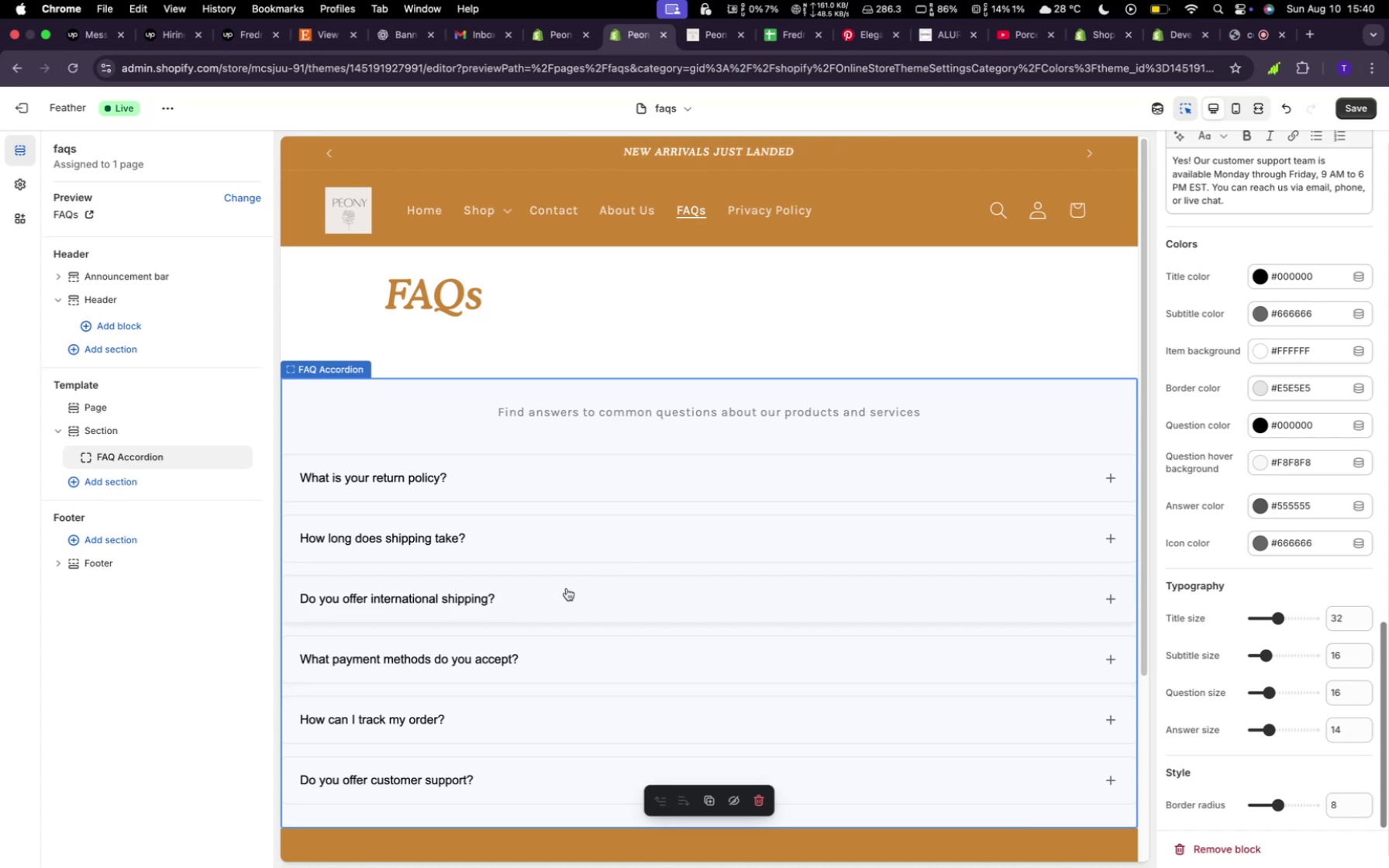 
mouse_move([567, 623])
 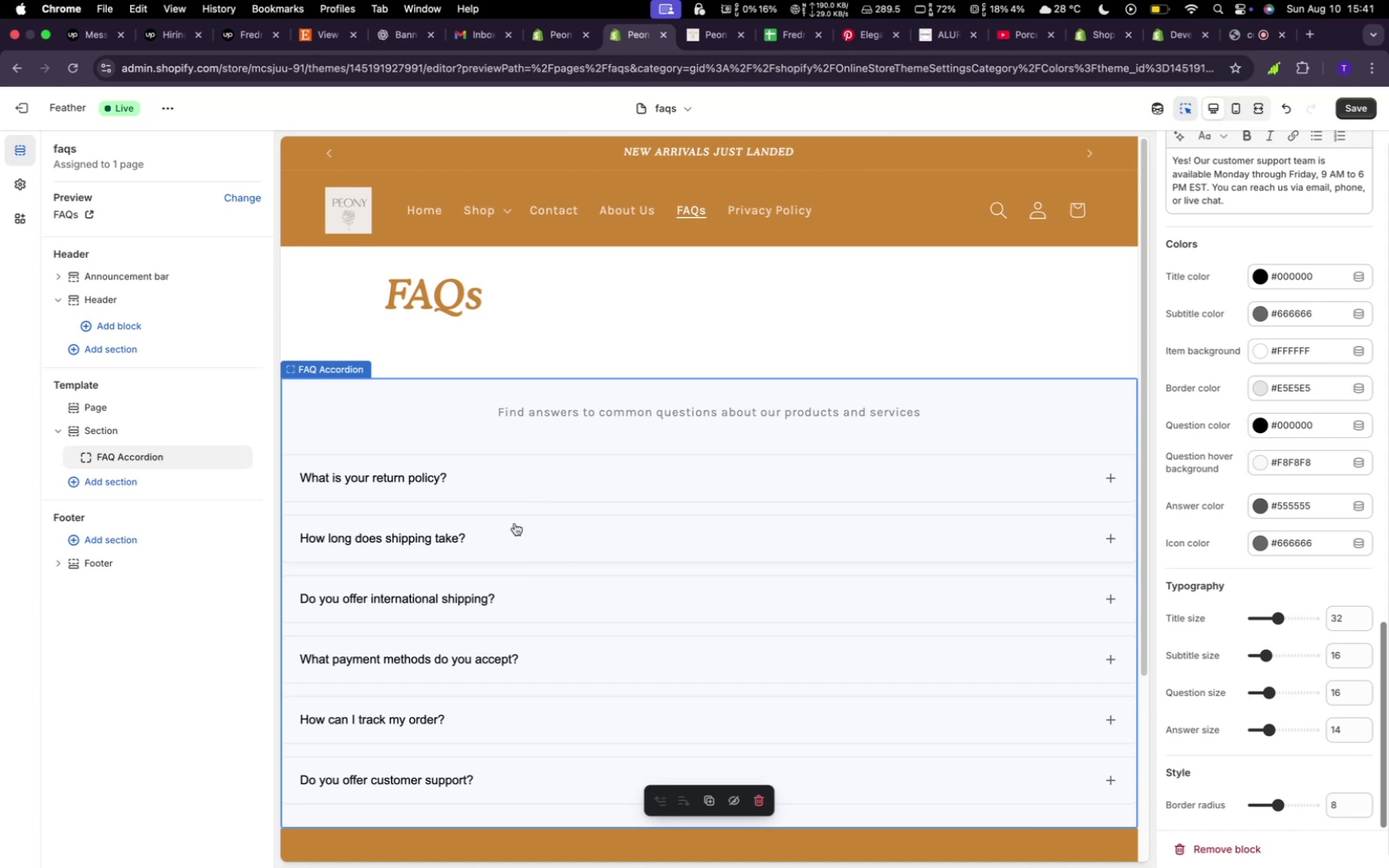 
wait(17.71)
 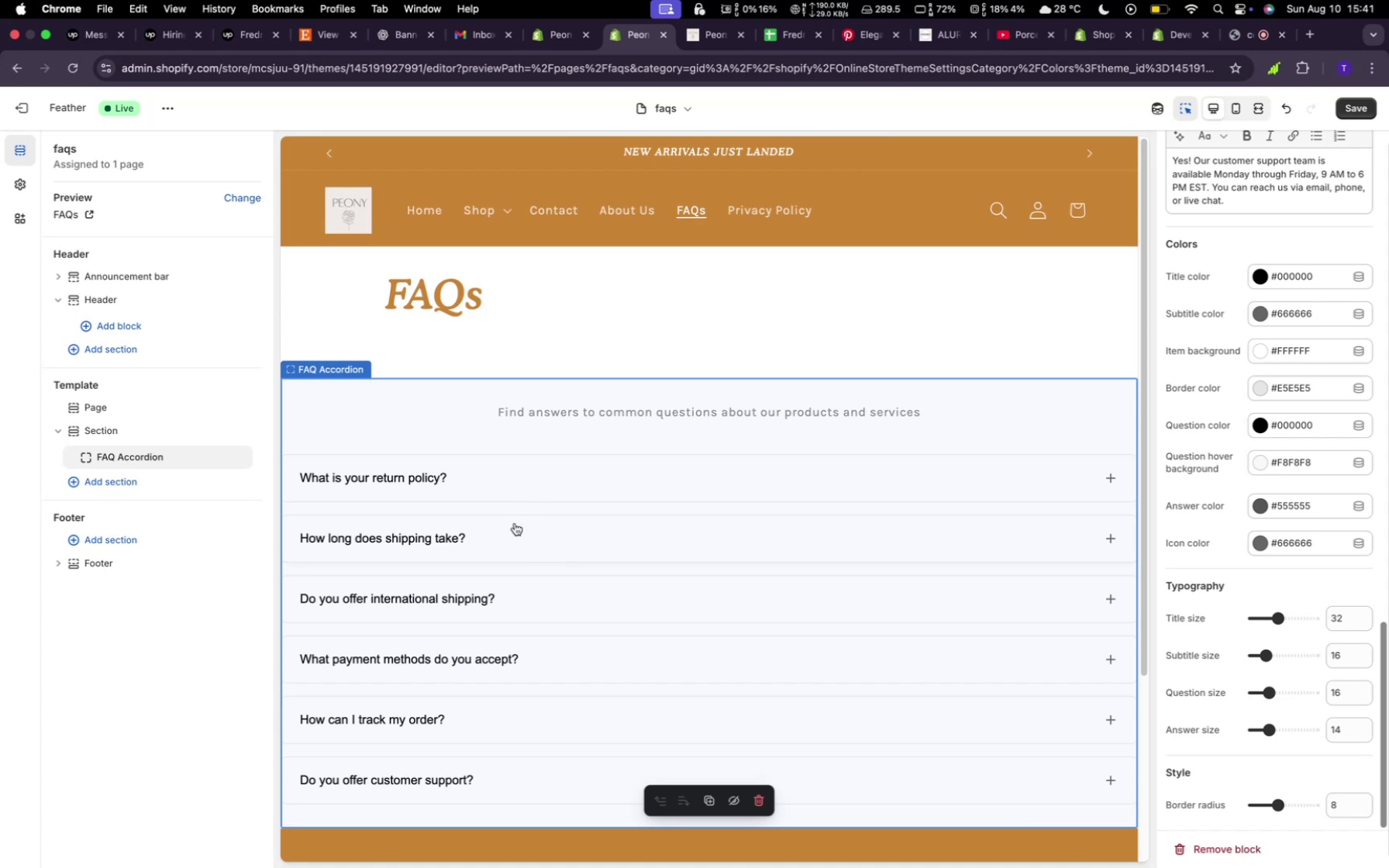 
scroll: coordinate [549, 510], scroll_direction: down, amount: 5.0
 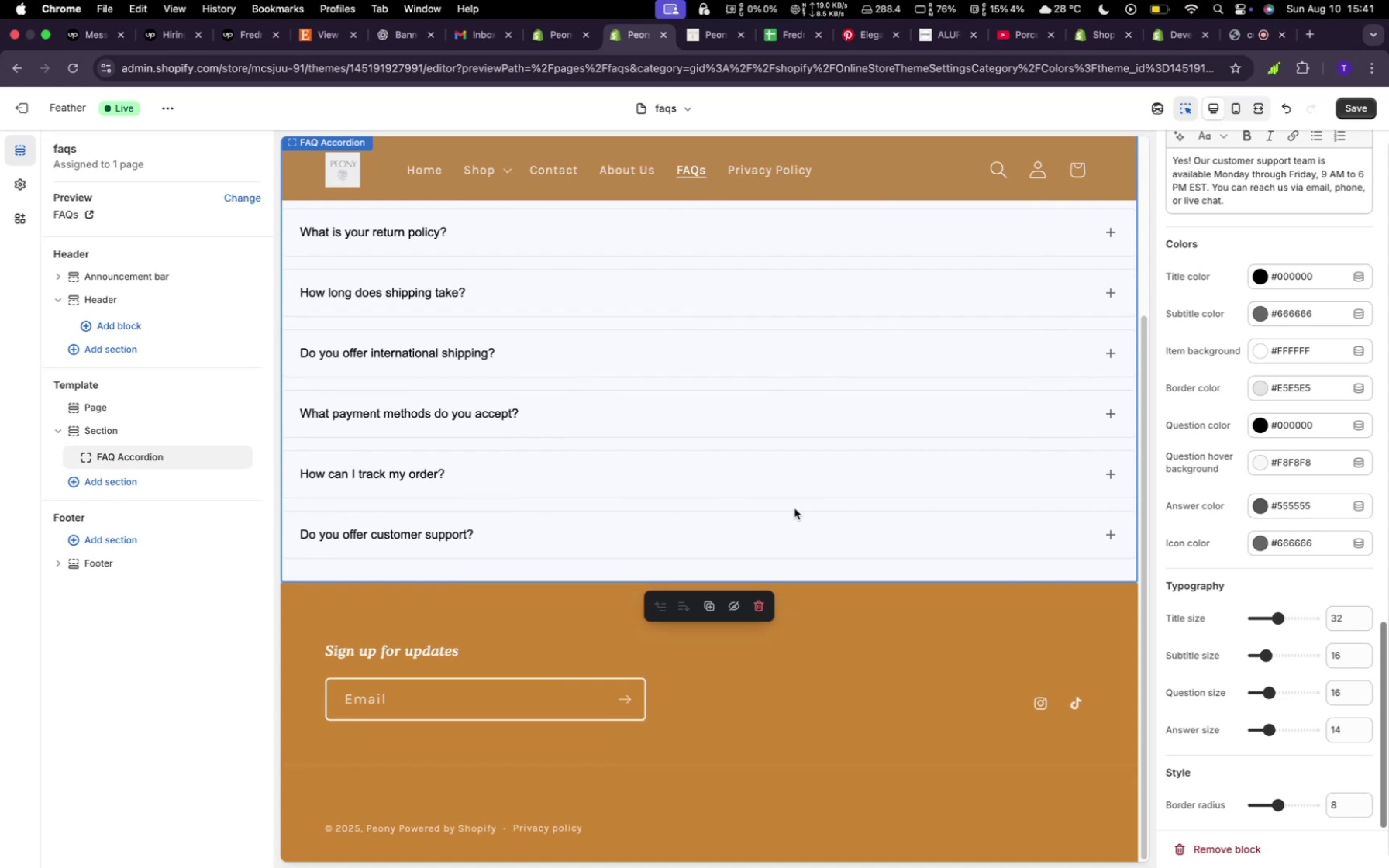 
wait(16.06)
 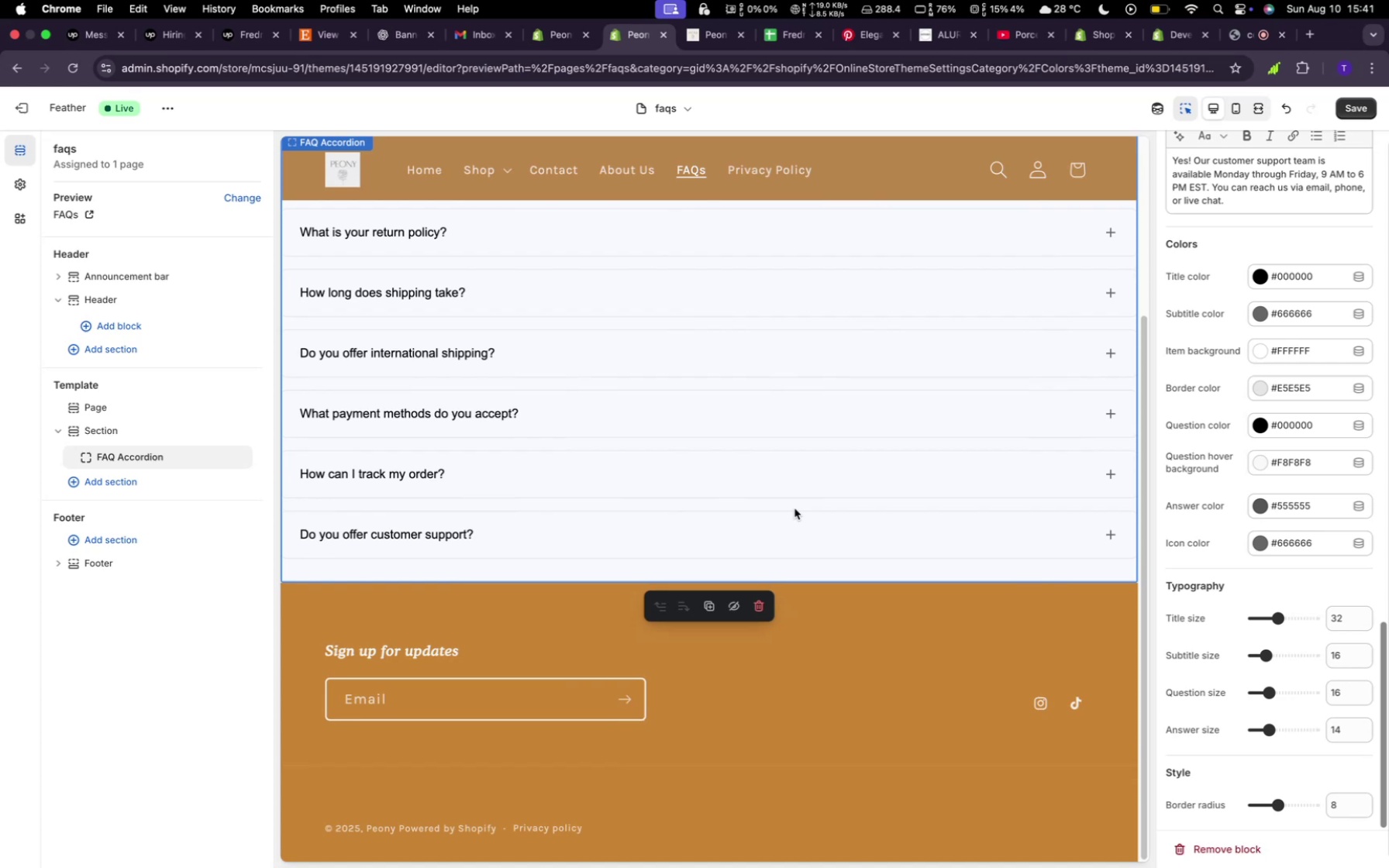 
scroll: coordinate [759, 658], scroll_direction: up, amount: 36.0
 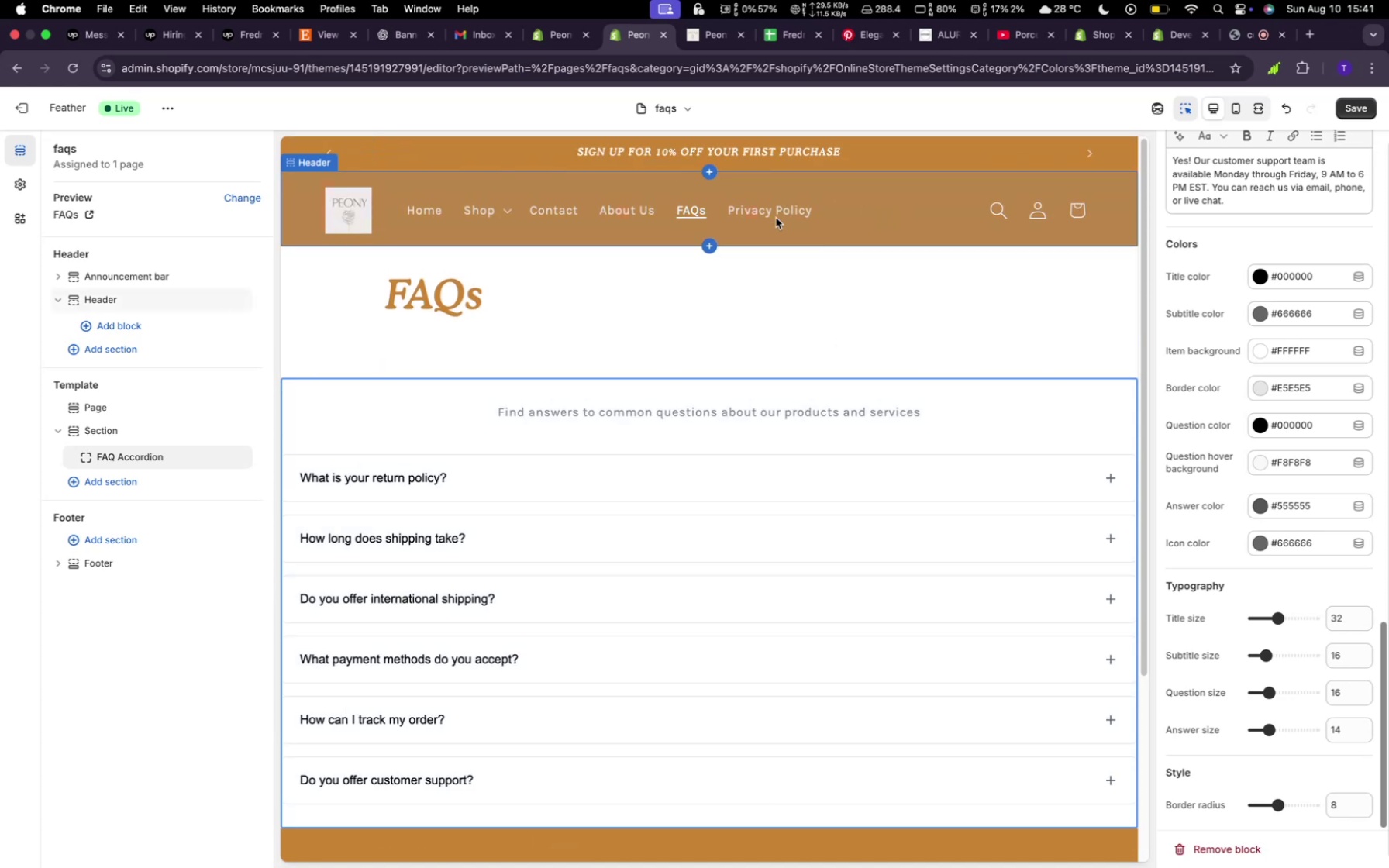 
double_click([779, 215])
 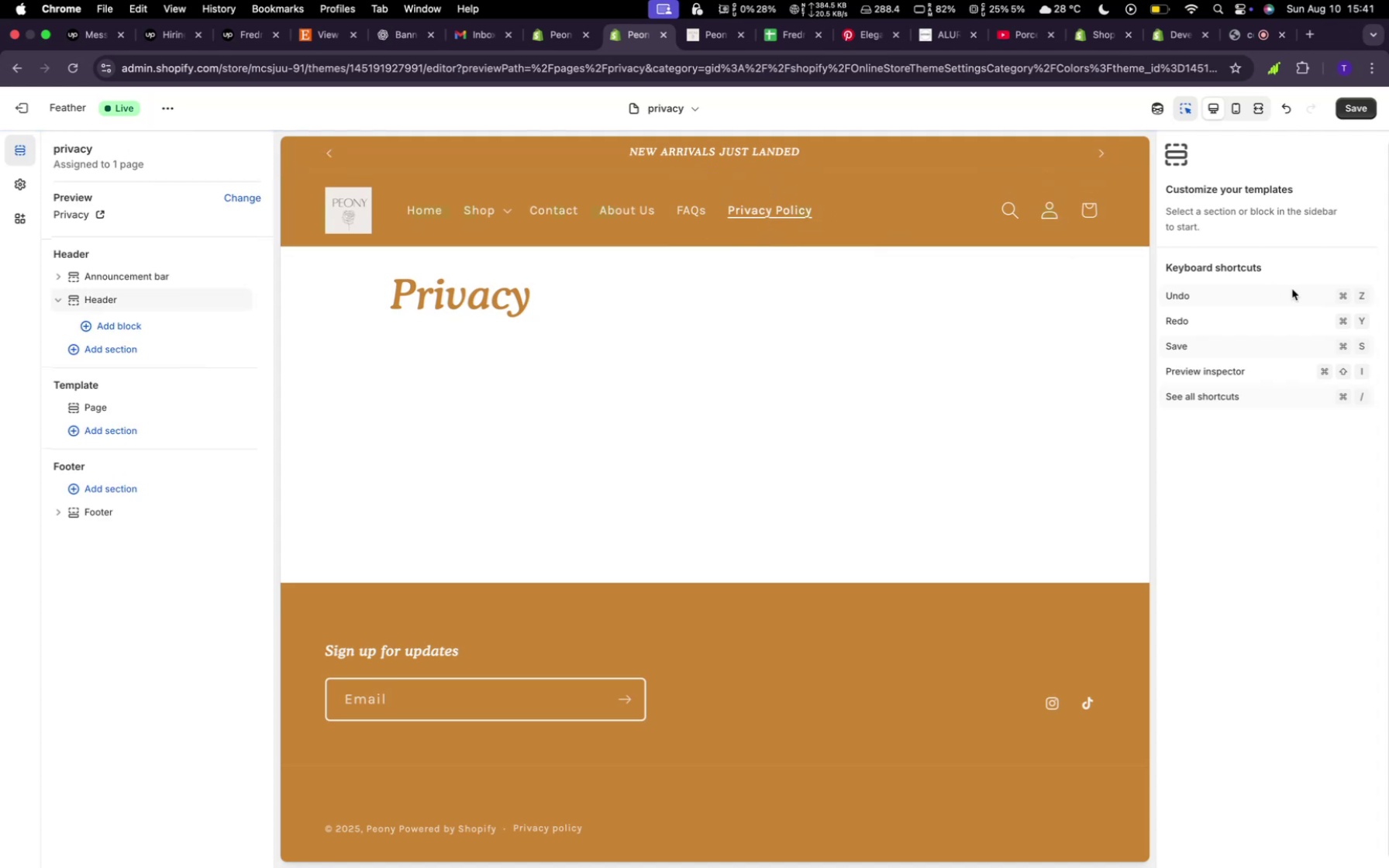 
left_click([900, 198])
 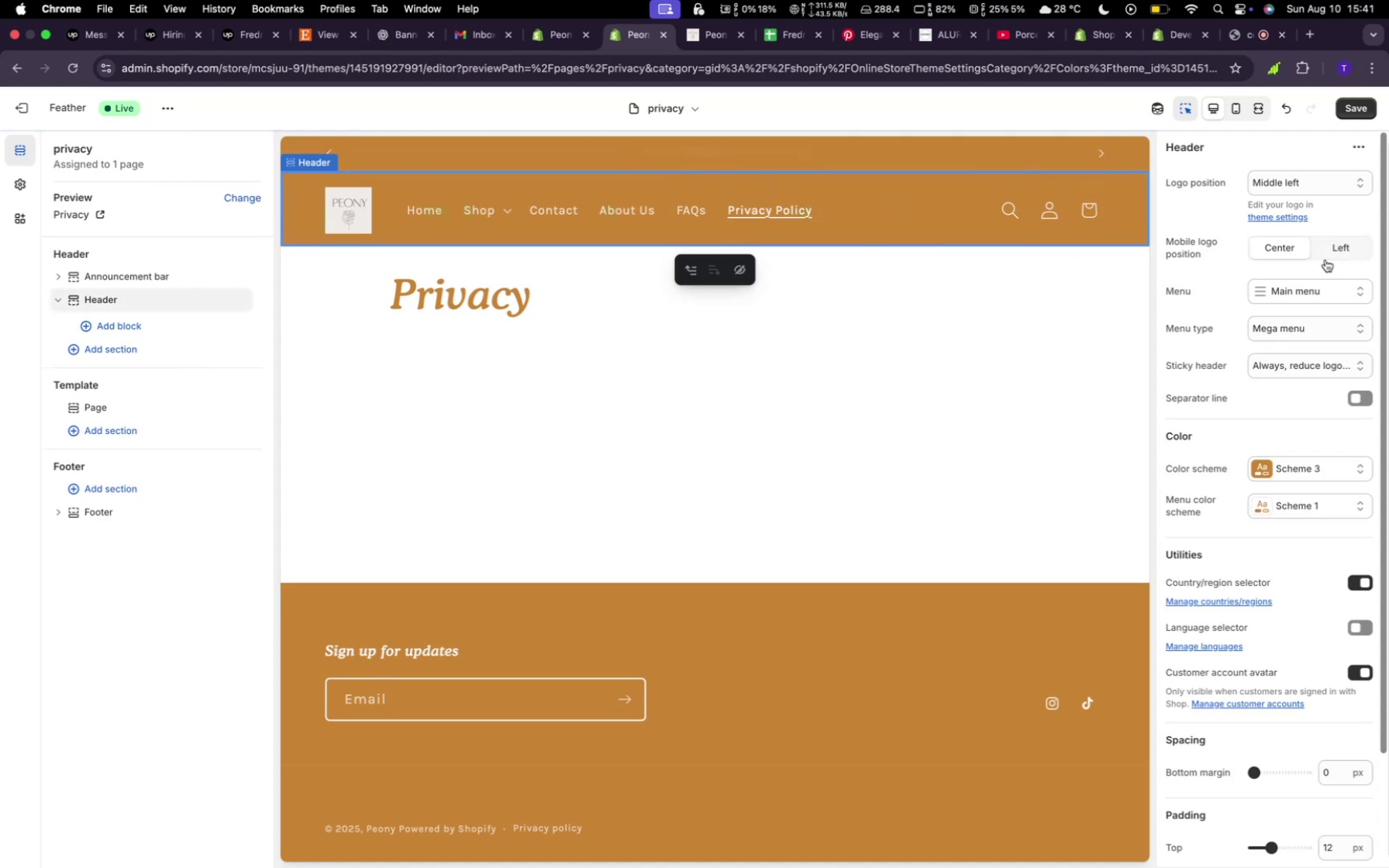 
left_click([1326, 292])
 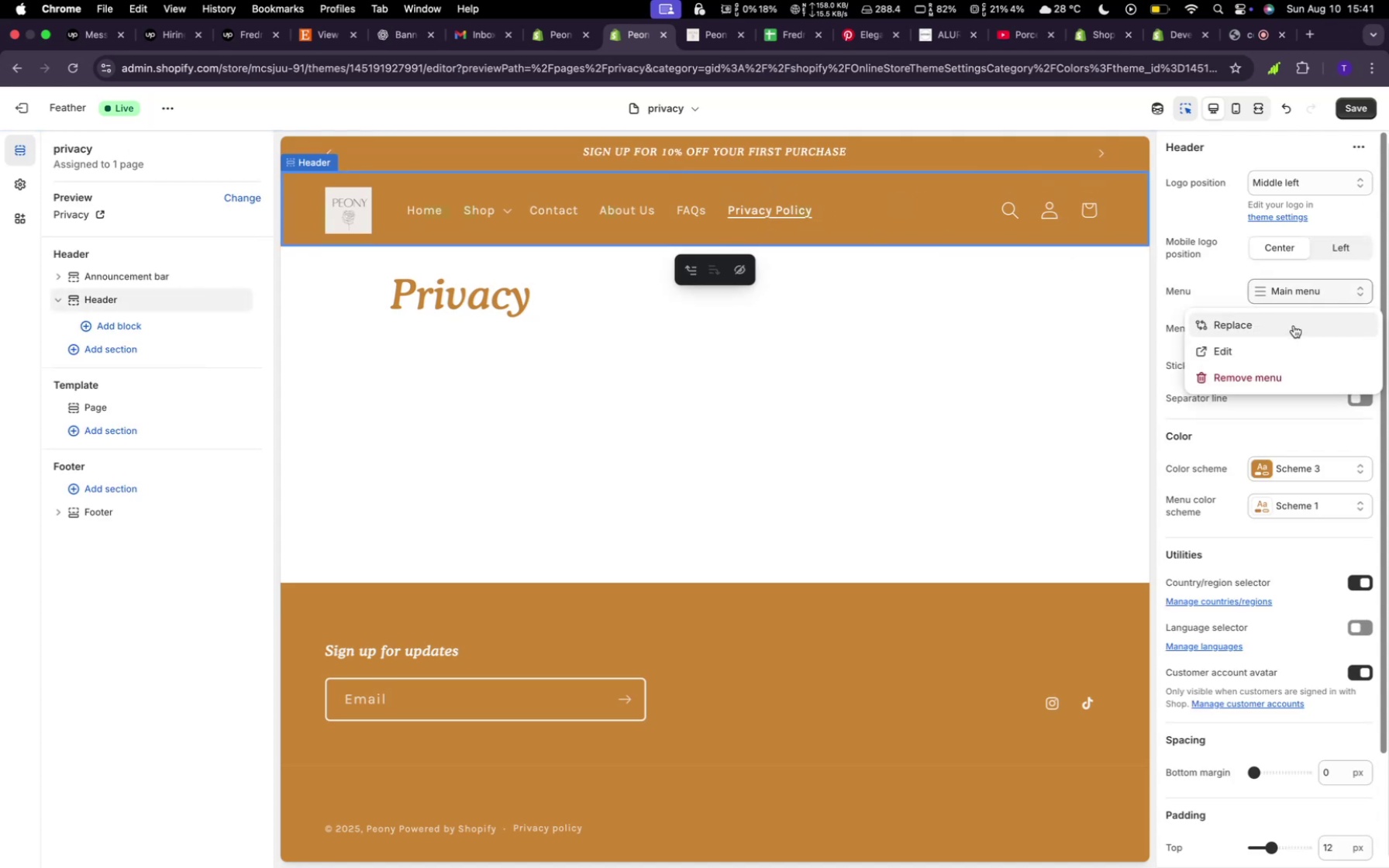 
left_click([1294, 326])
 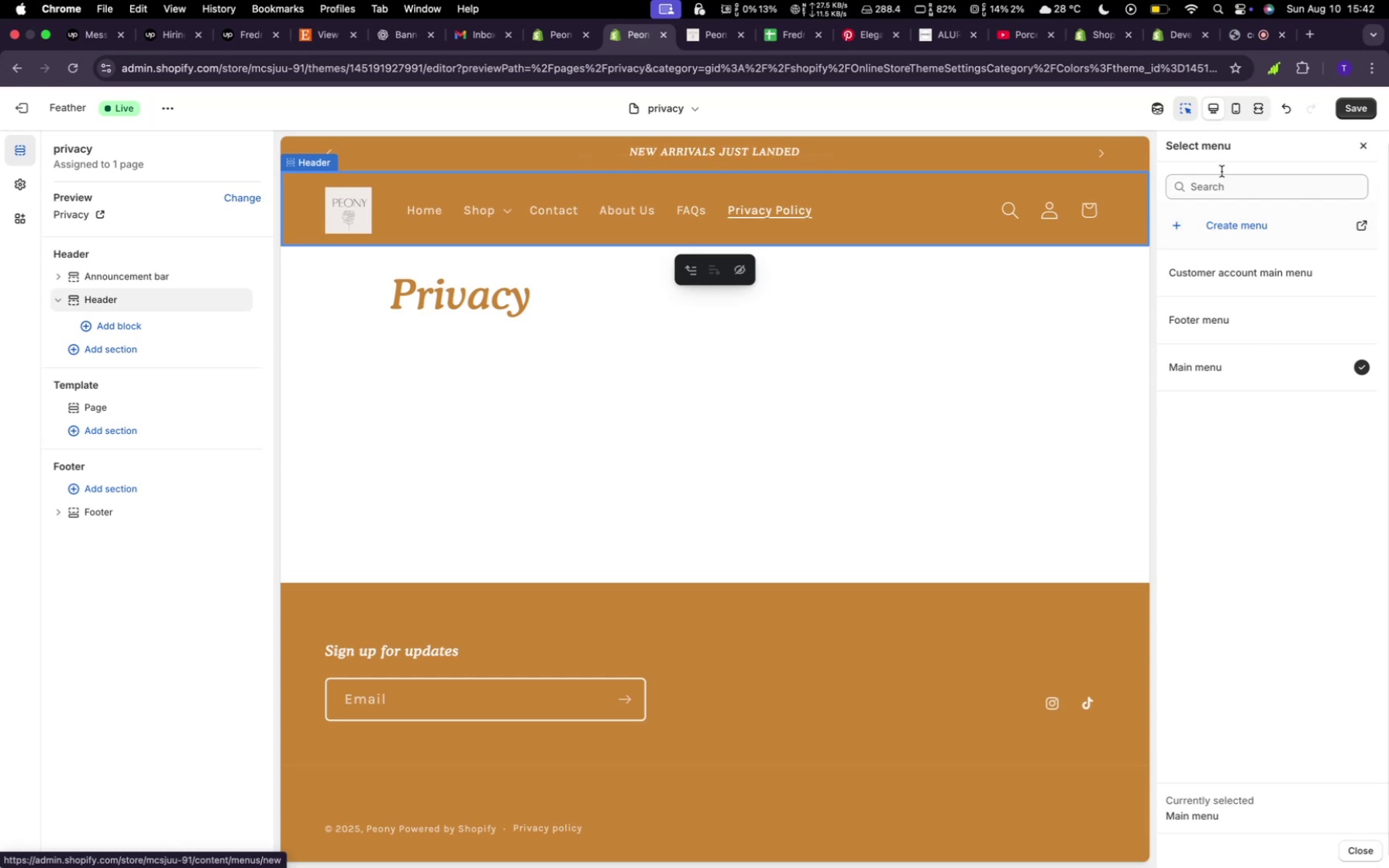 
wait(5.13)
 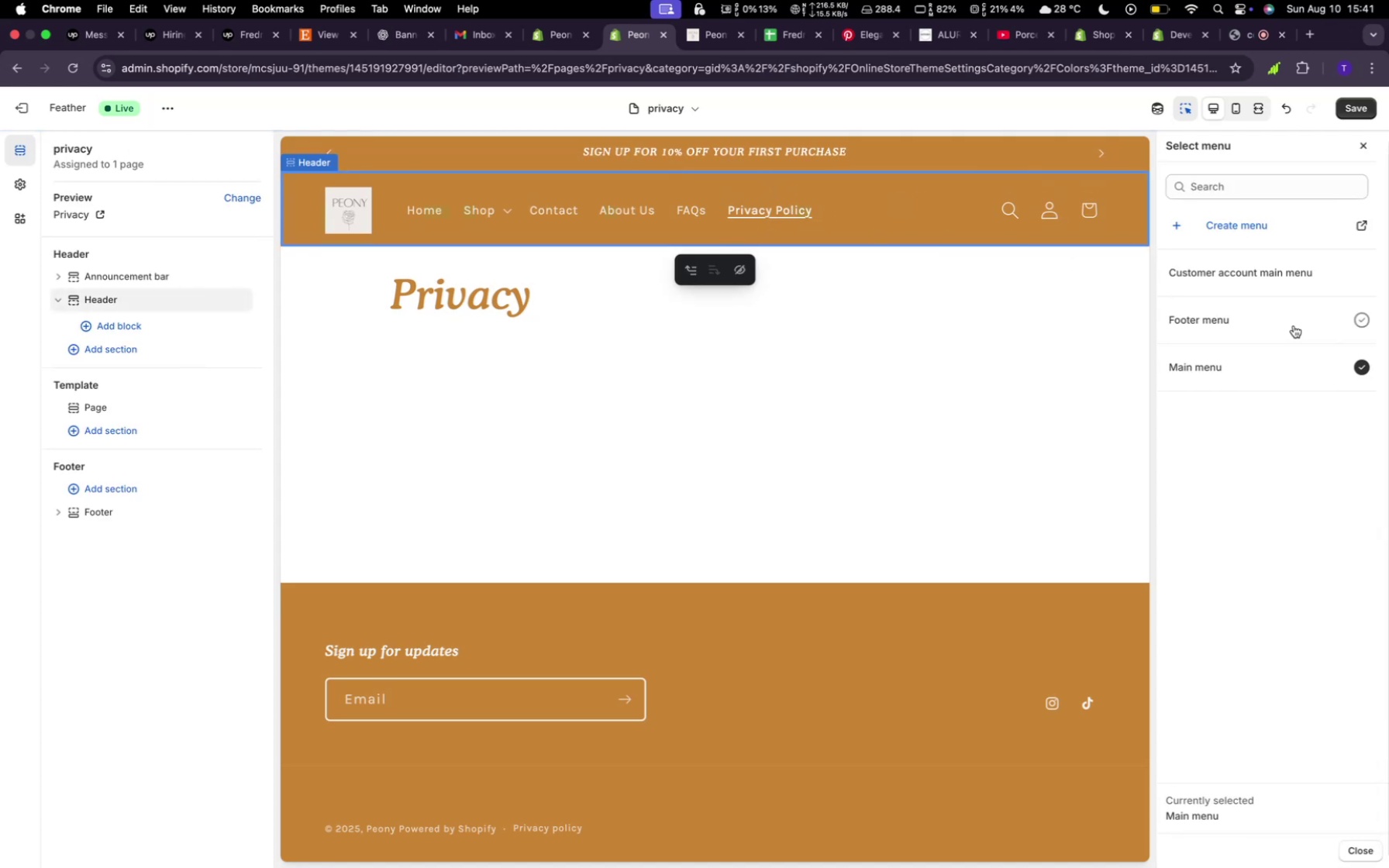 
left_click([1367, 144])
 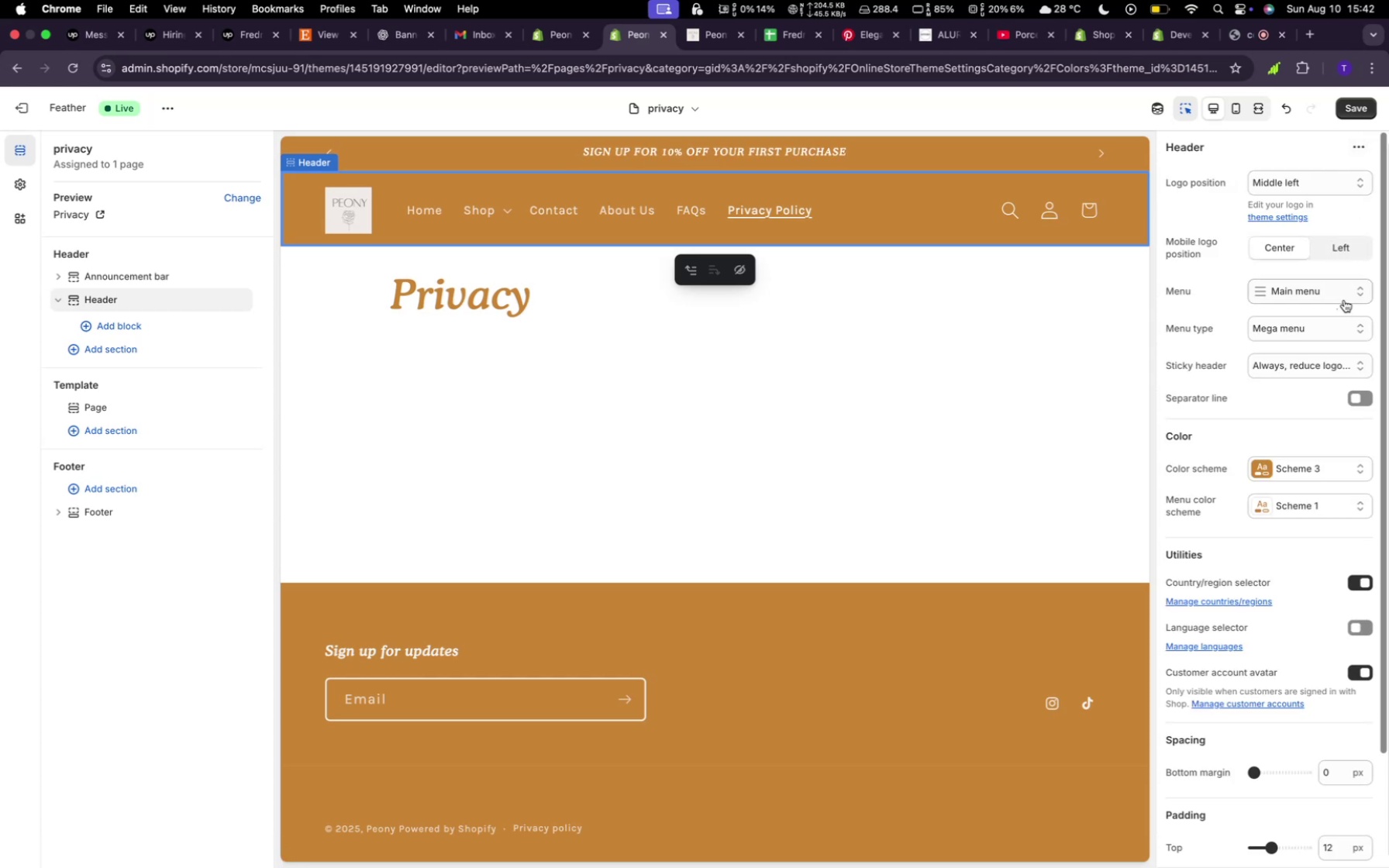 
wait(5.79)
 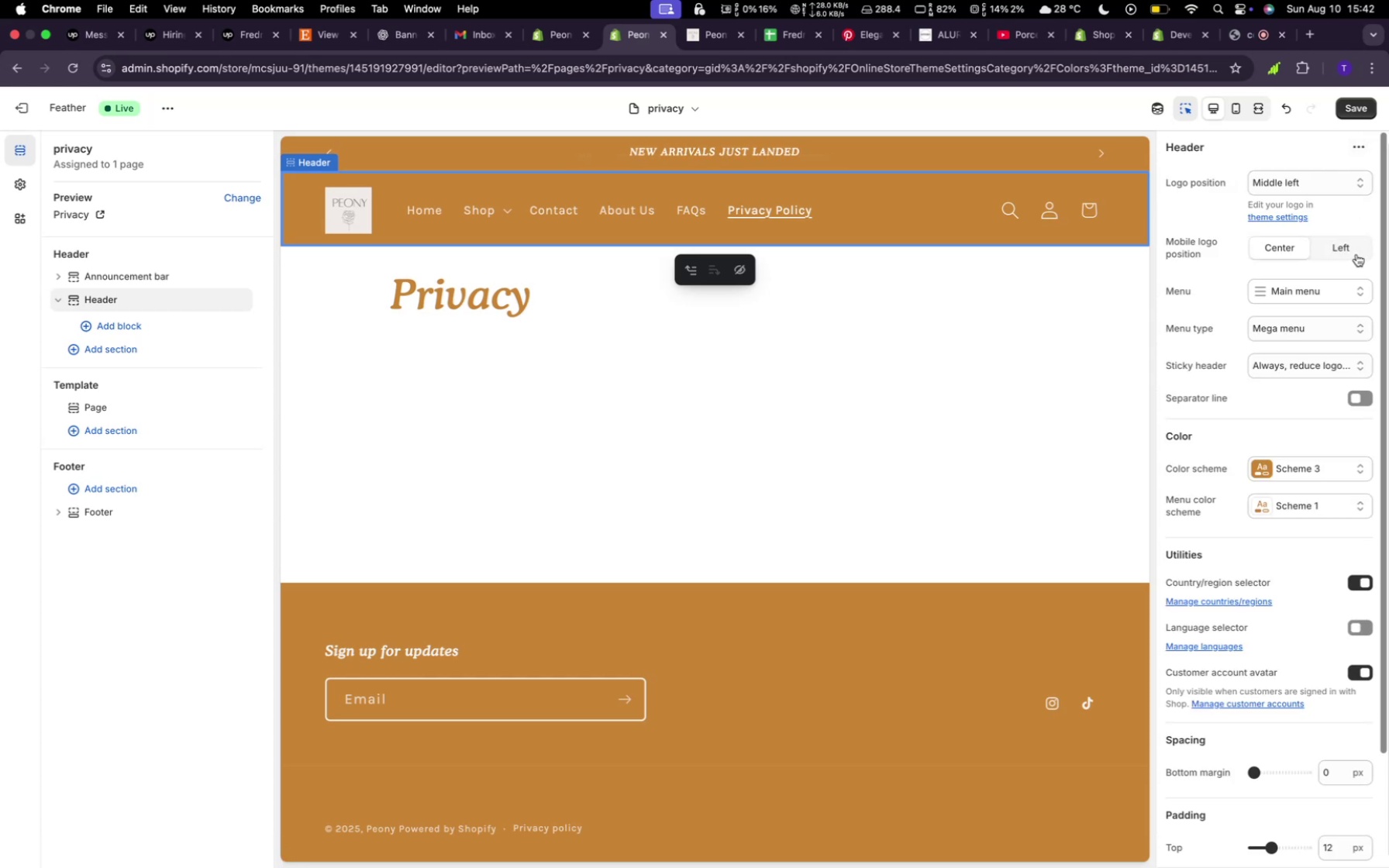 
mouse_move([1270, 319])
 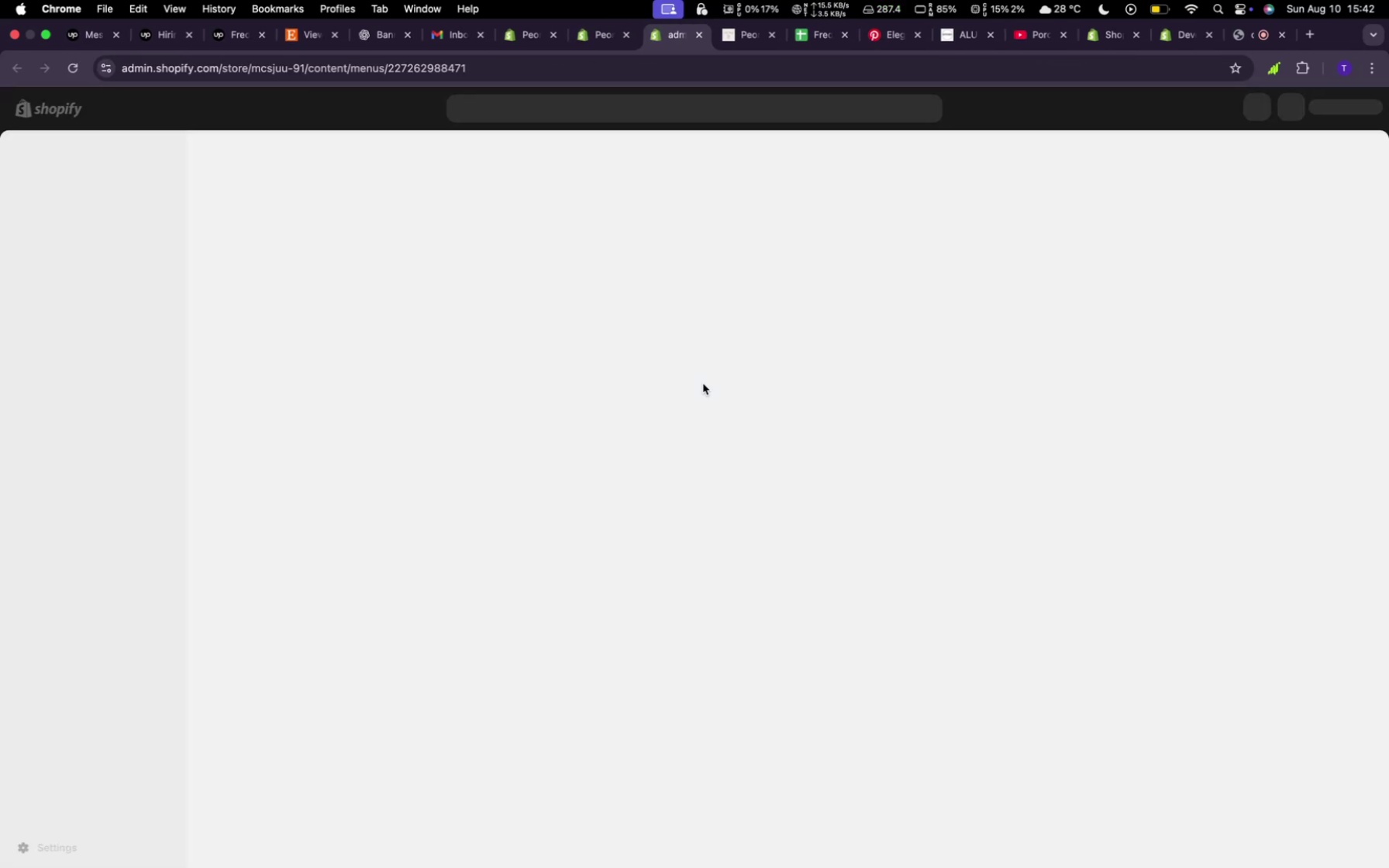 
wait(8.82)
 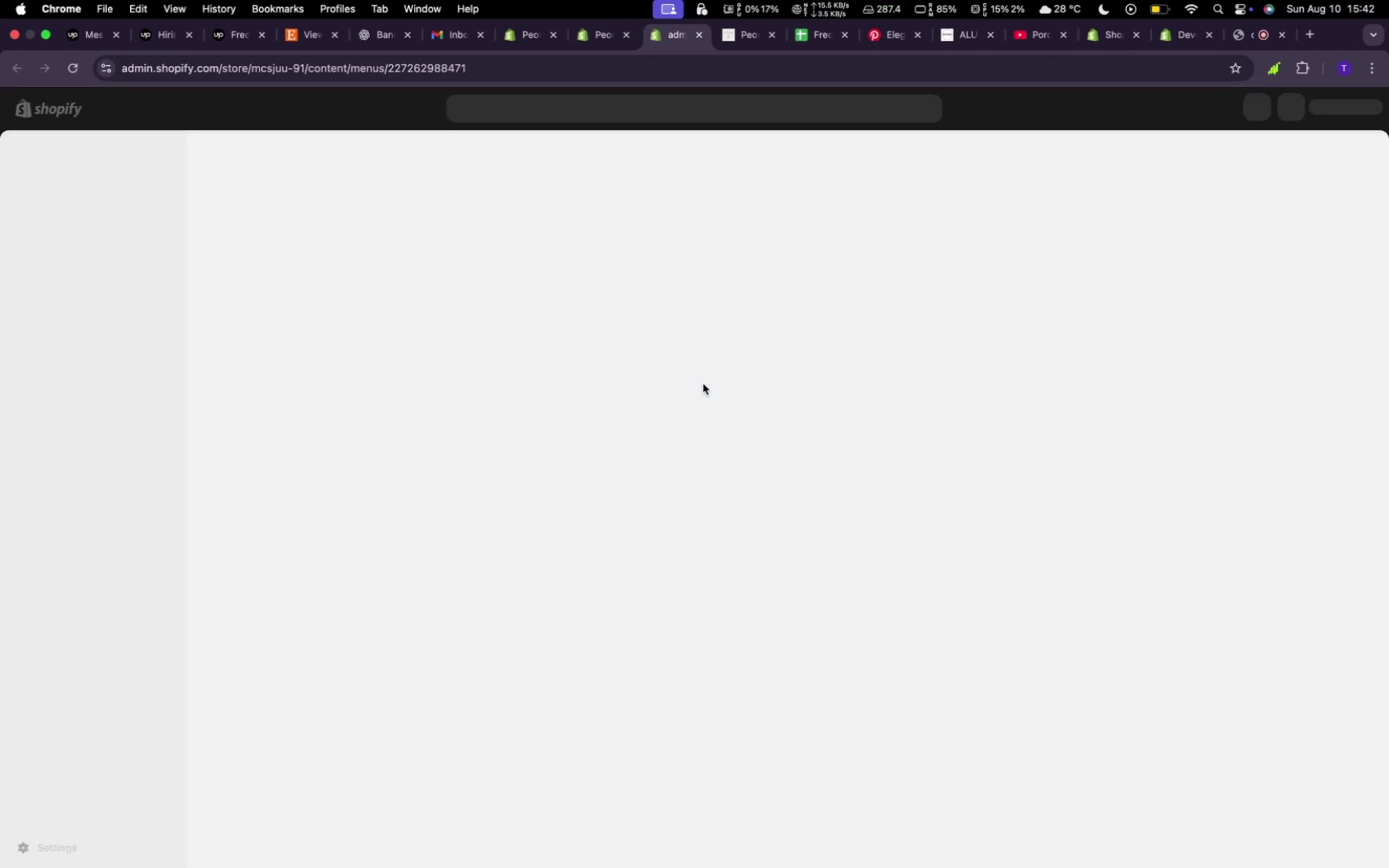 
left_click([925, 796])
 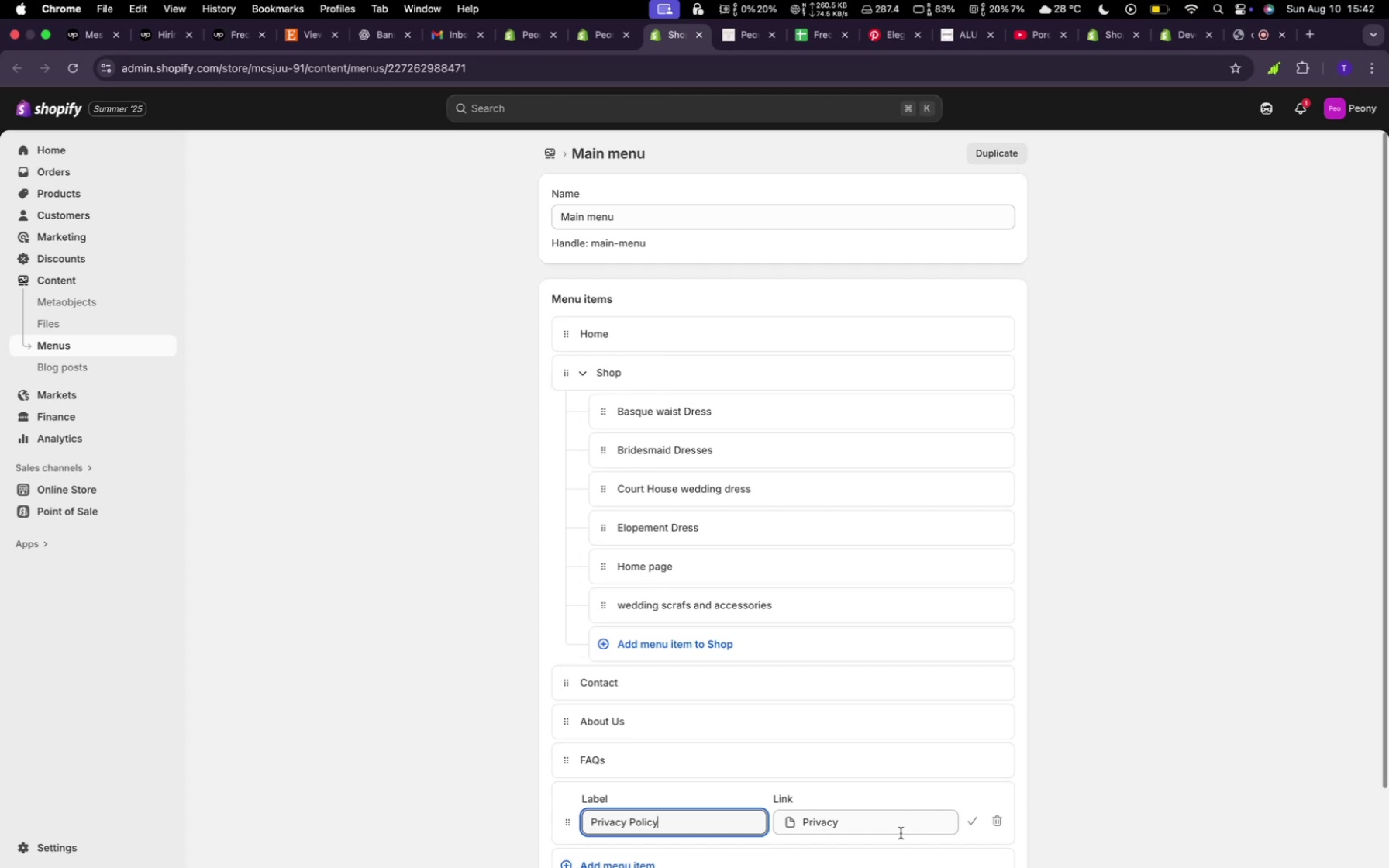 
left_click([901, 833])
 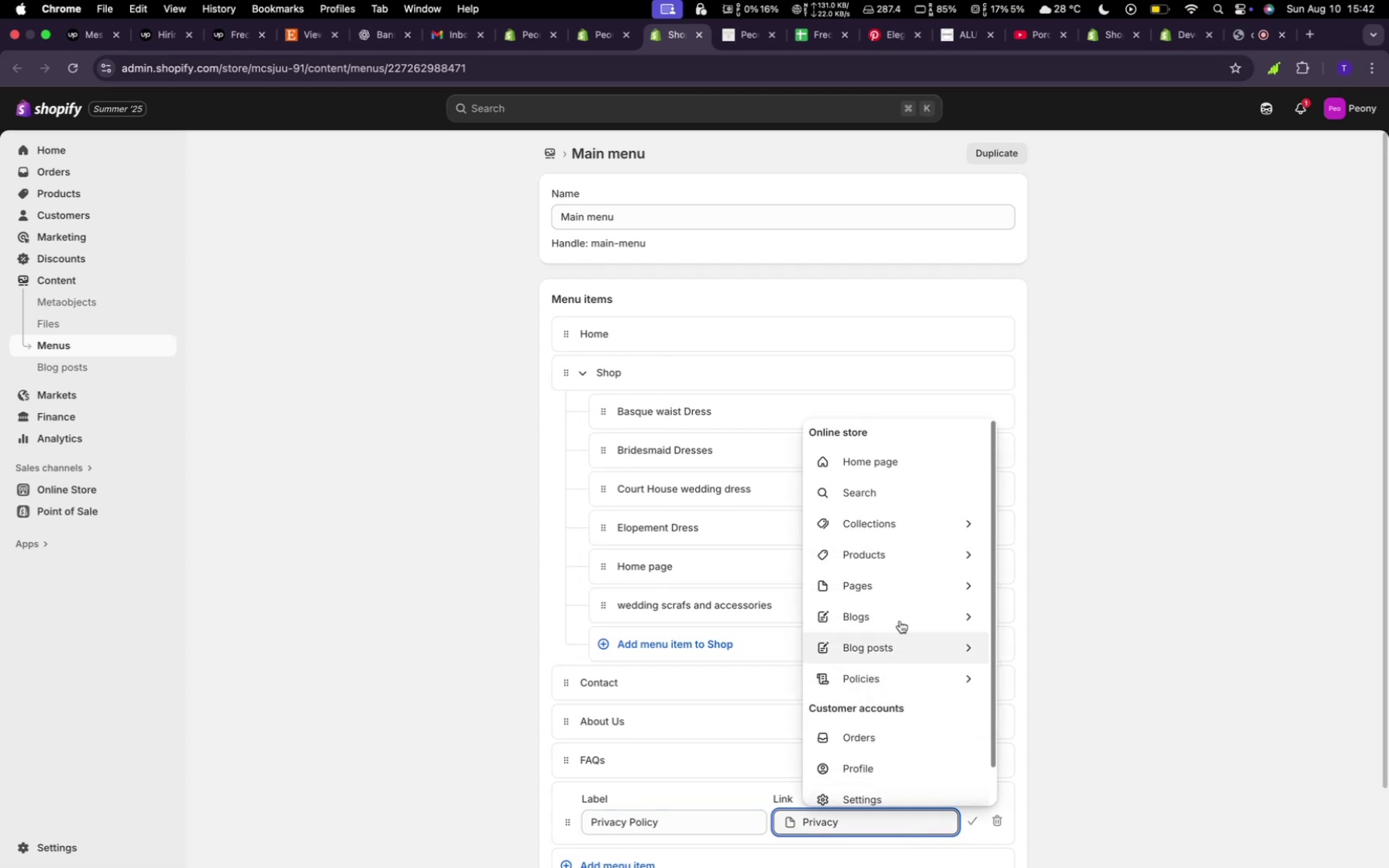 
left_click([901, 563])
 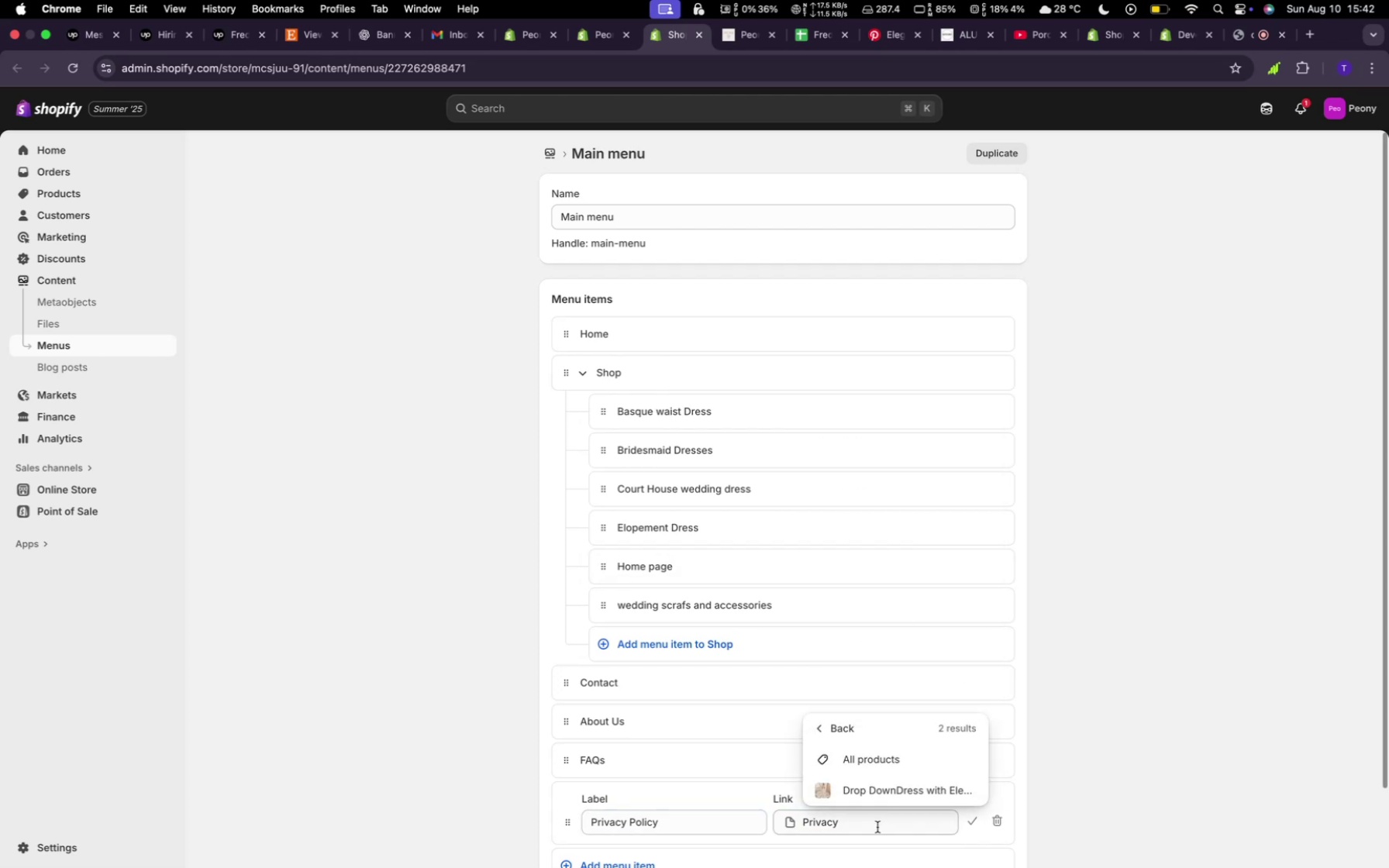 
left_click([877, 827])
 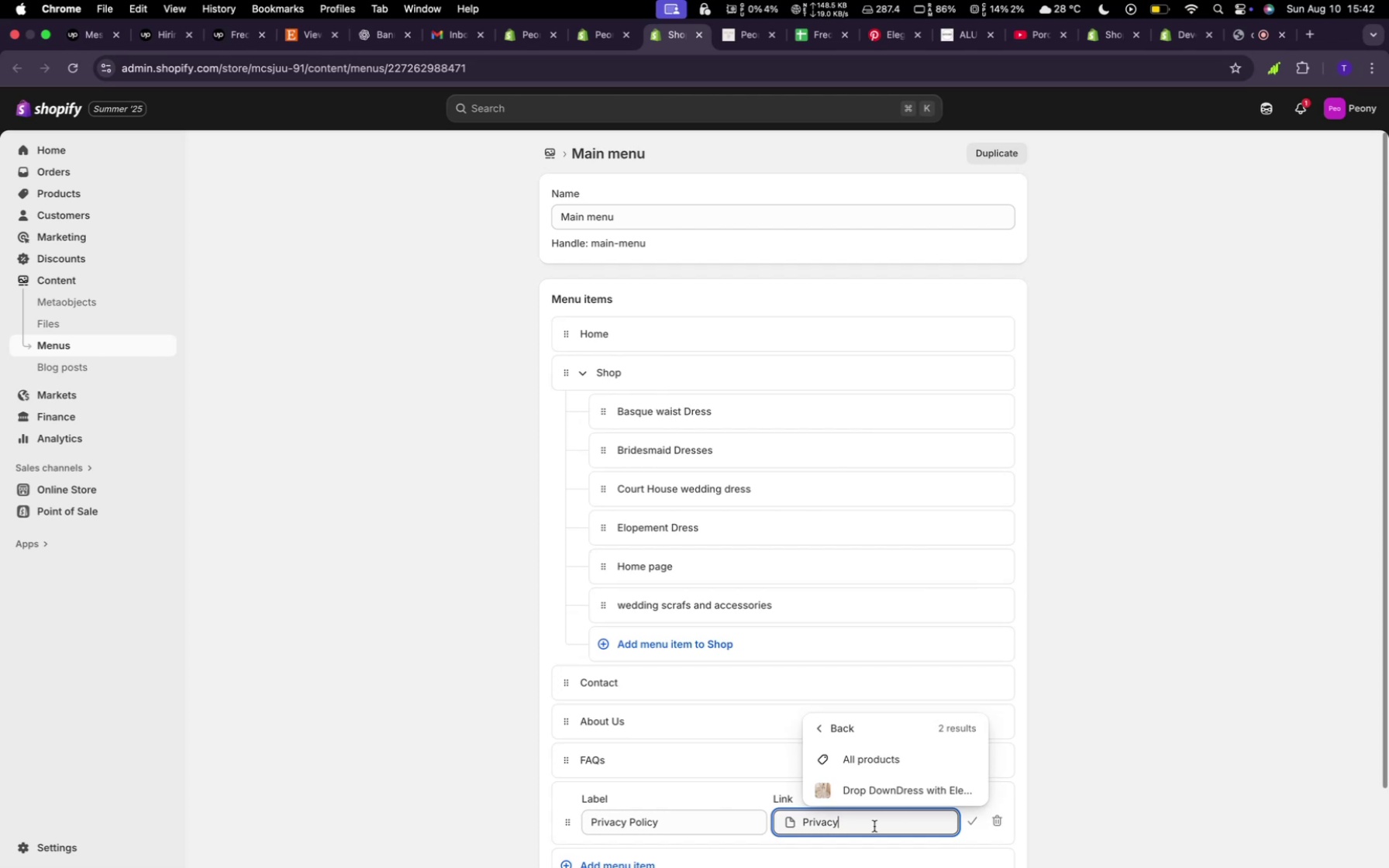 
wait(9.92)
 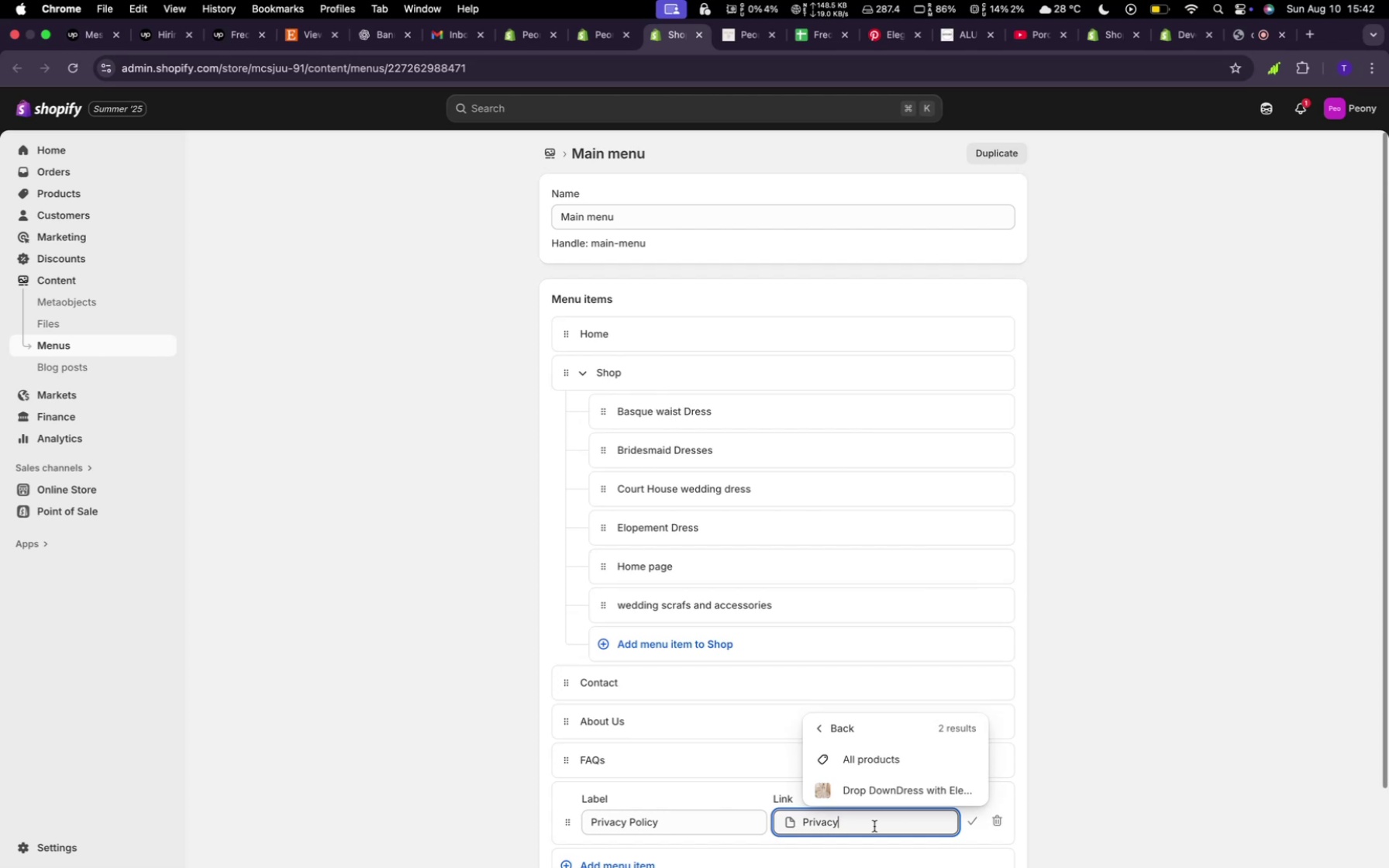 
left_click([822, 732])
 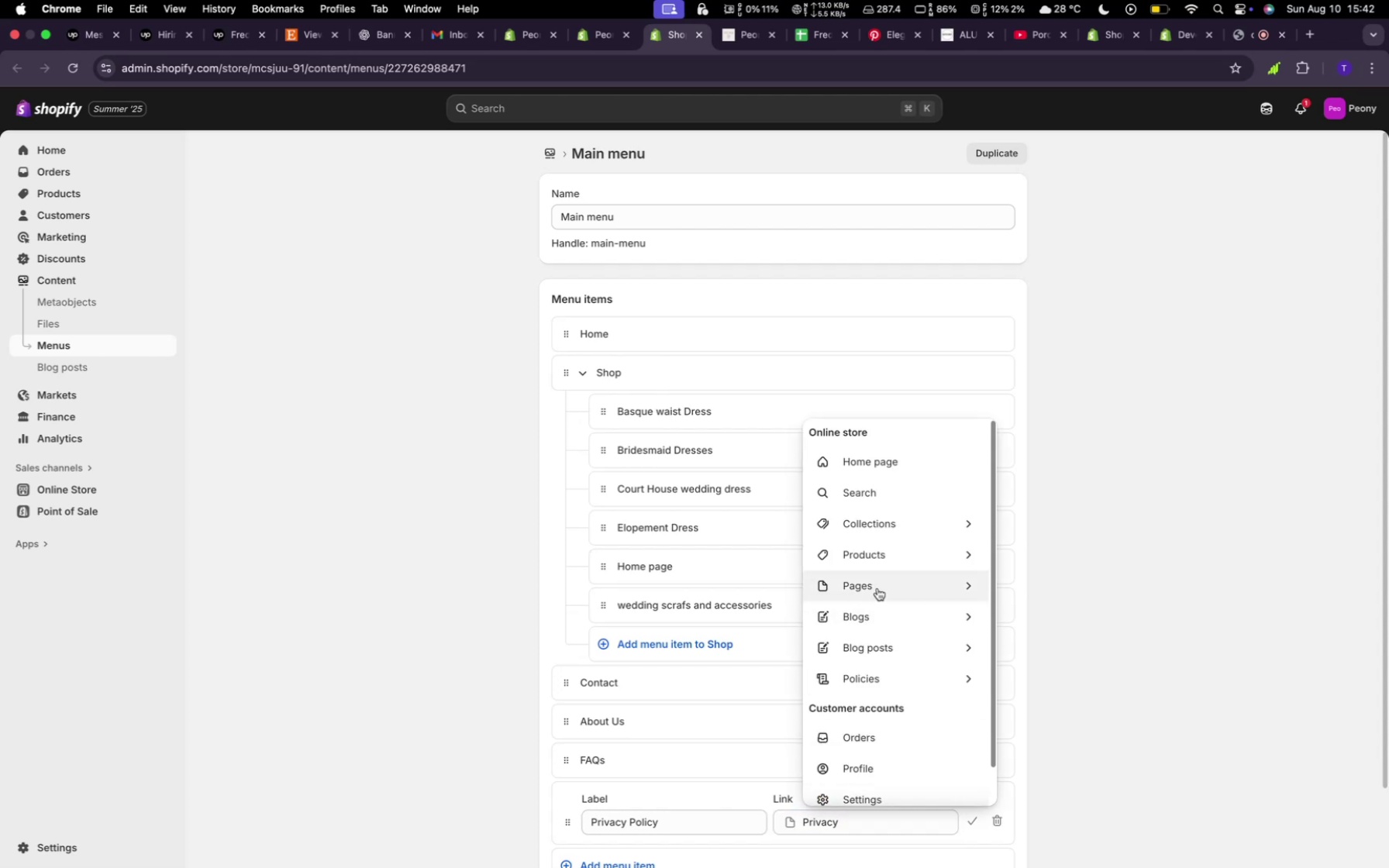 
left_click([878, 581])
 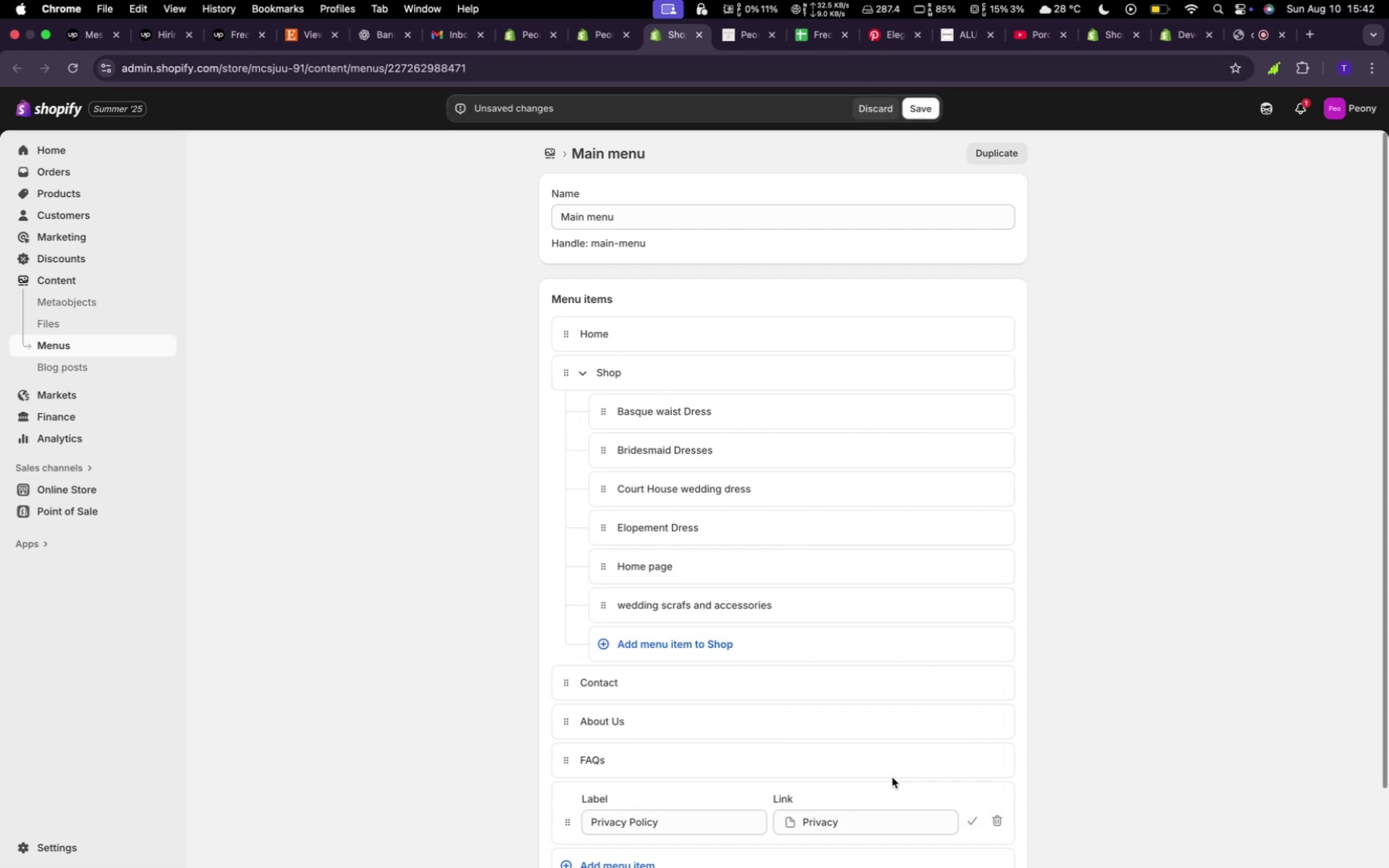 
scroll: coordinate [907, 768], scroll_direction: down, amount: 14.0
 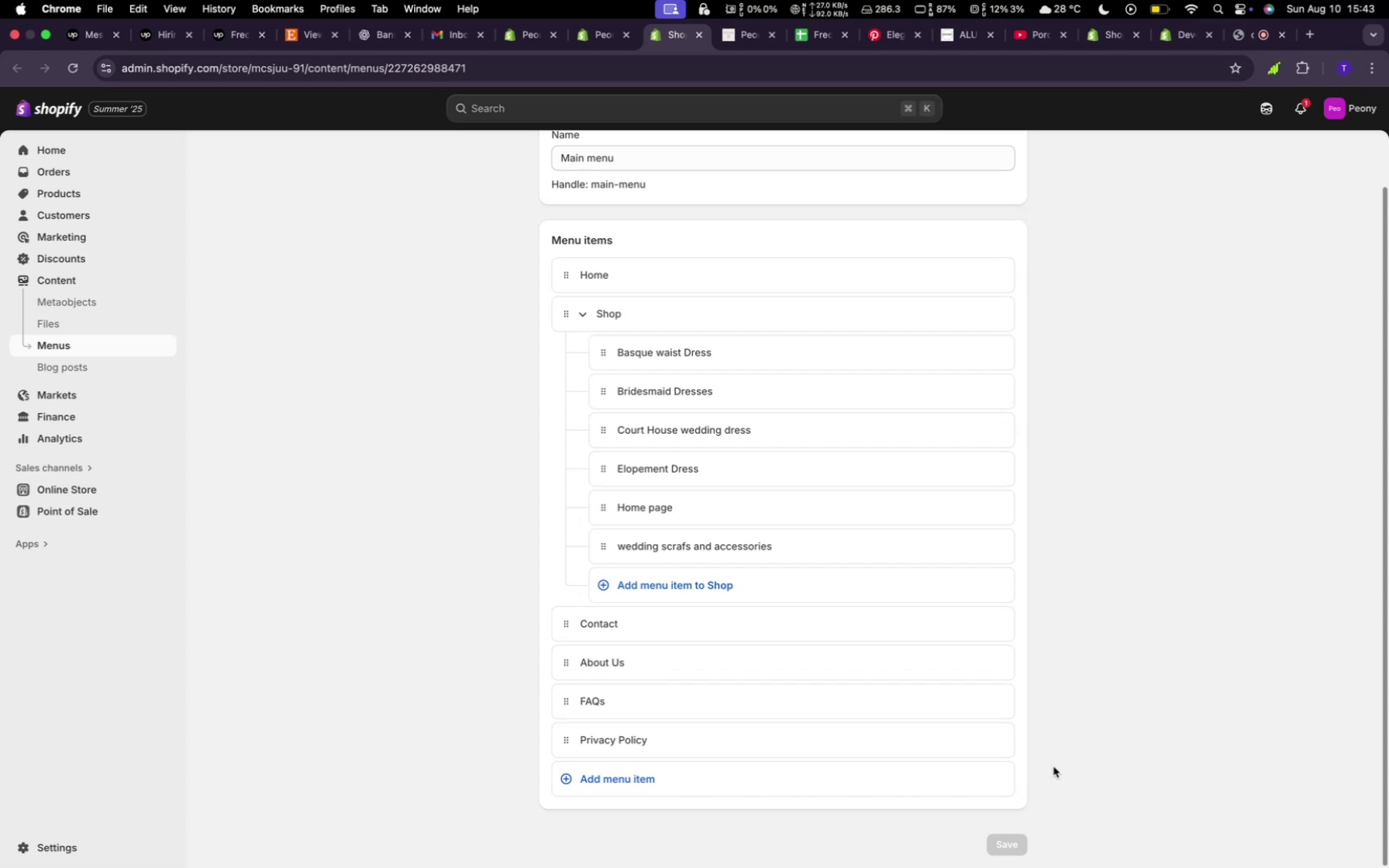 
wait(49.79)
 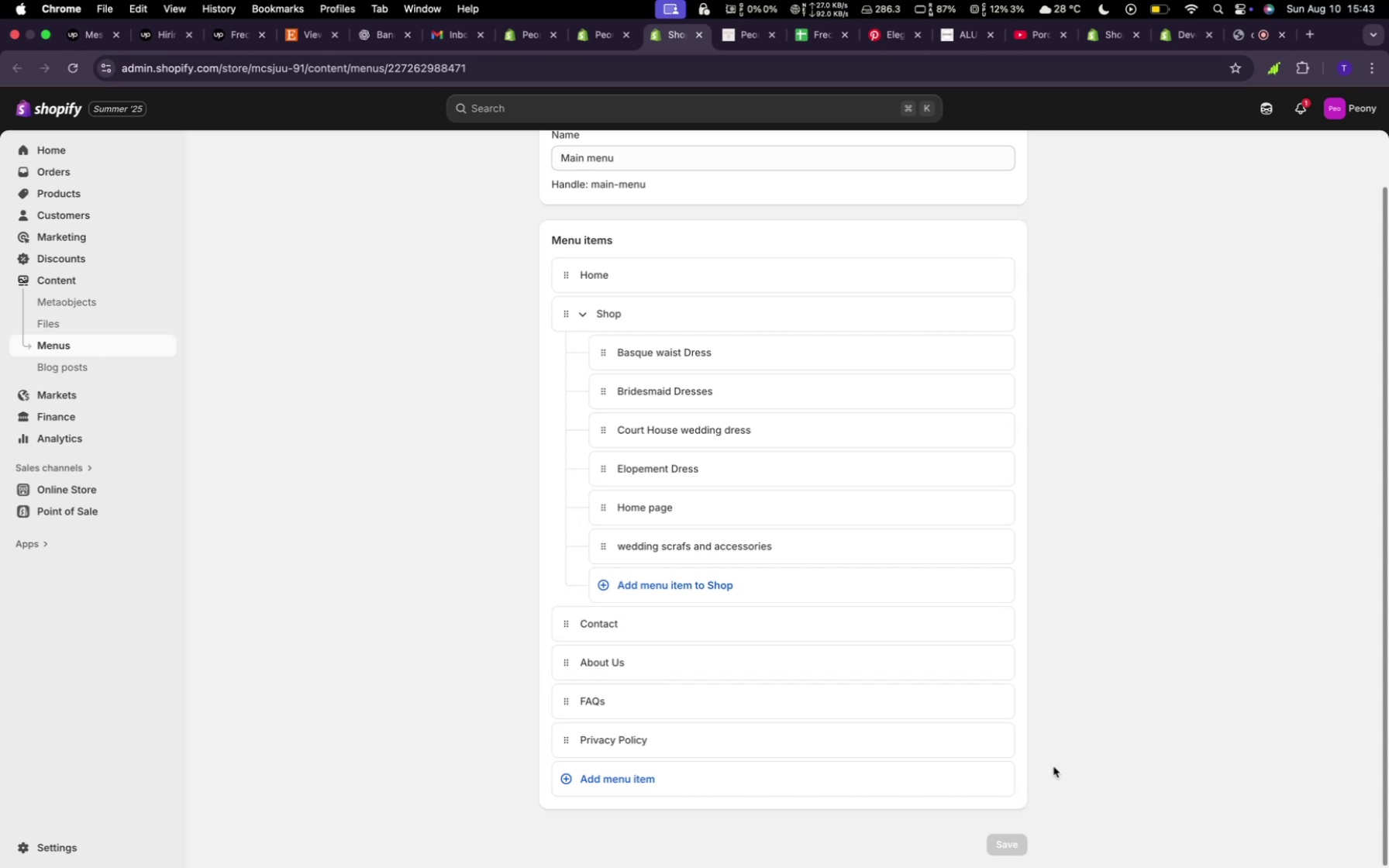 
scroll: coordinate [1100, 549], scroll_direction: up, amount: 11.0
 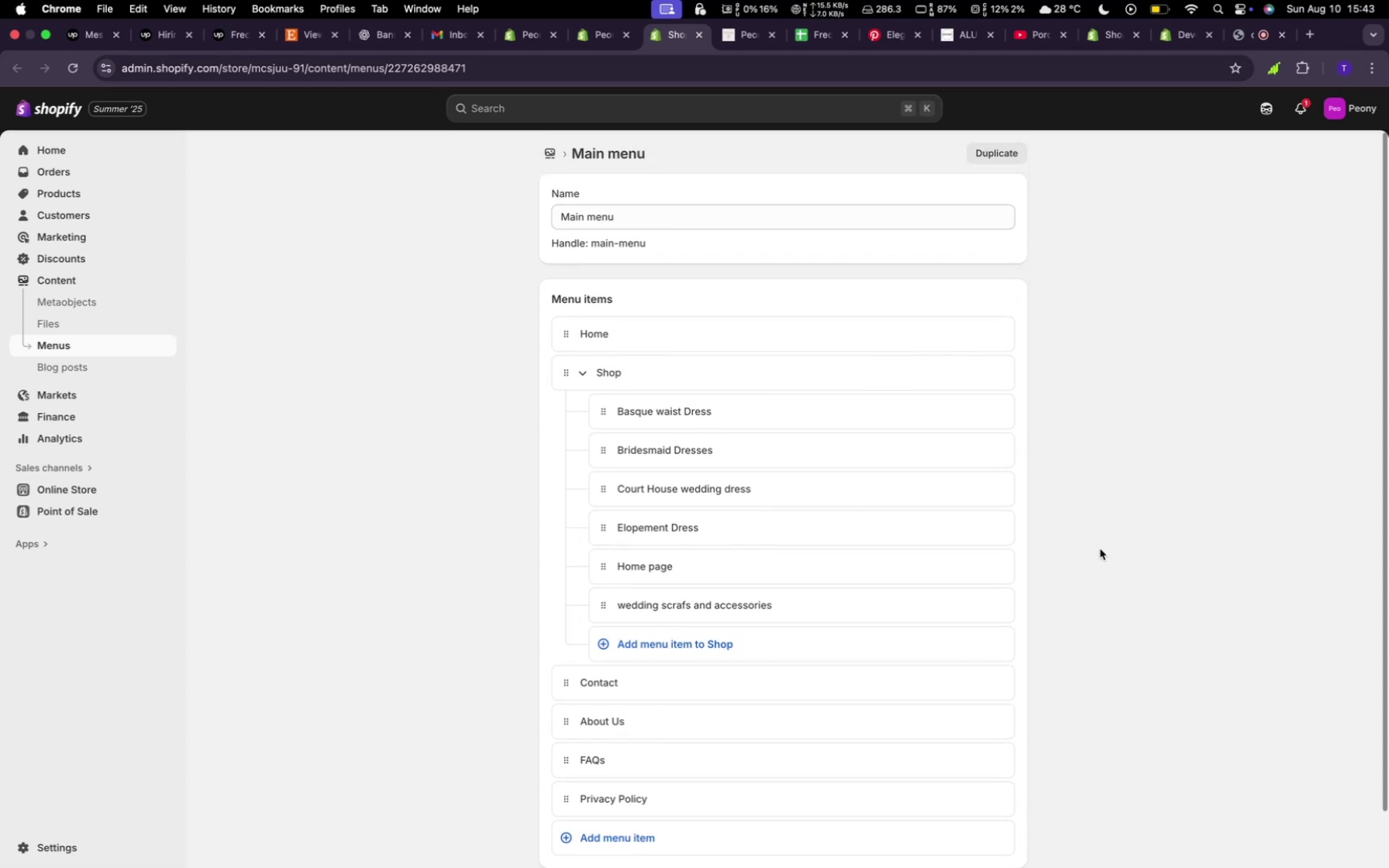 
scroll: coordinate [1100, 549], scroll_direction: down, amount: 3.0
 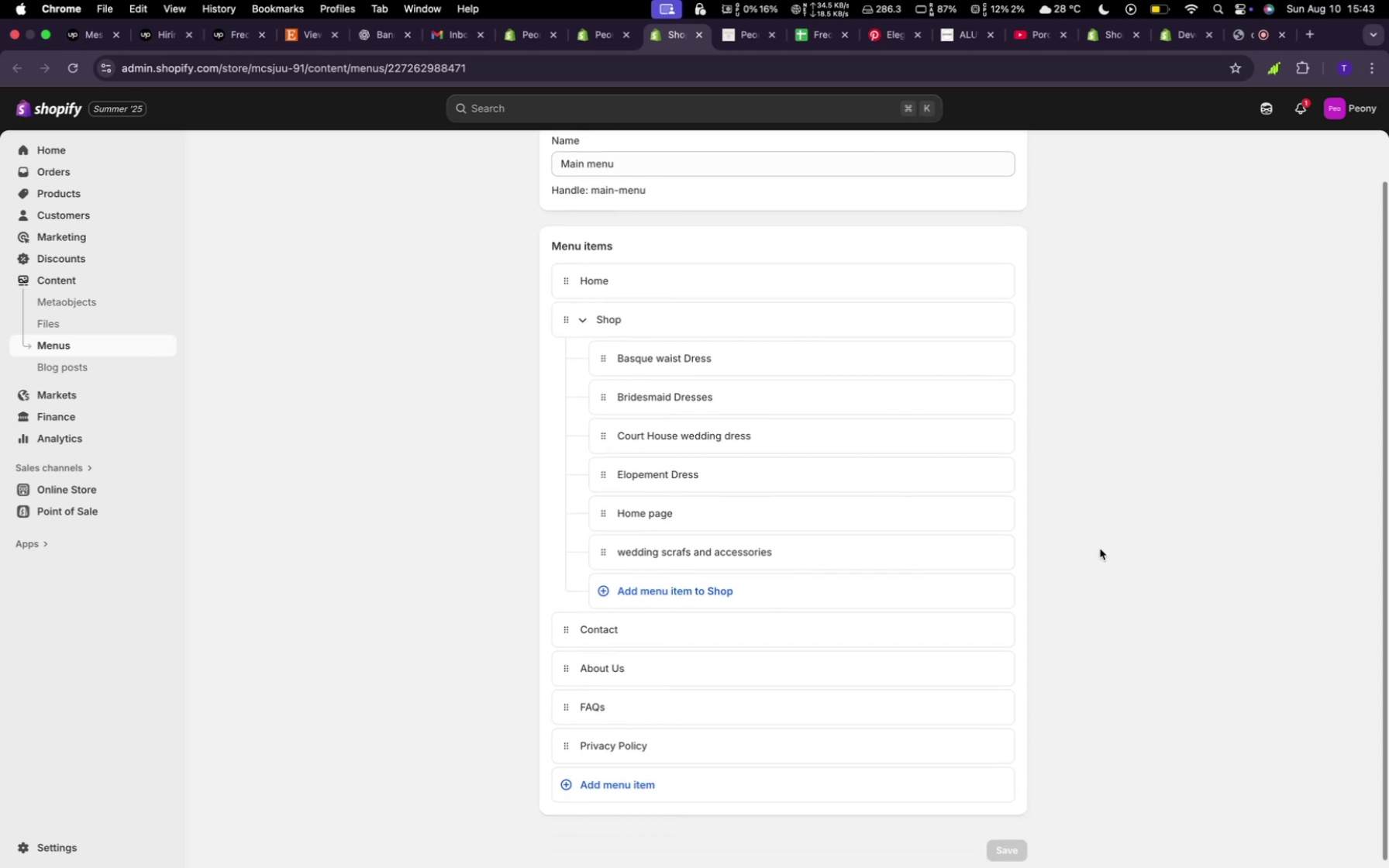 
scroll: coordinate [1100, 551], scroll_direction: up, amount: 36.0
 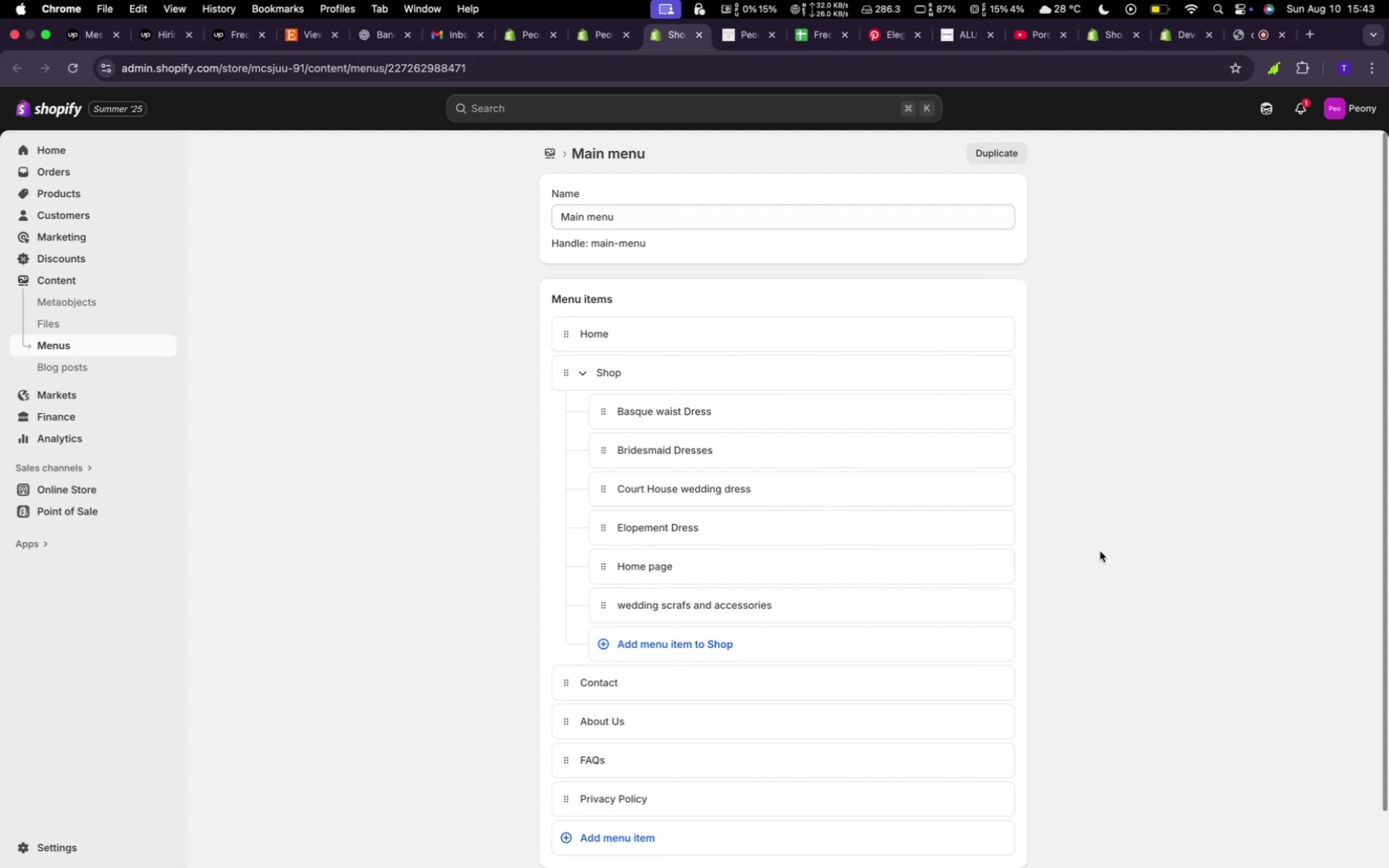 
scroll: coordinate [1100, 551], scroll_direction: down, amount: 18.0
 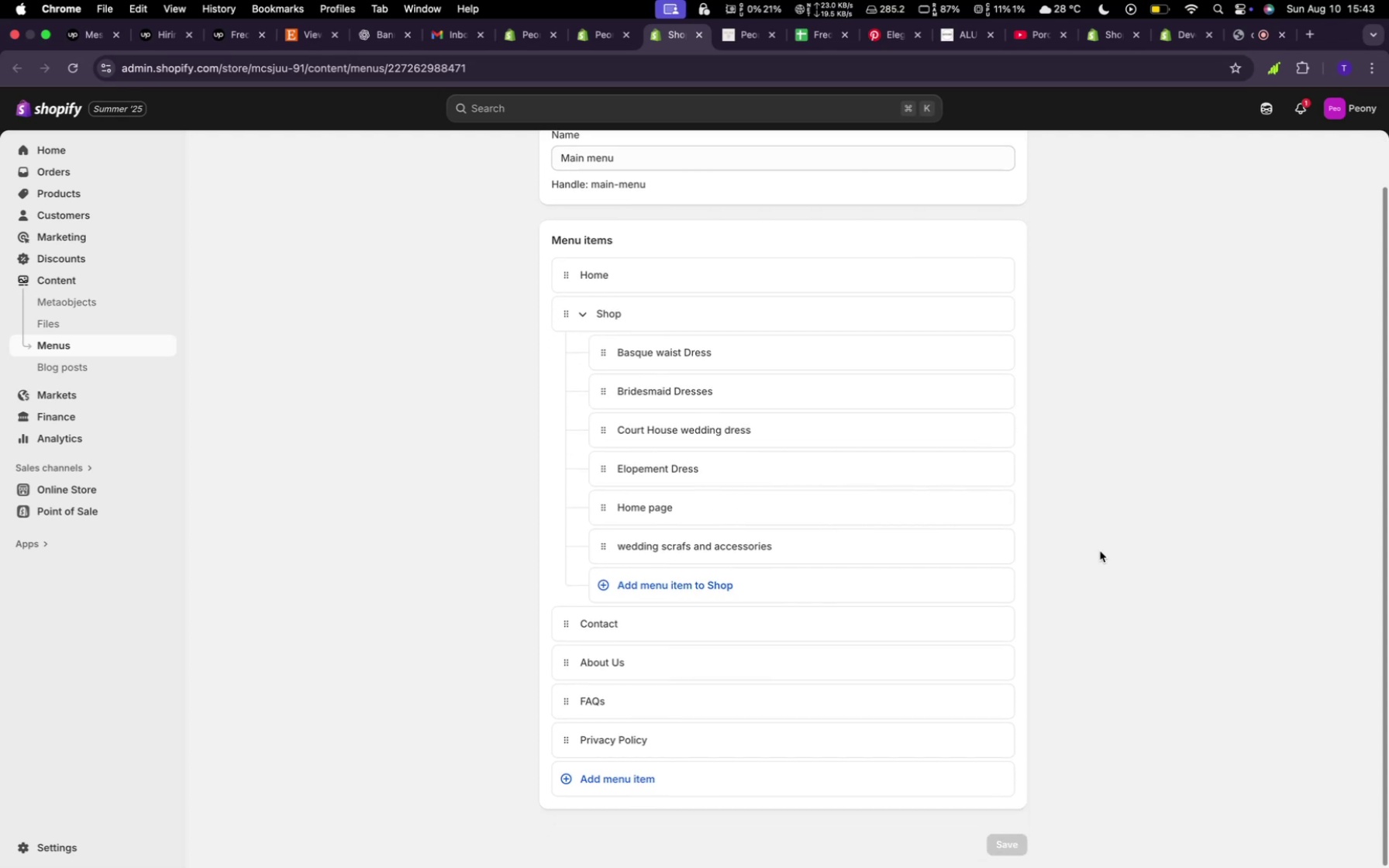 
wait(8.58)
 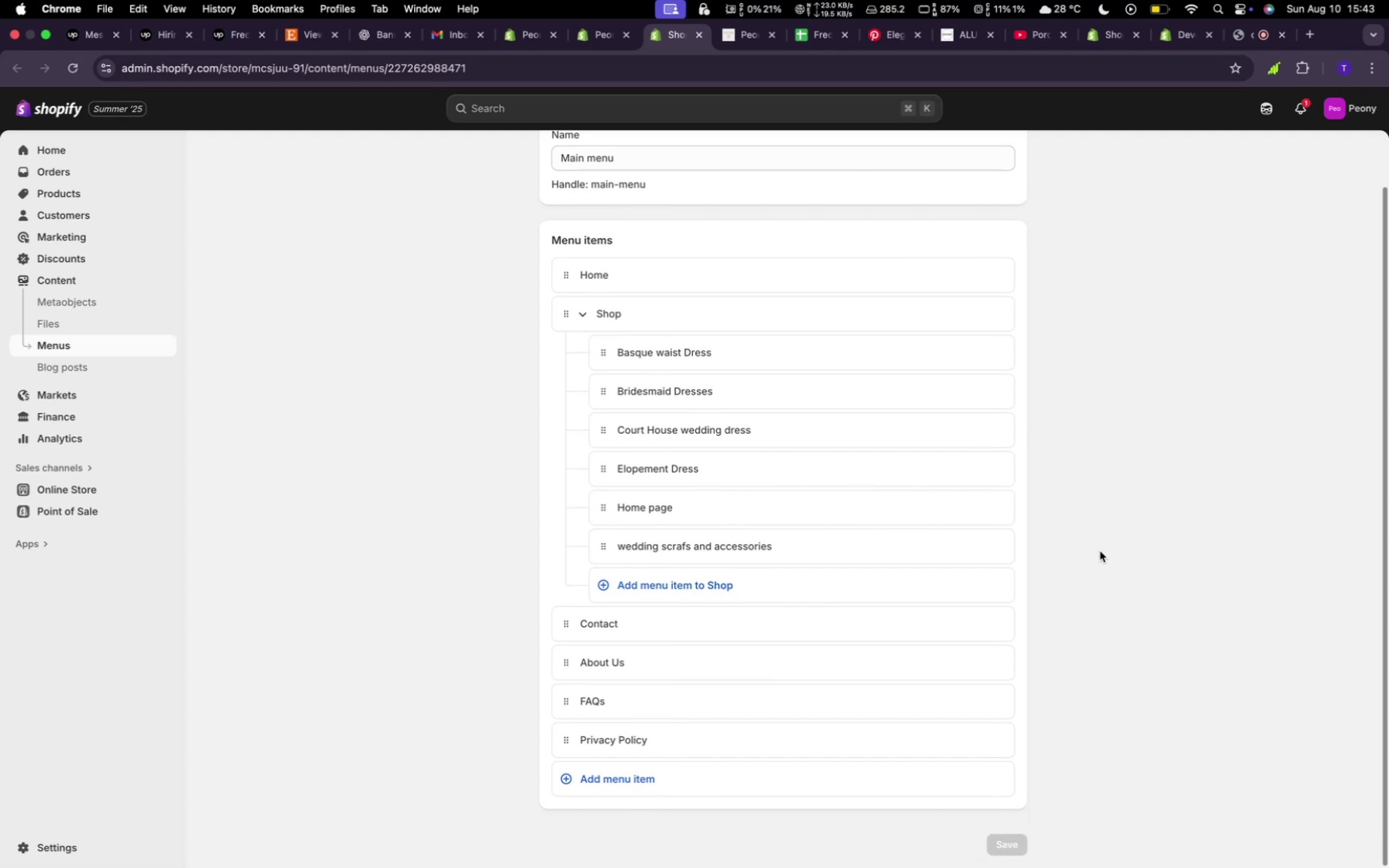 
scroll: coordinate [846, 570], scroll_direction: down, amount: 8.0
 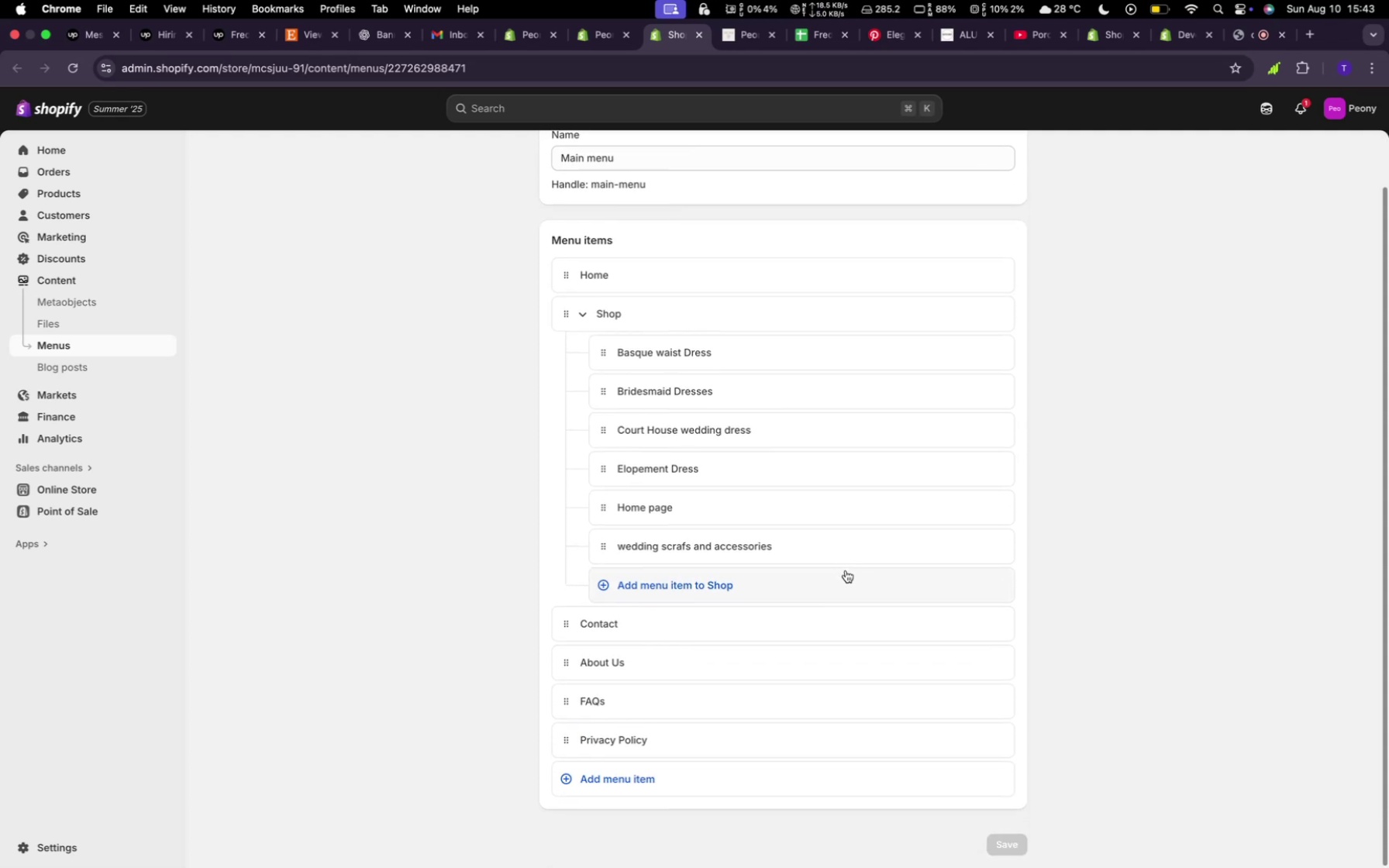 
mouse_move([939, 529])
 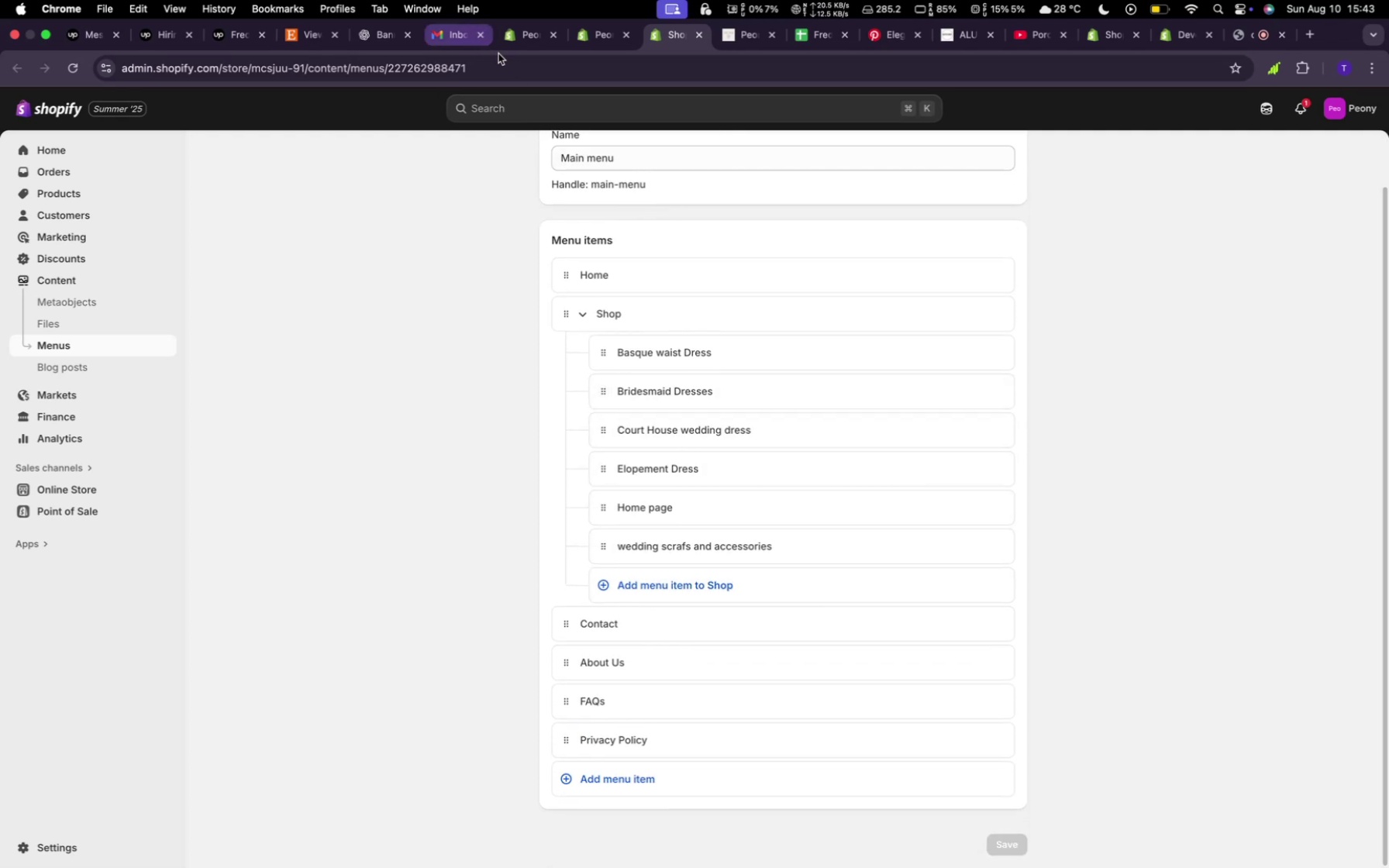 
left_click([581, 30])
 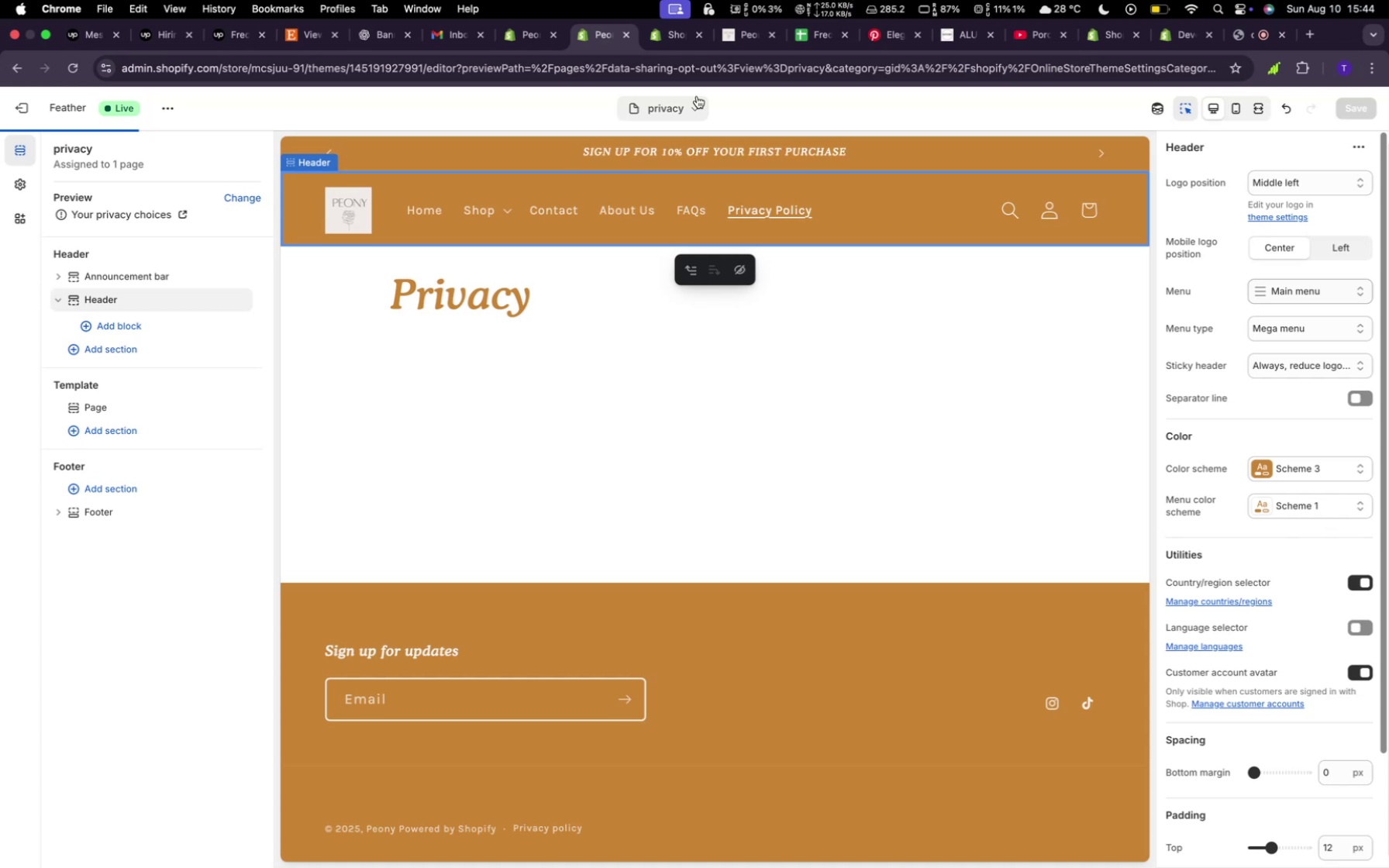 
wait(32.37)
 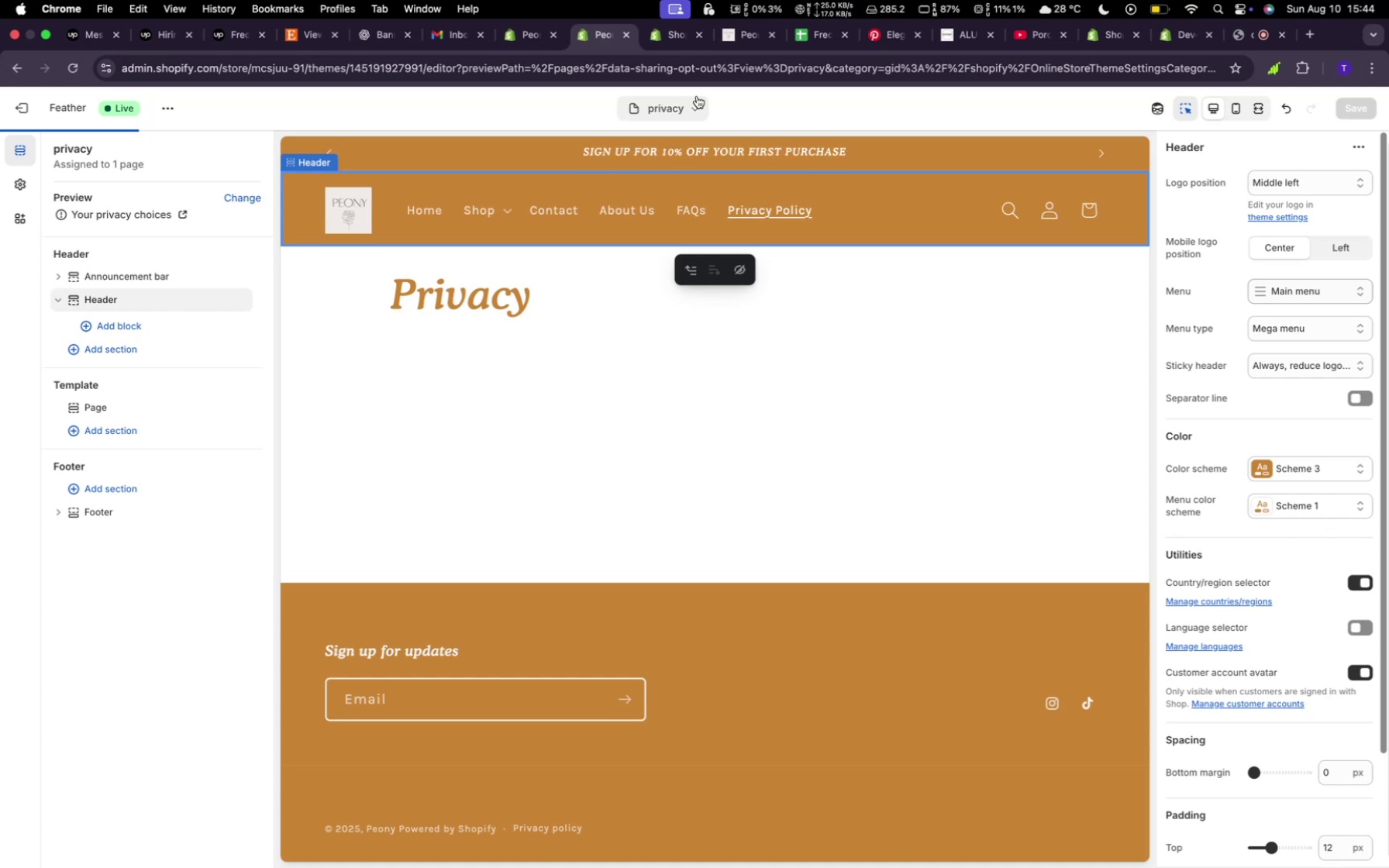 
left_click([70, 75])
 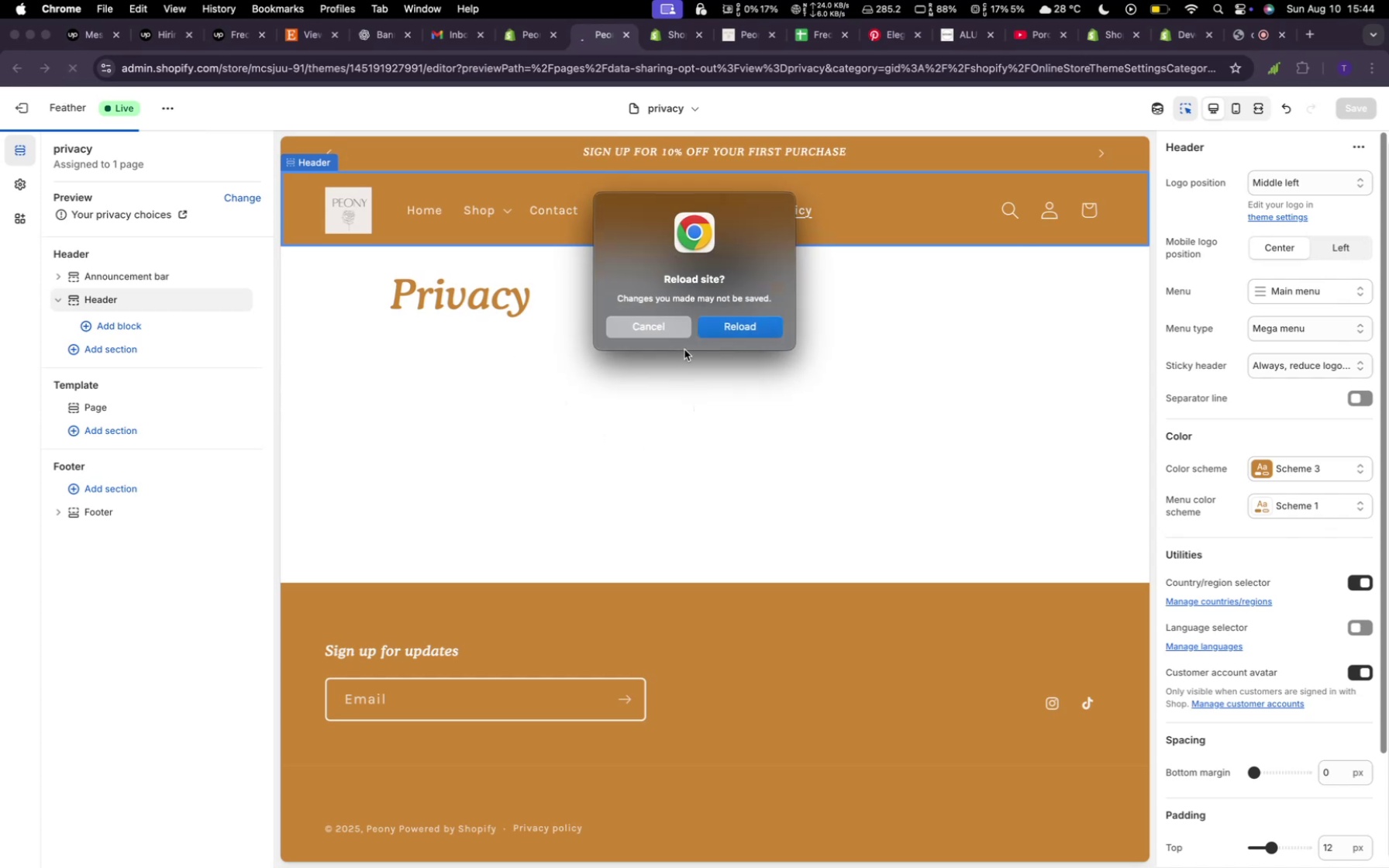 
left_click([666, 317])
 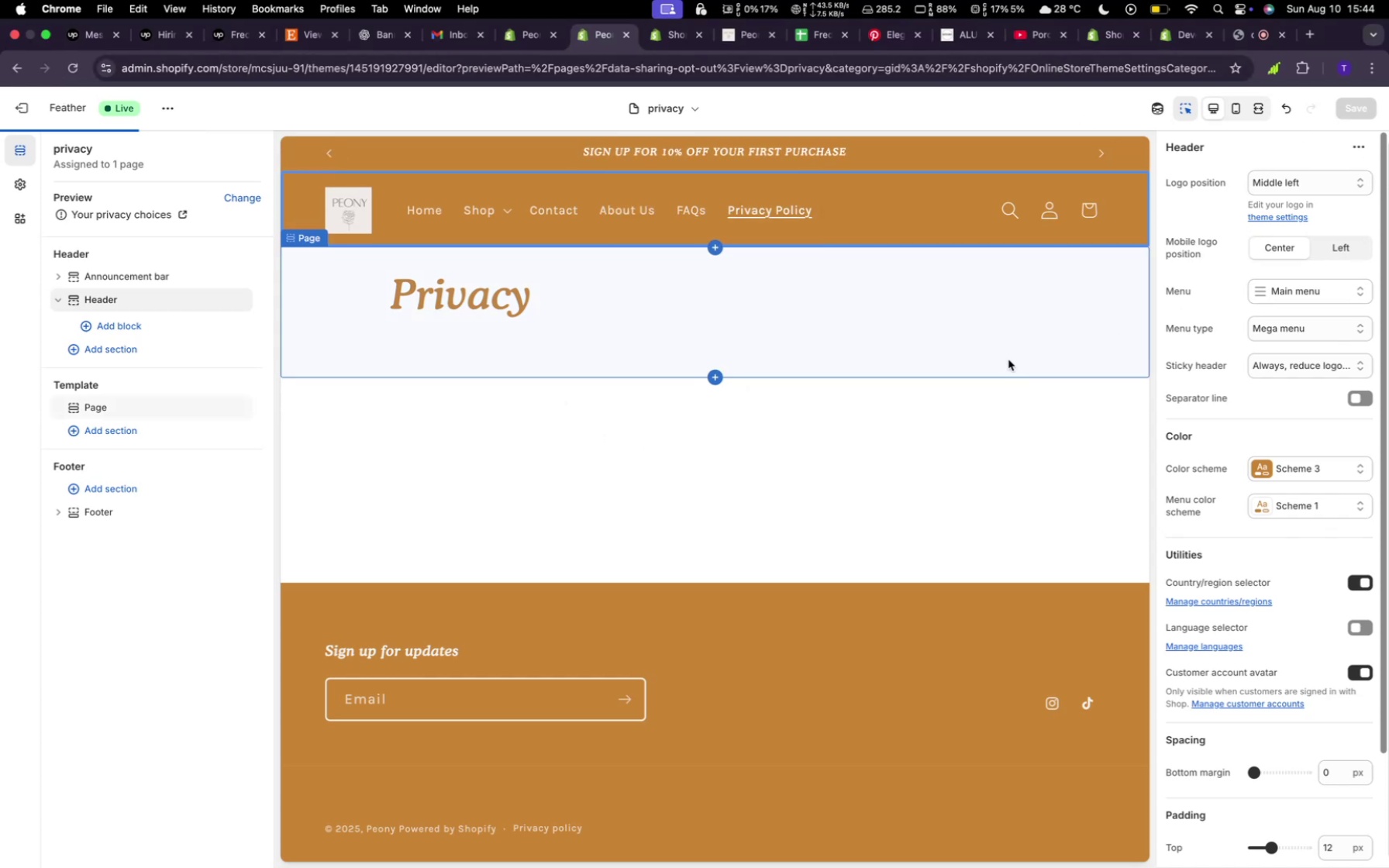 
left_click([698, 212])
 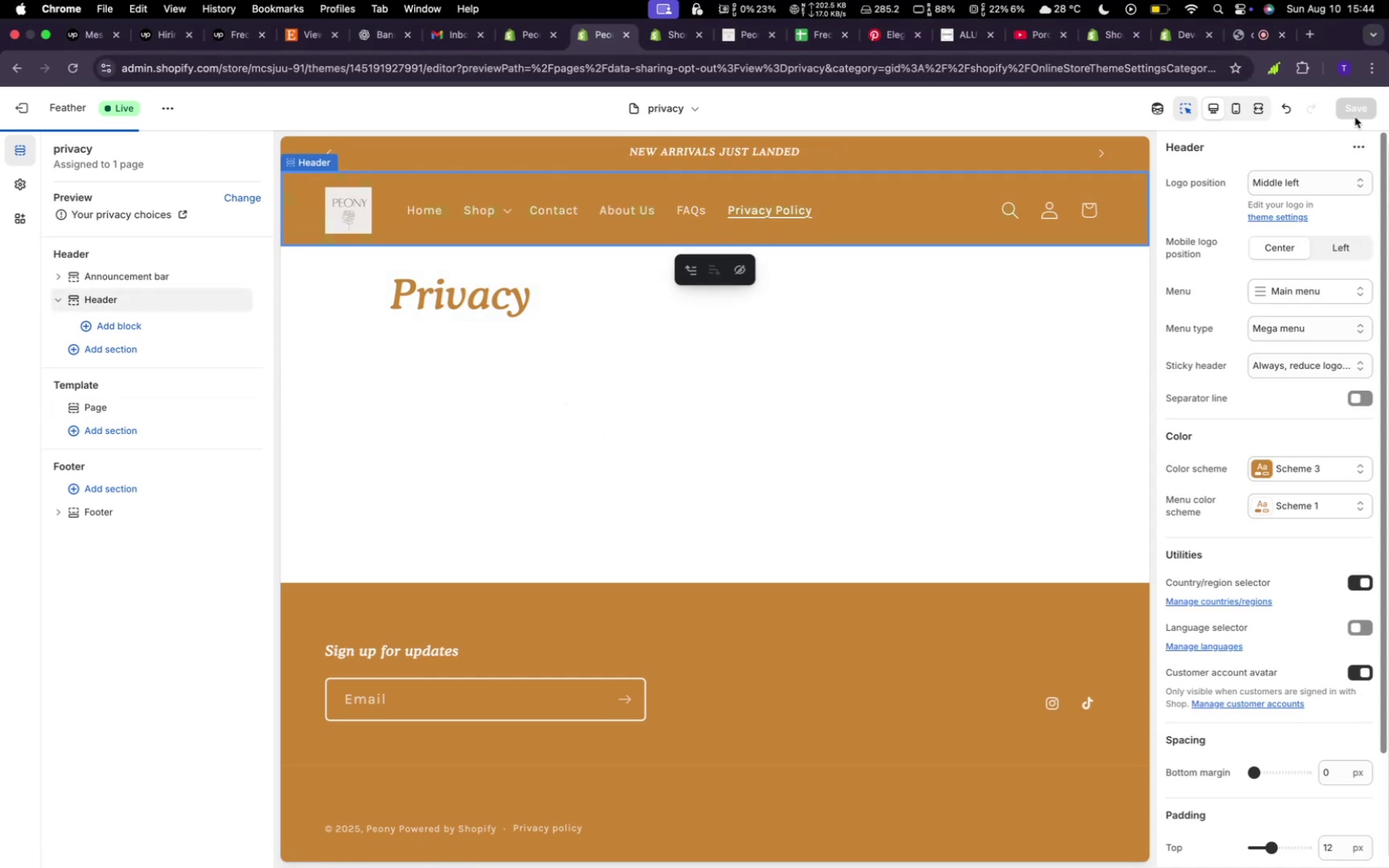 
left_click([1356, 115])
 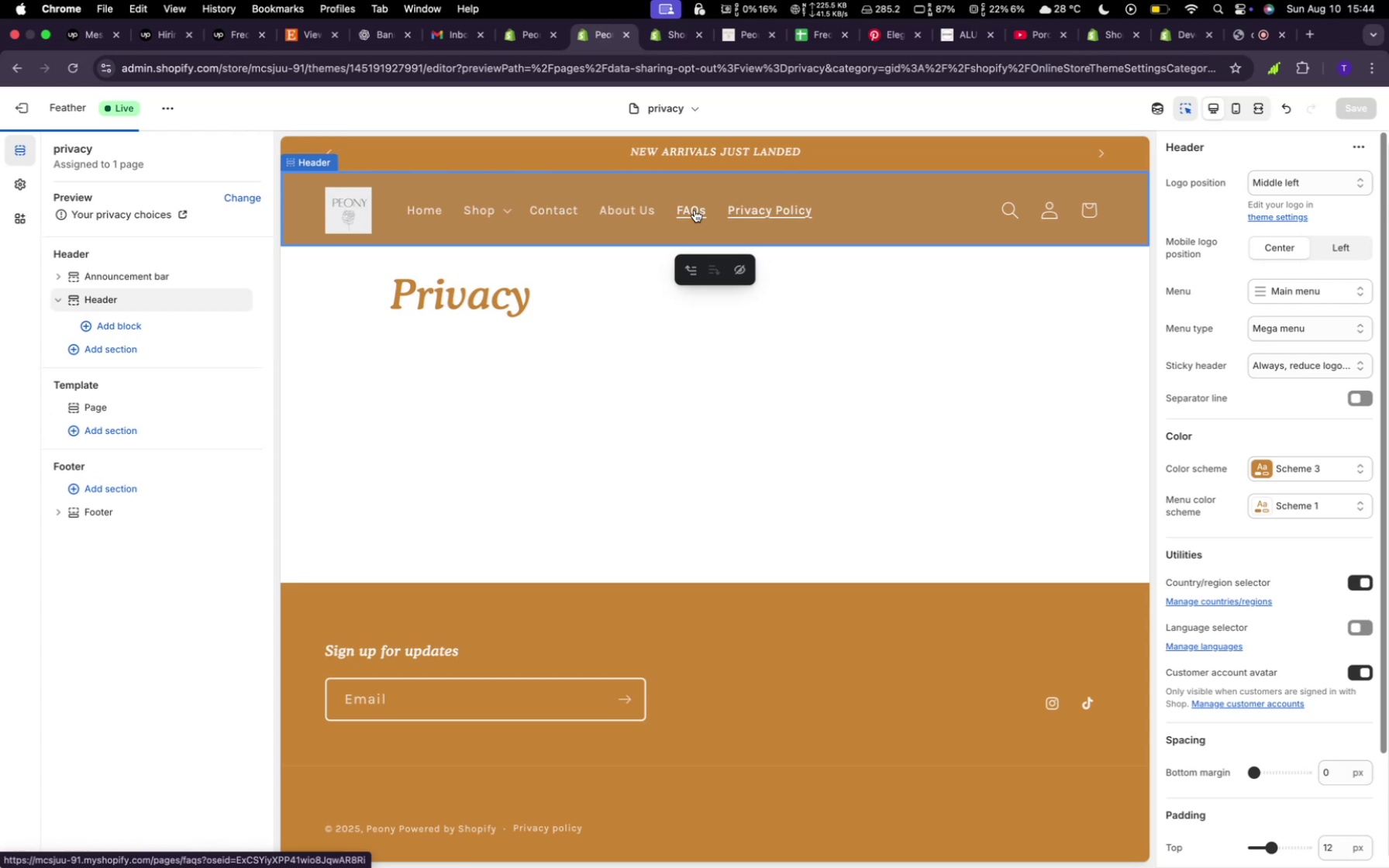 
left_click([694, 210])
 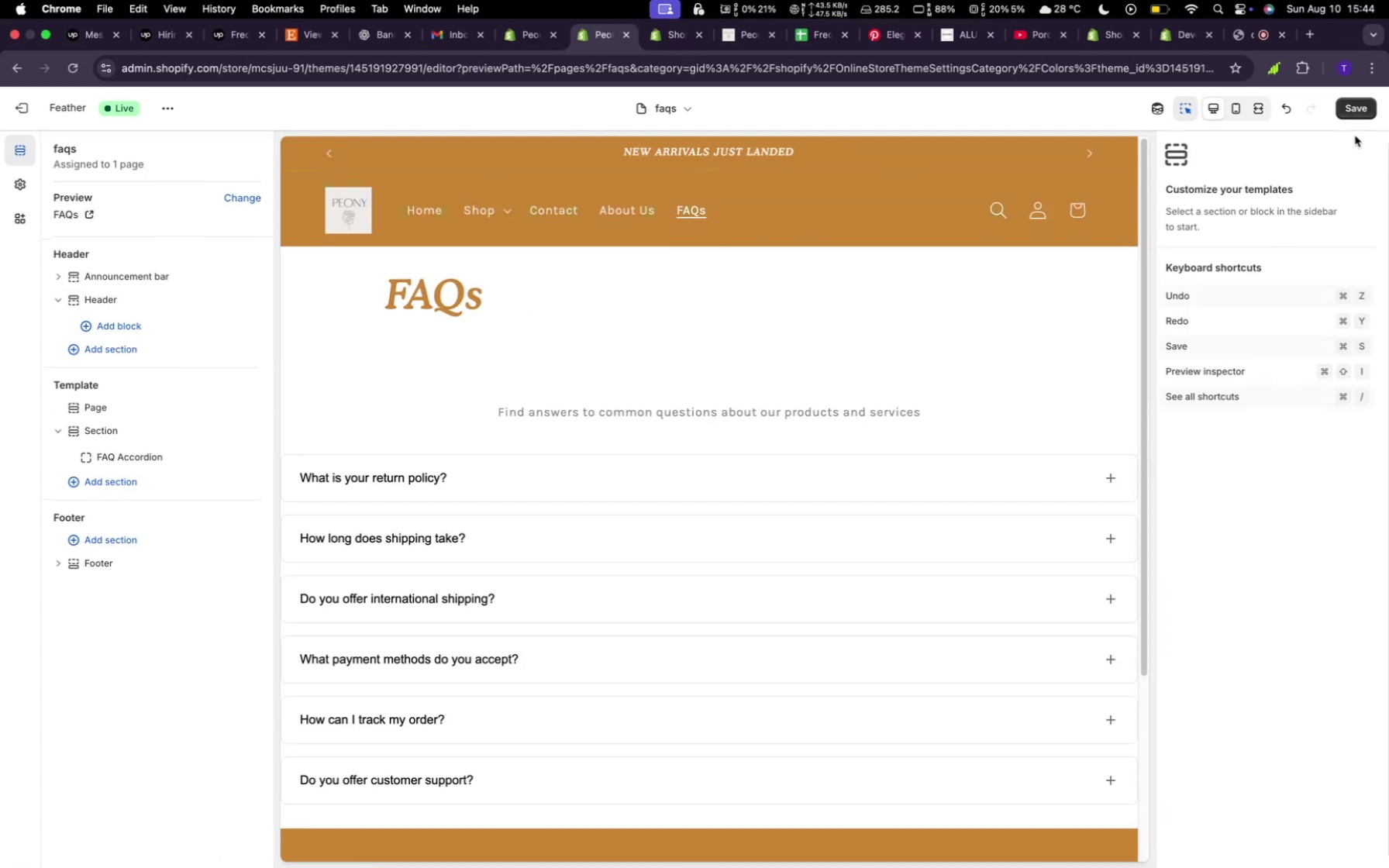 
left_click([1346, 104])
 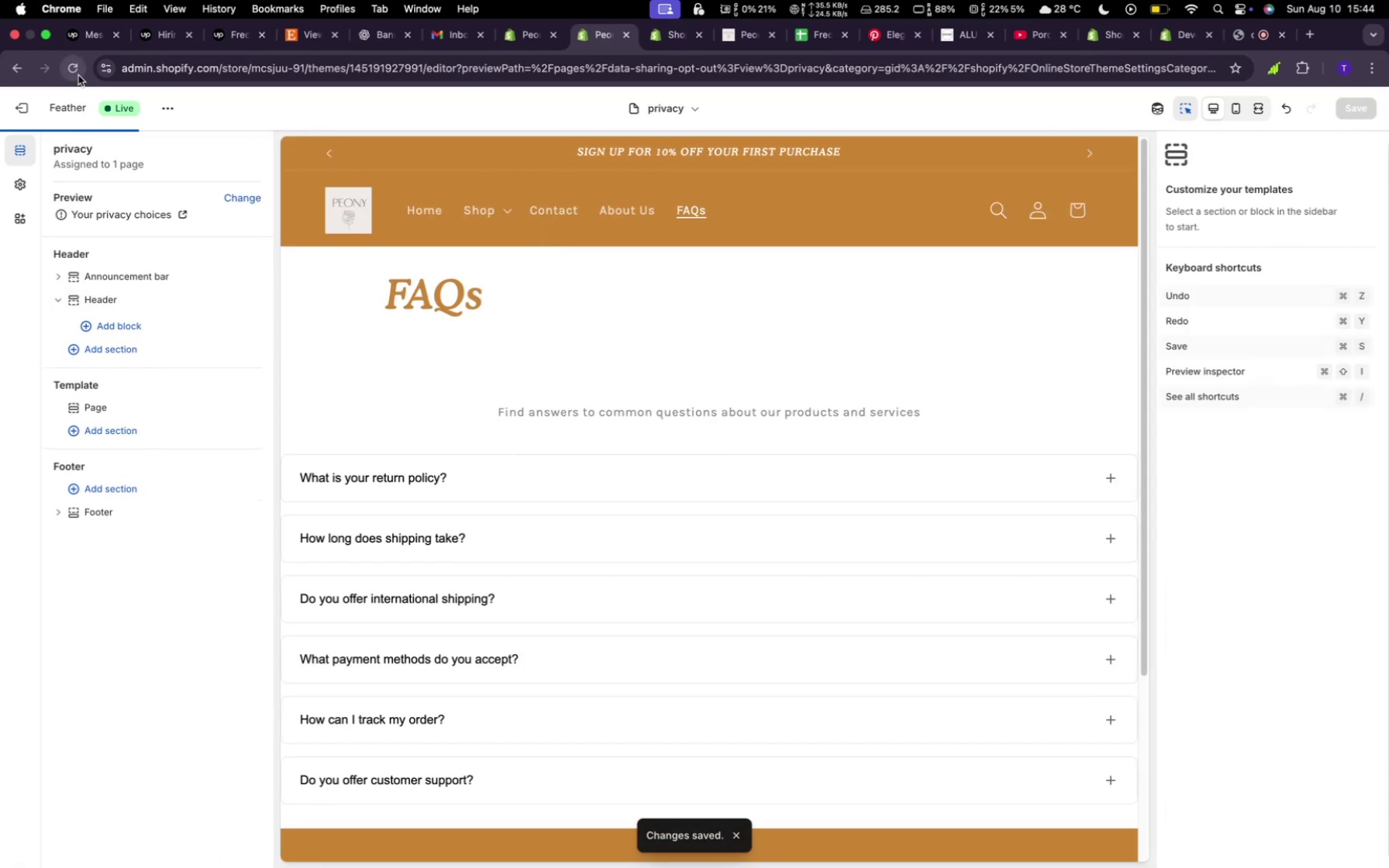 
wait(5.61)
 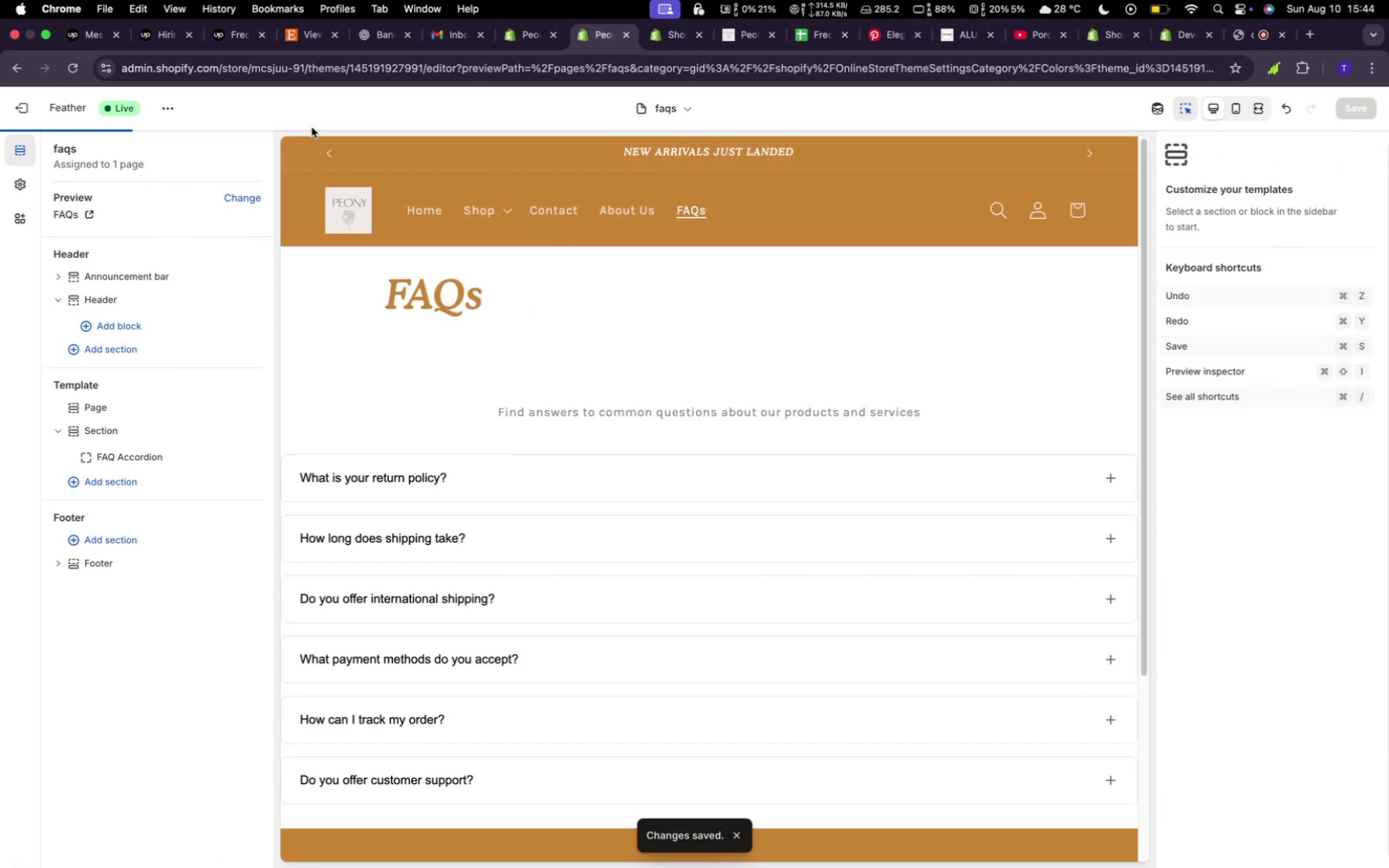 
left_click([78, 74])
 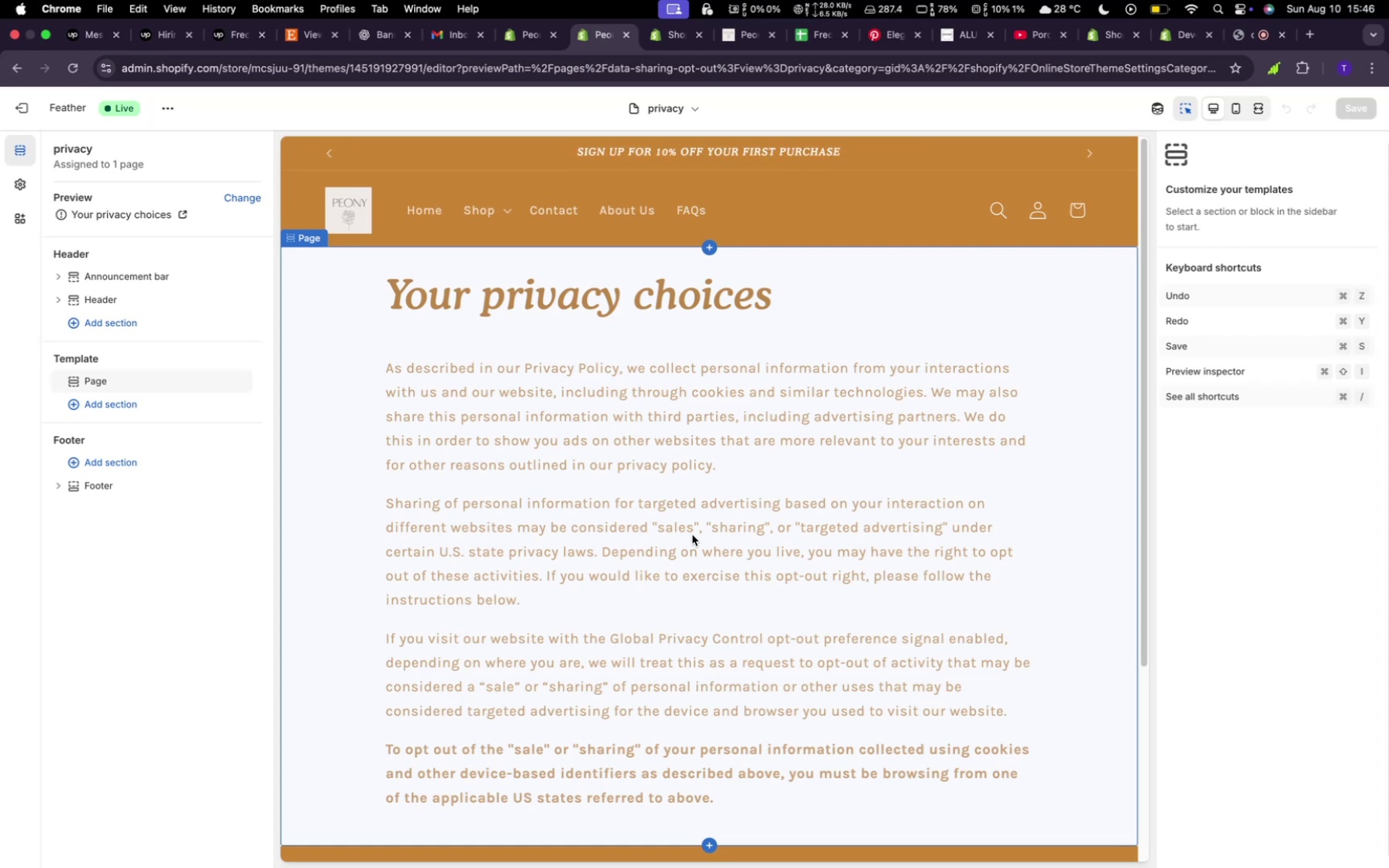 
wait(108.75)
 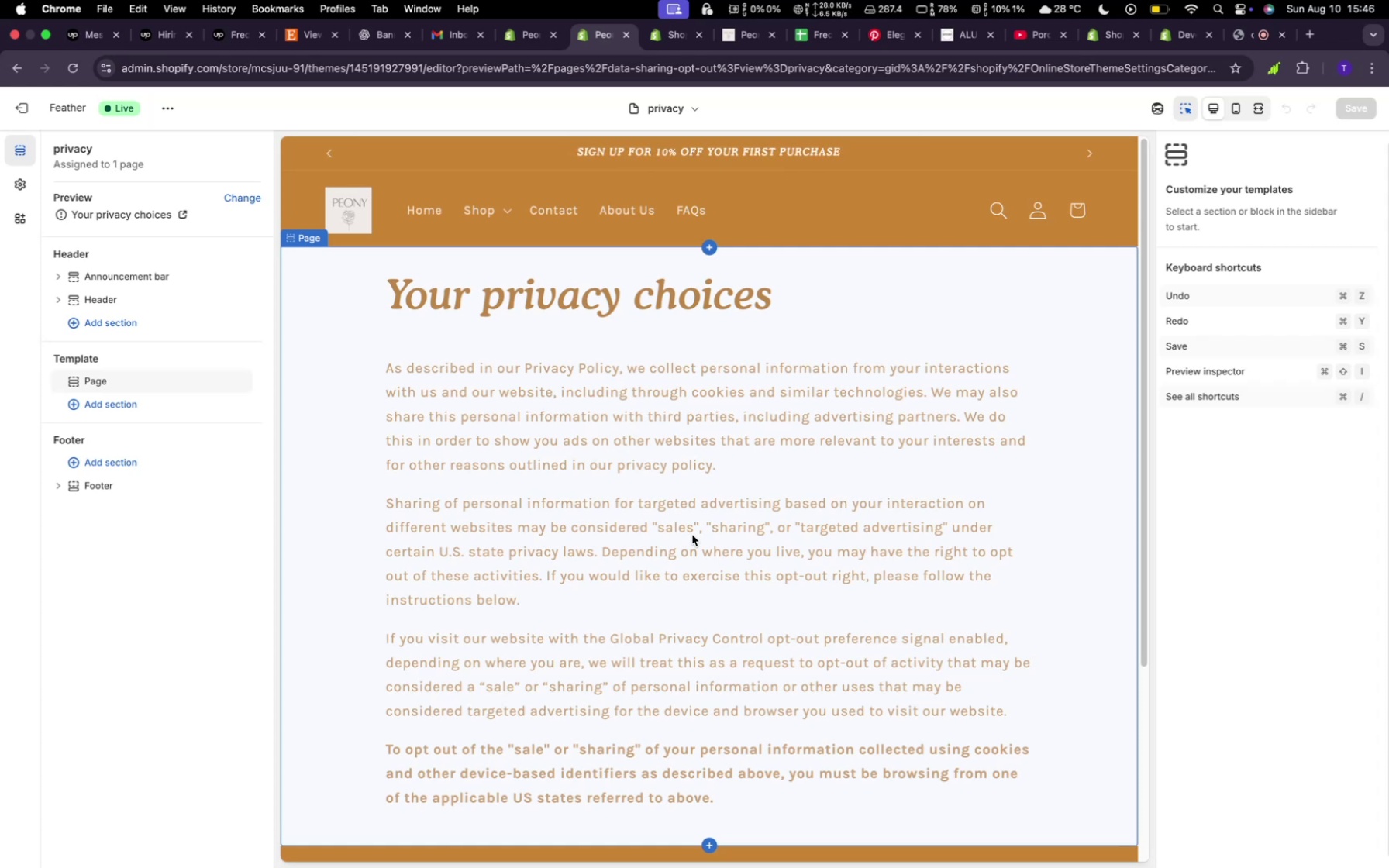 
scroll: coordinate [829, 636], scroll_direction: down, amount: 12.0
 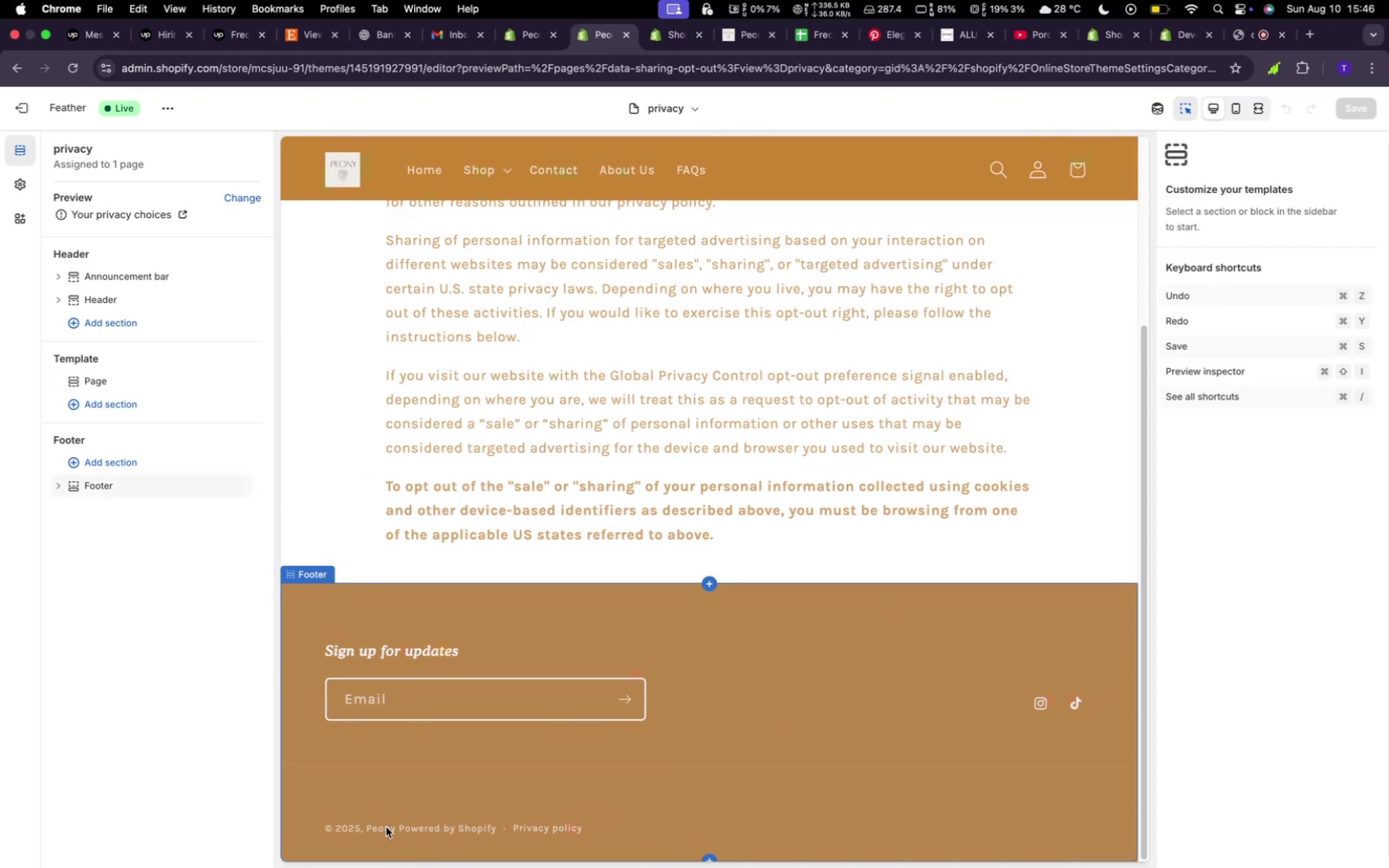 
wait(6.79)
 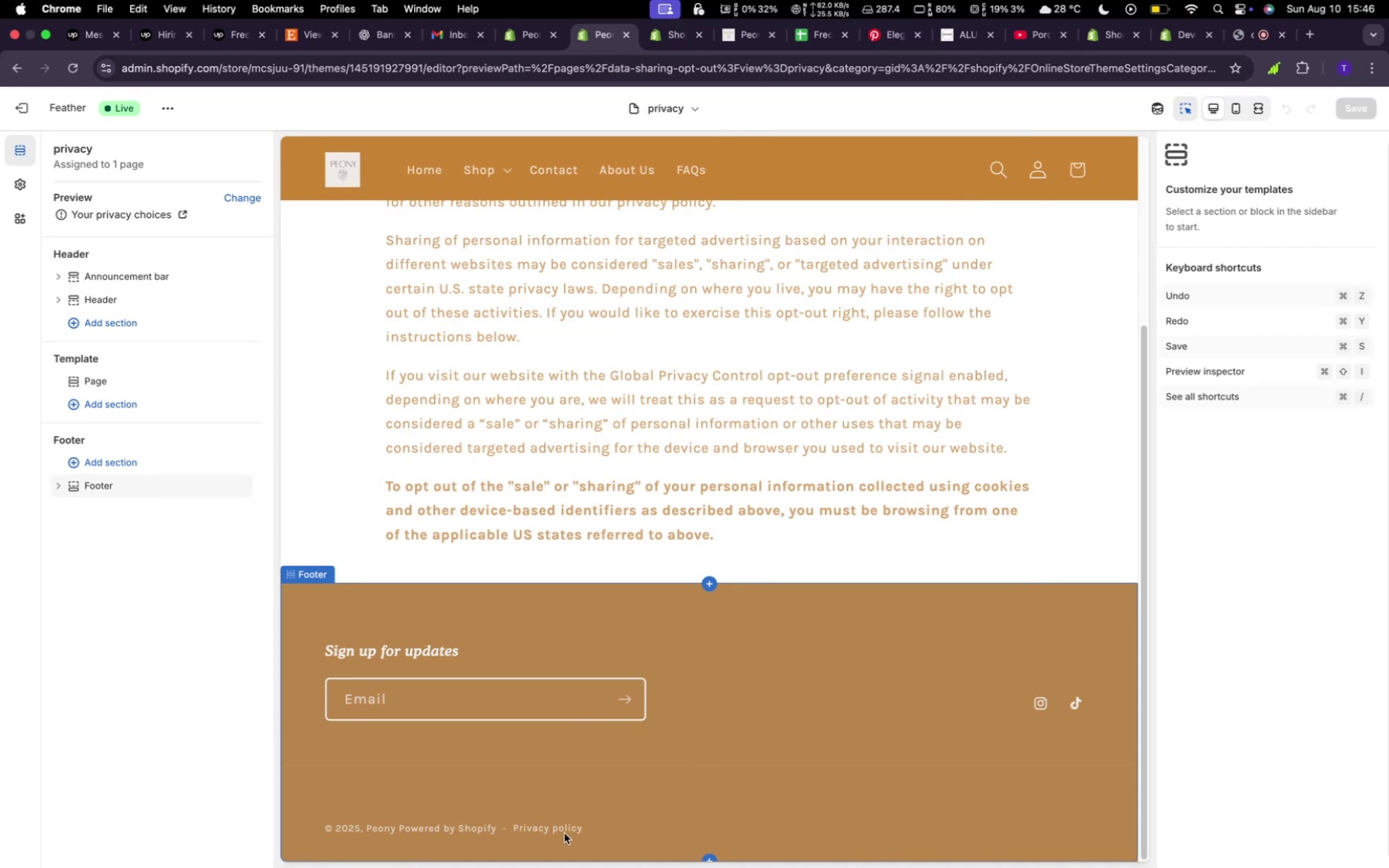 
left_click([662, 844])
 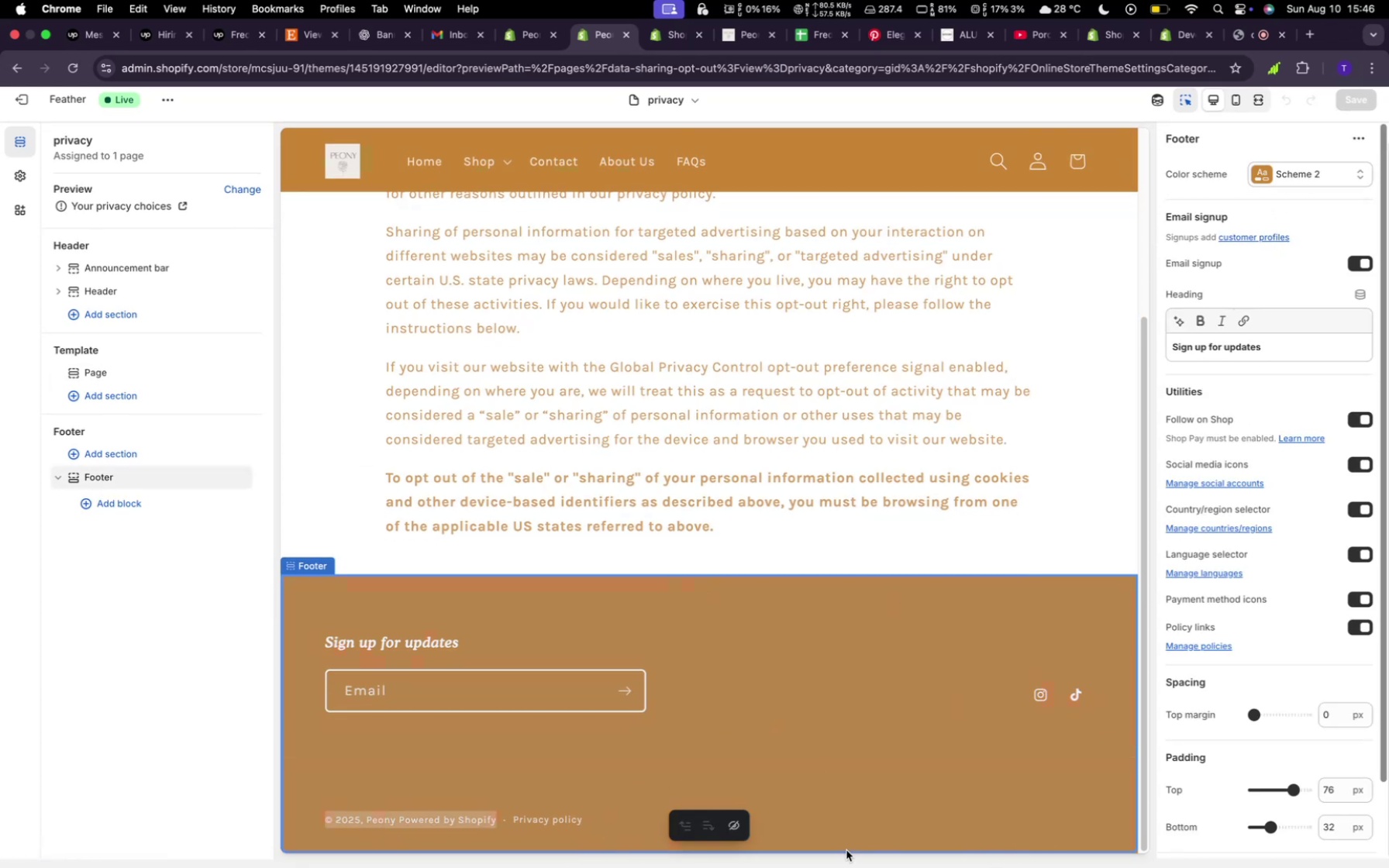 
left_click([553, 804])
 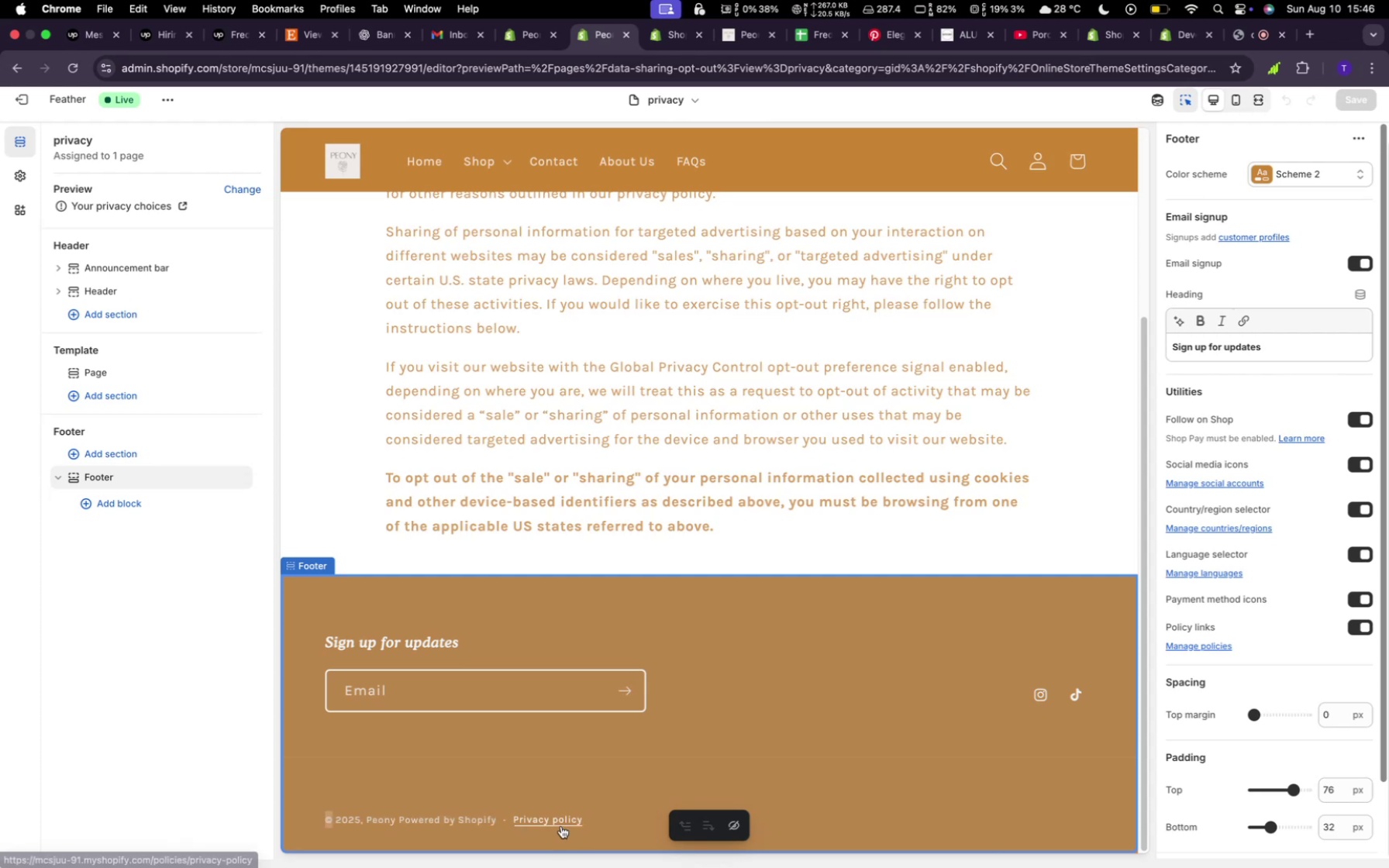 
left_click([613, 822])
 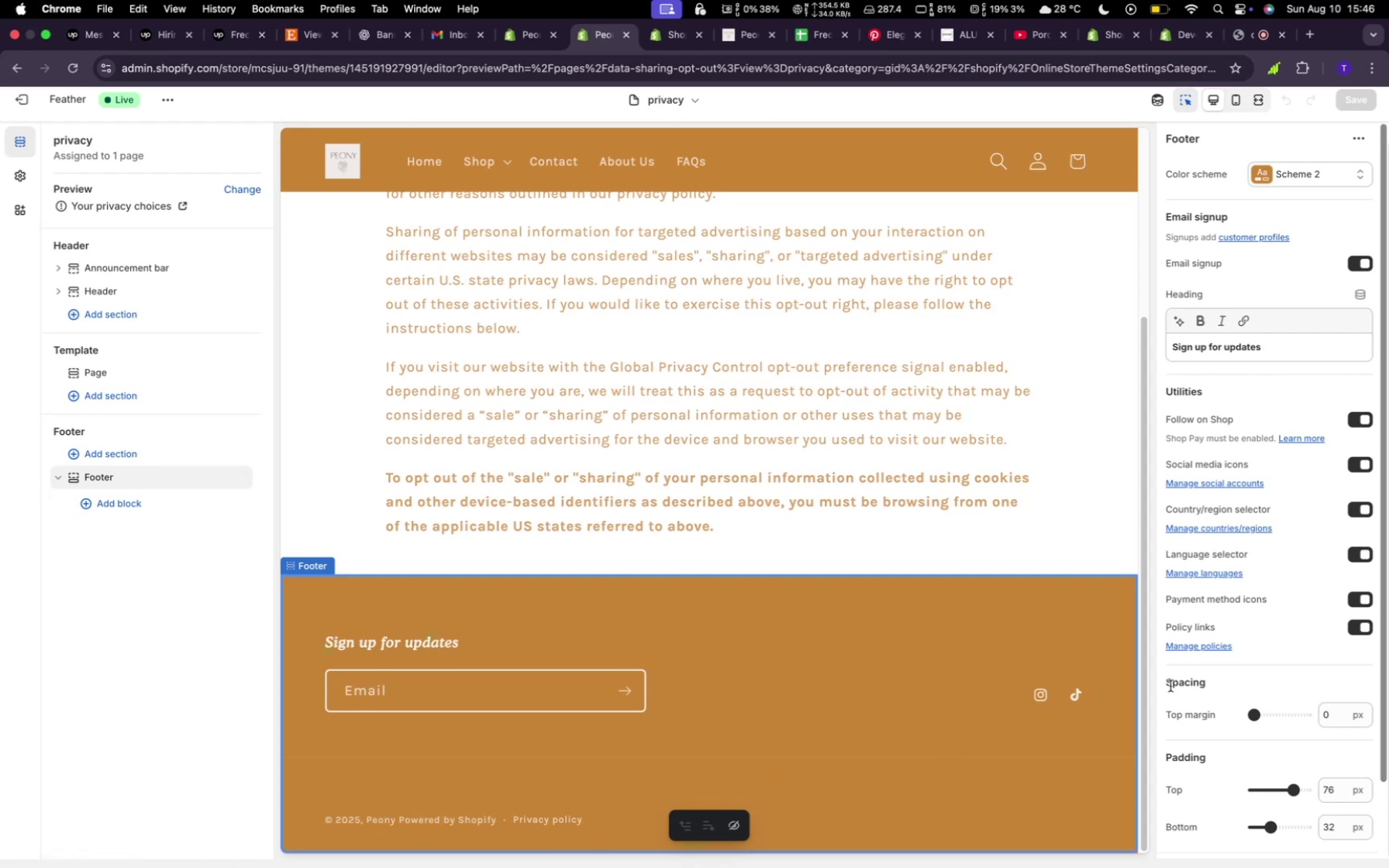 
scroll: coordinate [1195, 687], scroll_direction: down, amount: 22.0
 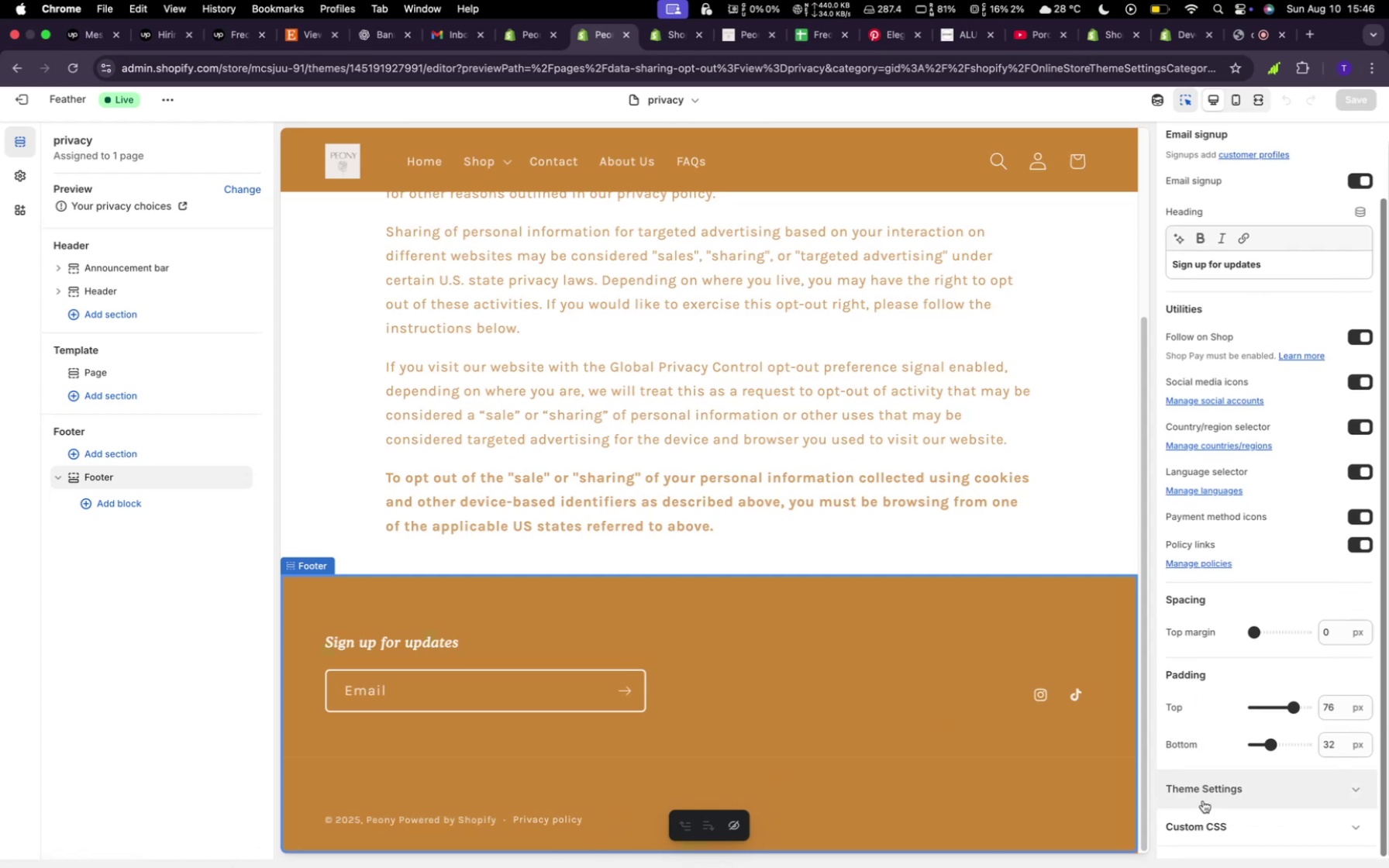 
left_click([1204, 802])
 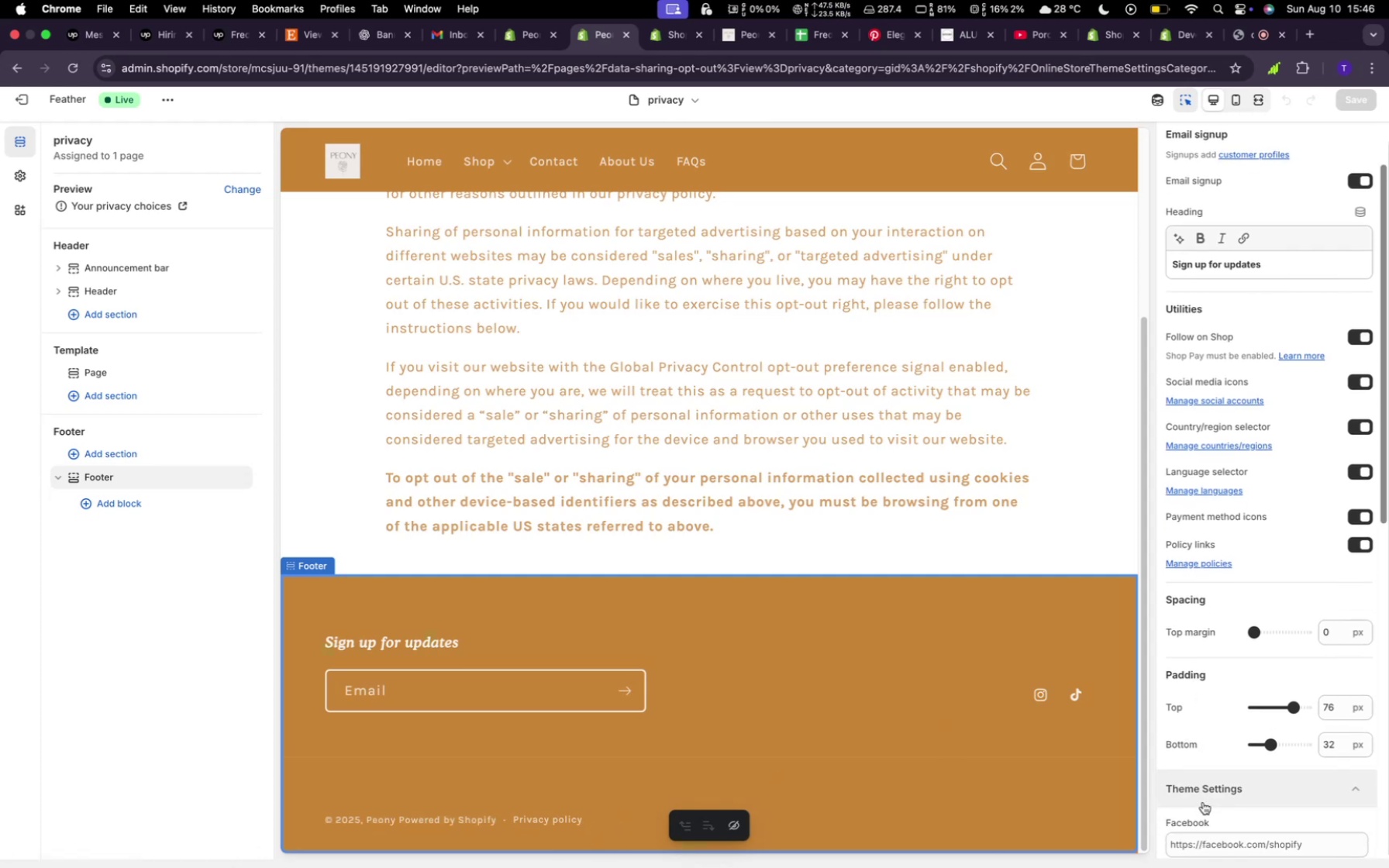 
scroll: coordinate [1201, 804], scroll_direction: down, amount: 13.0
 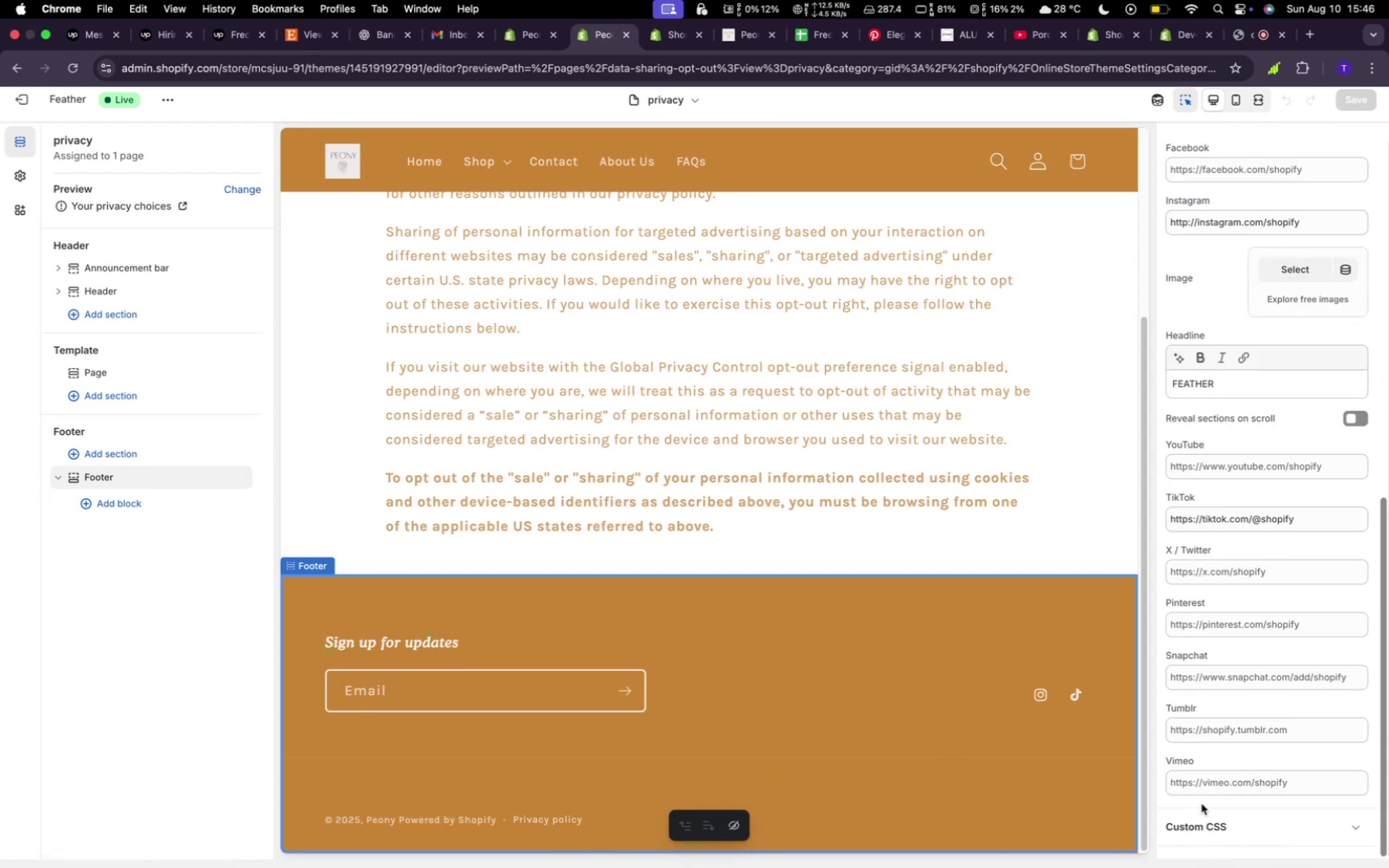 
scroll: coordinate [1199, 811], scroll_direction: up, amount: 36.0
 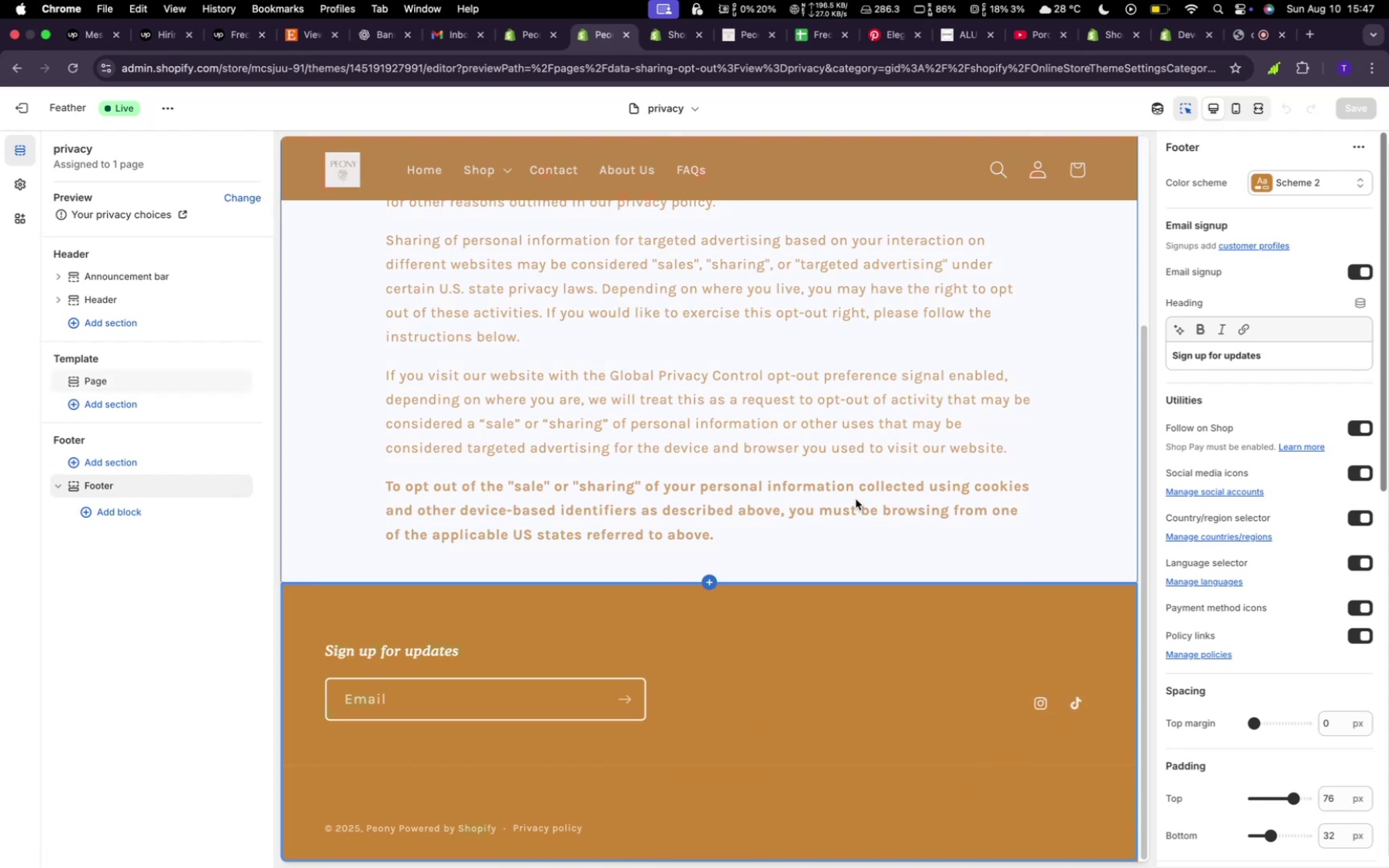 
wait(59.64)
 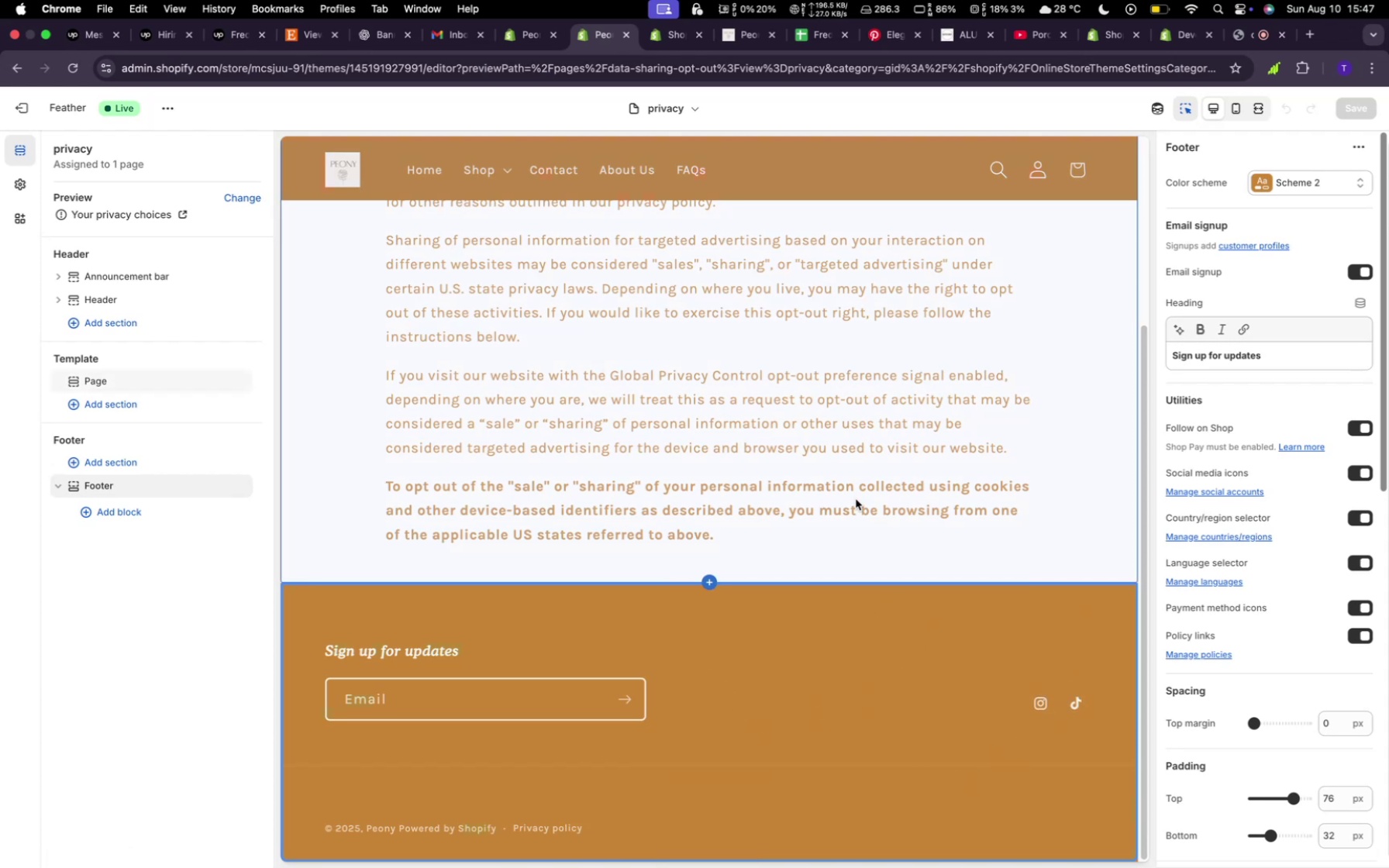 
scroll: coordinate [856, 499], scroll_direction: down, amount: 2.0
 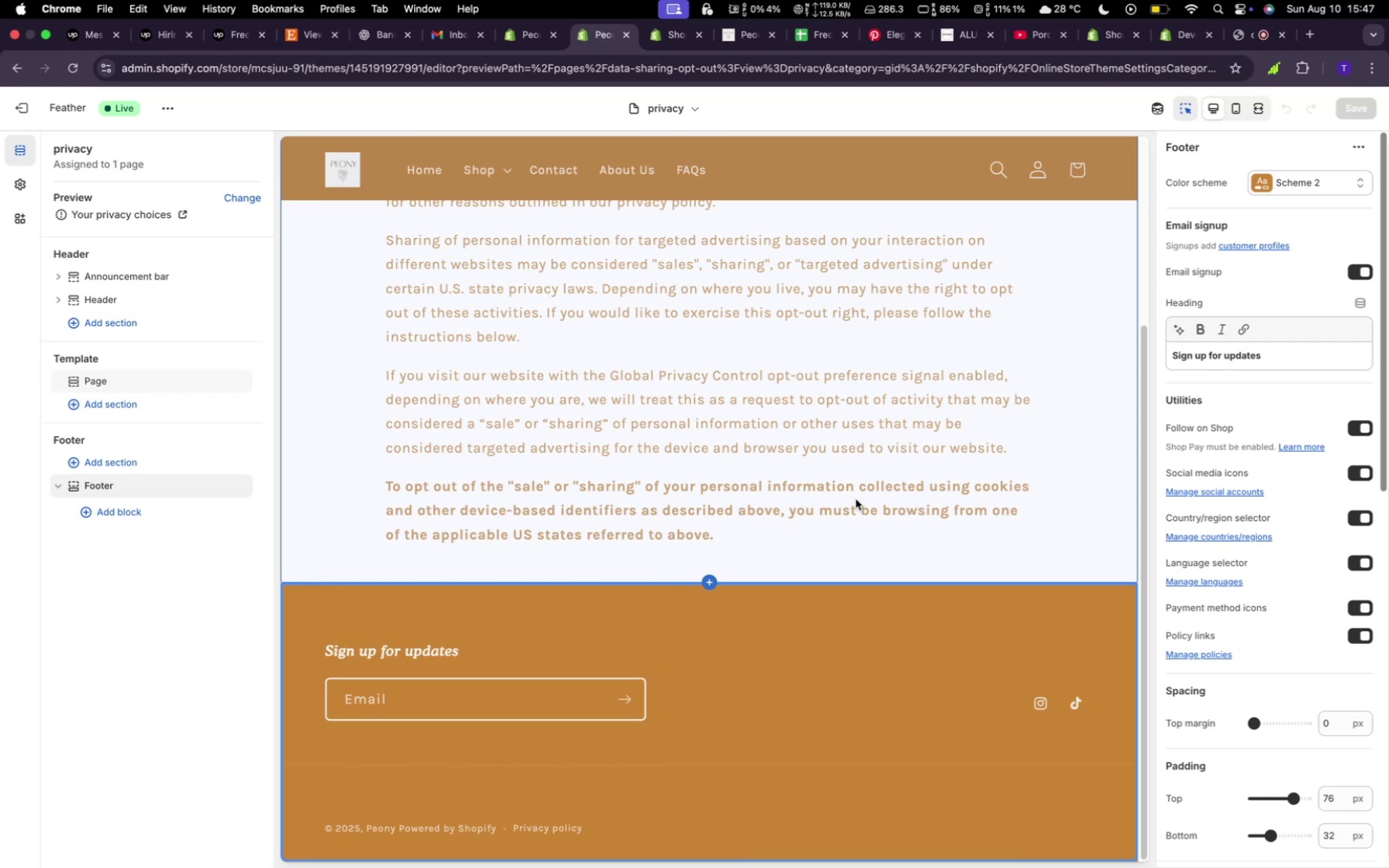 
scroll: coordinate [854, 503], scroll_direction: up, amount: 4.0
 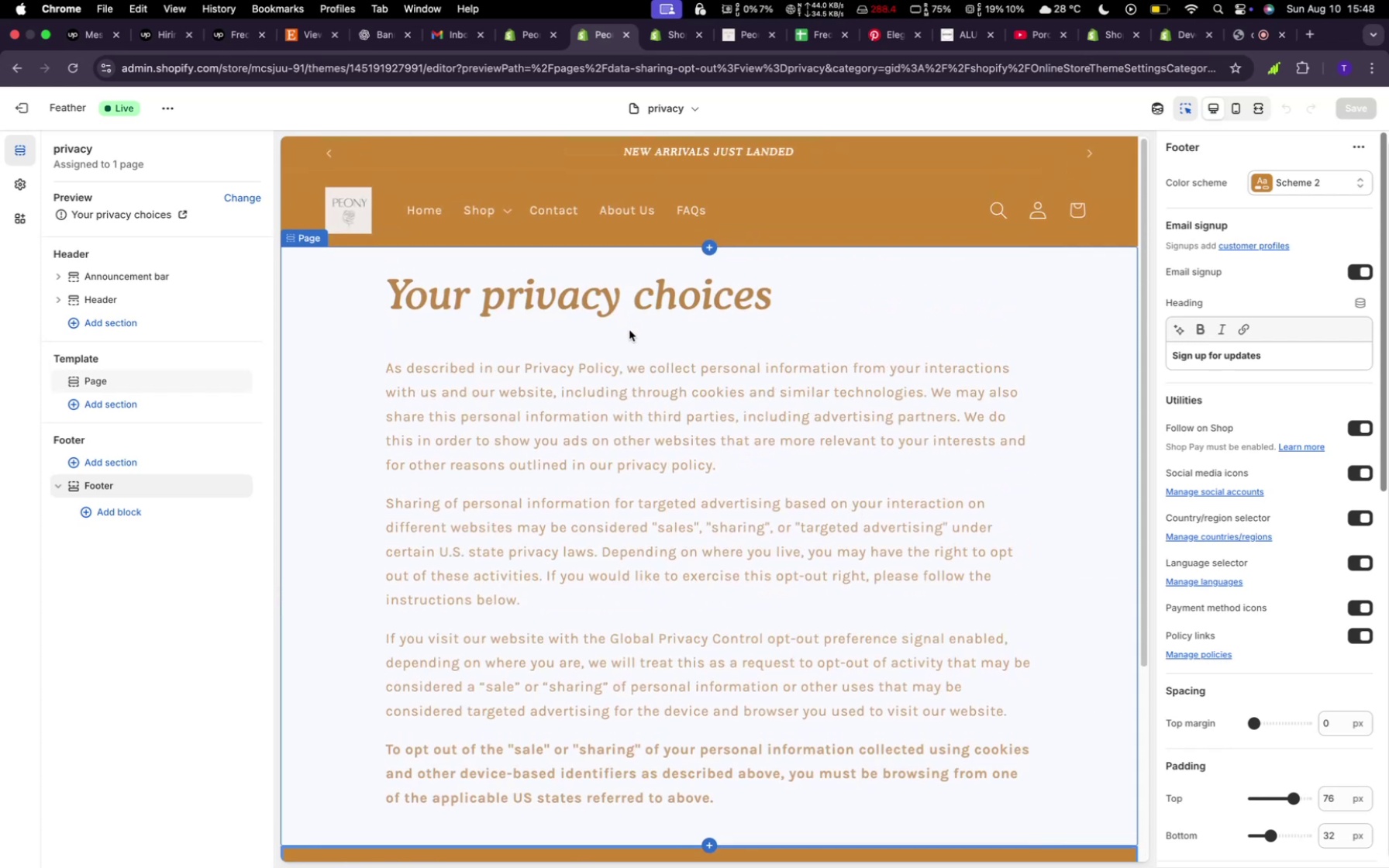 
wait(8.8)
 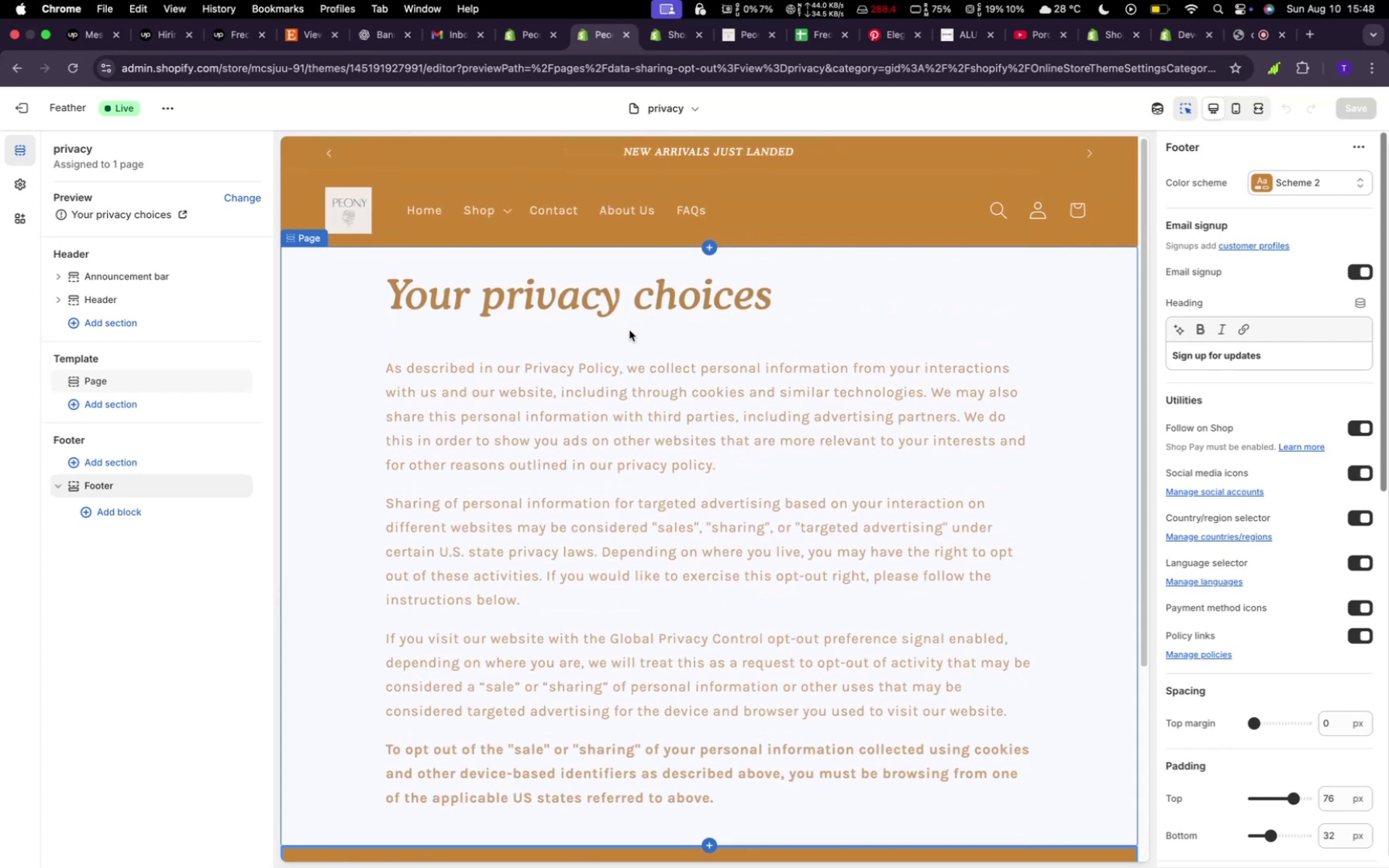 
left_click([542, 214])
 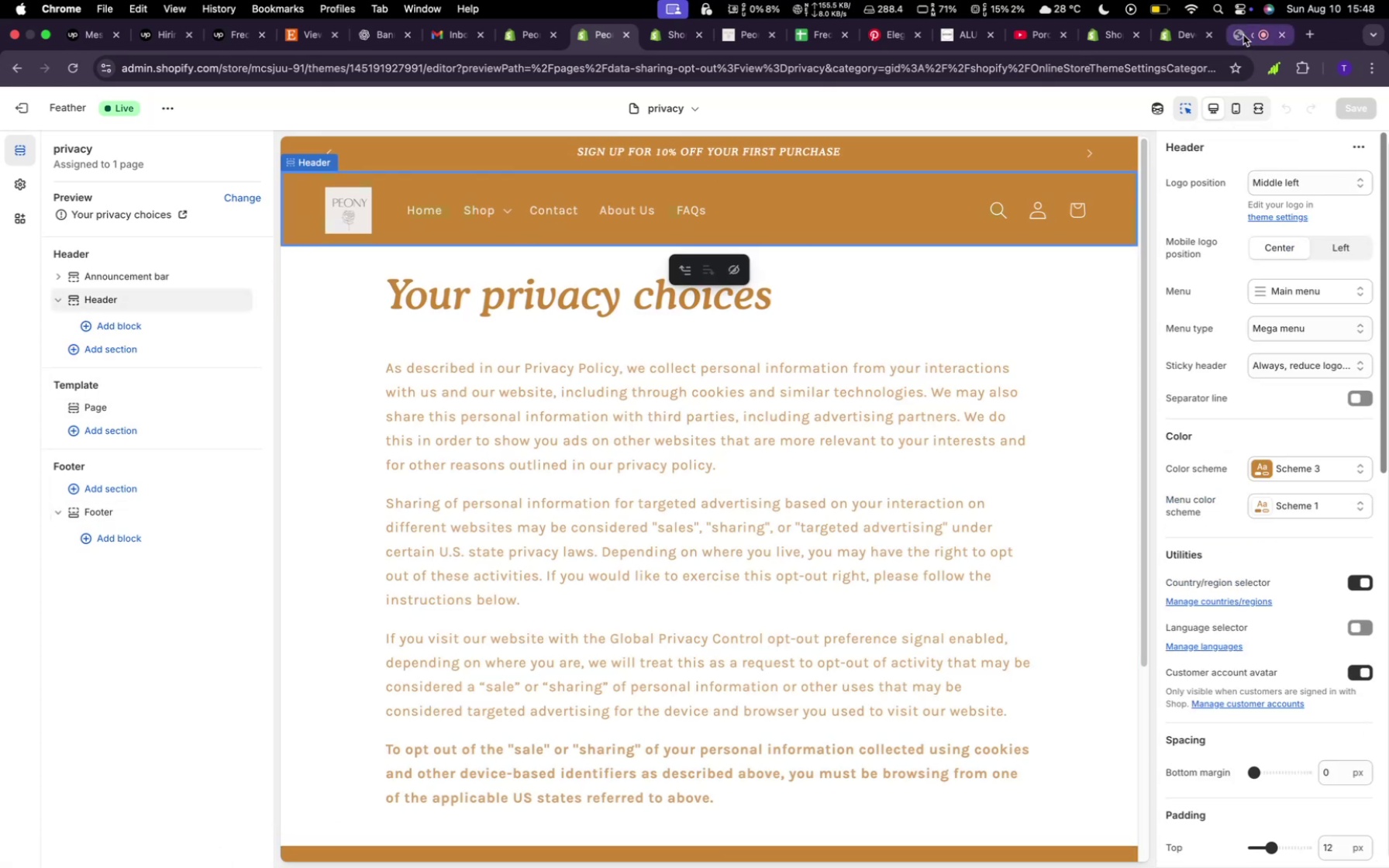 
left_click([1267, 36])
 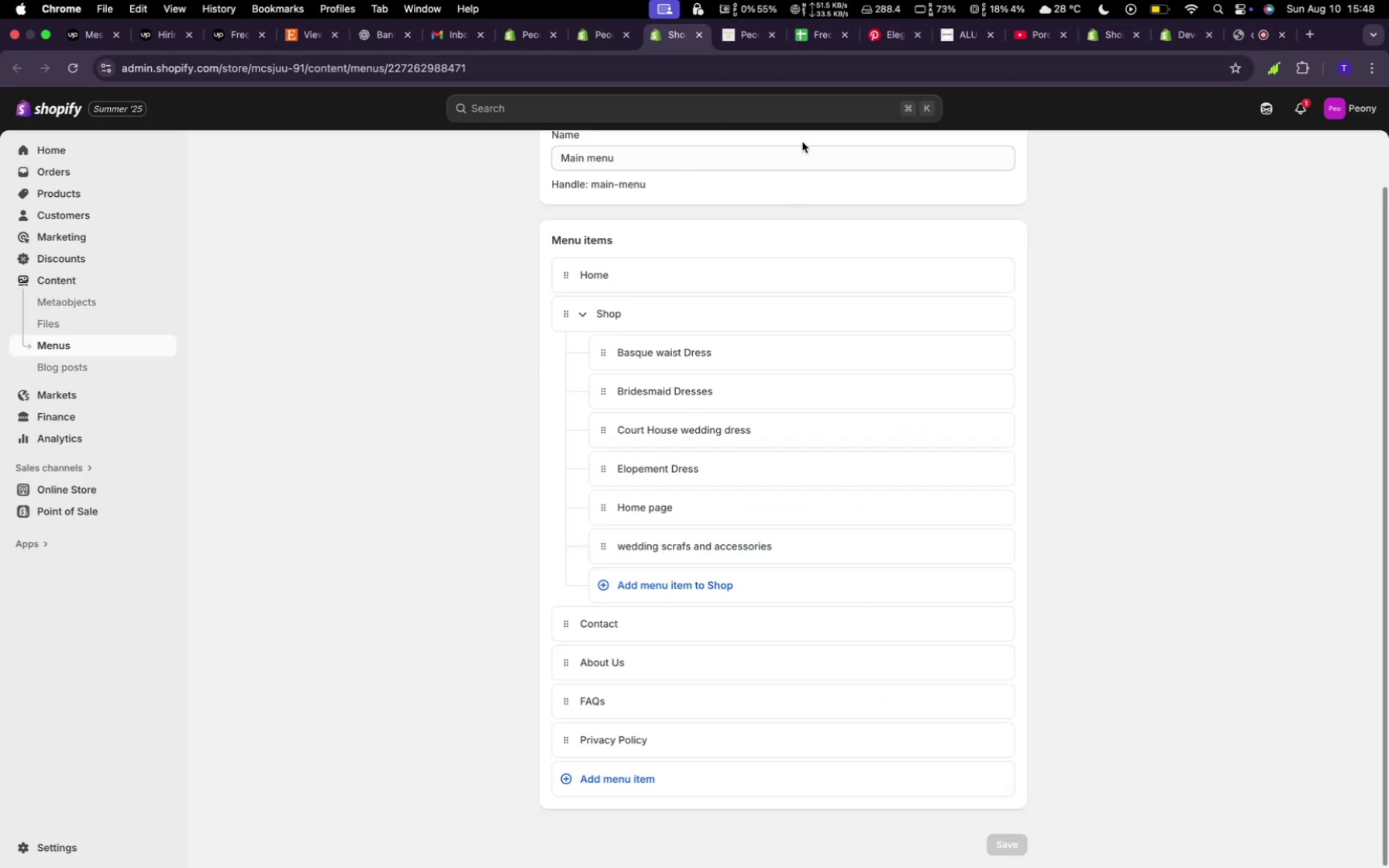 
wait(5.27)
 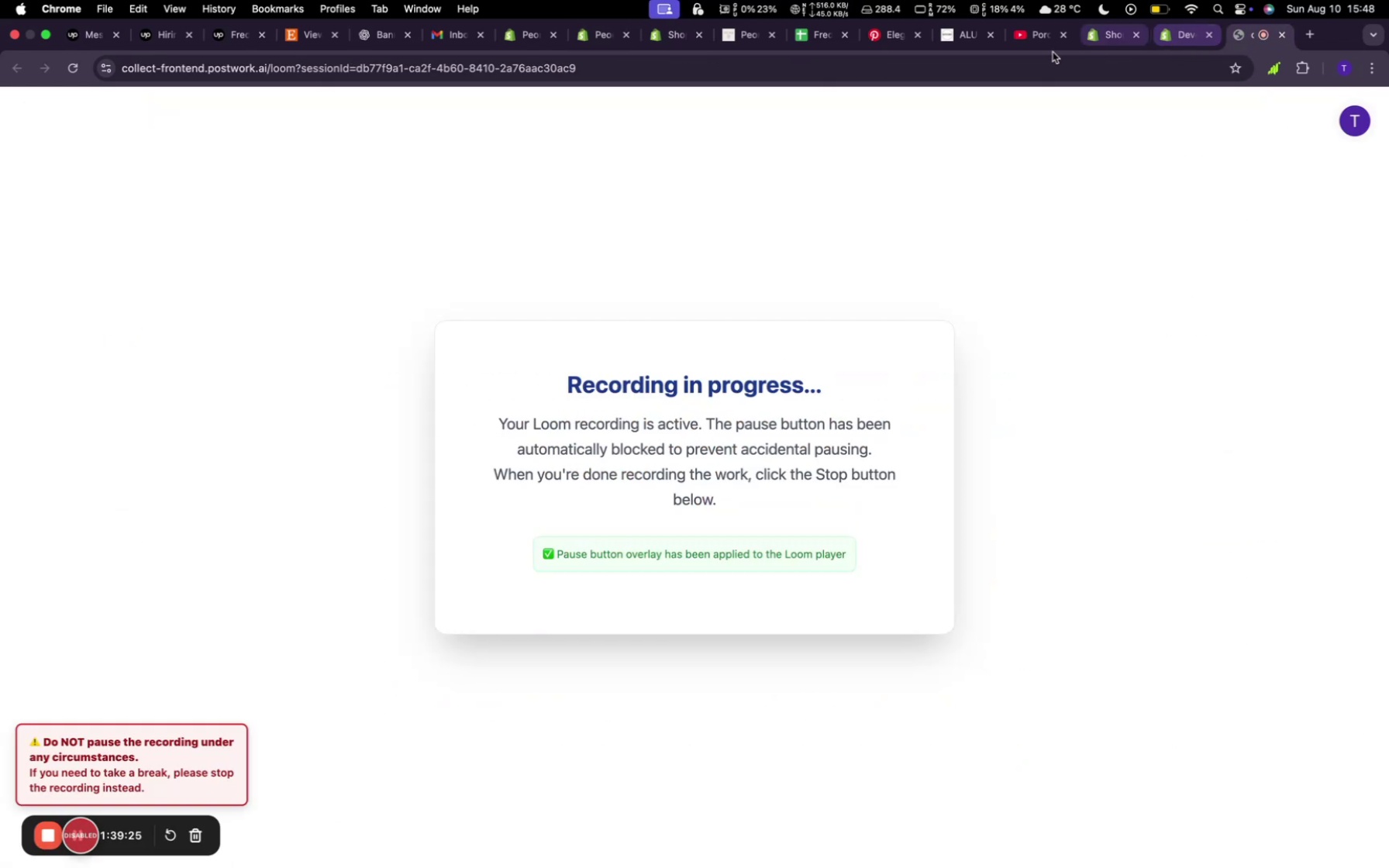 
left_click([586, 36])
 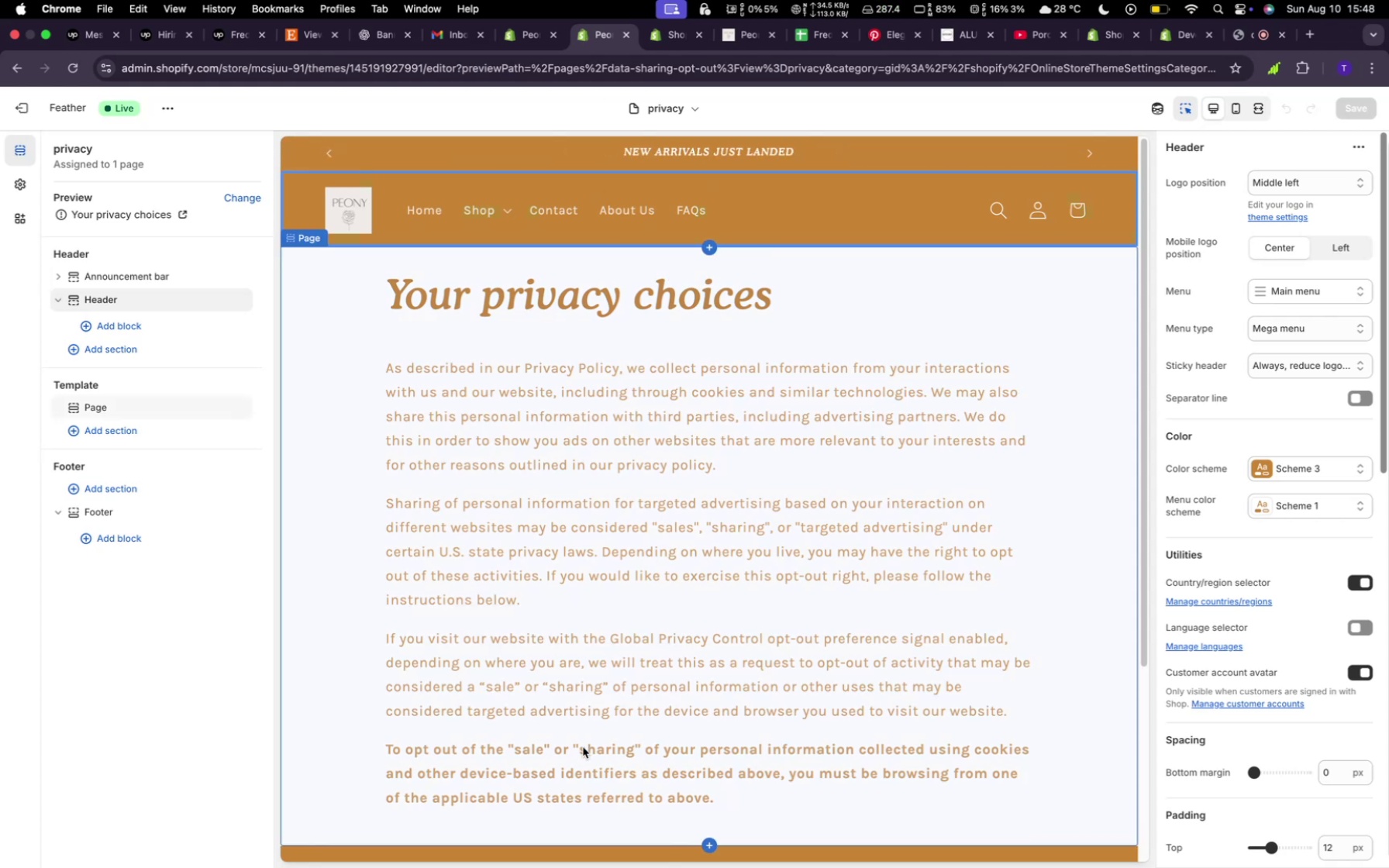 
wait(14.15)
 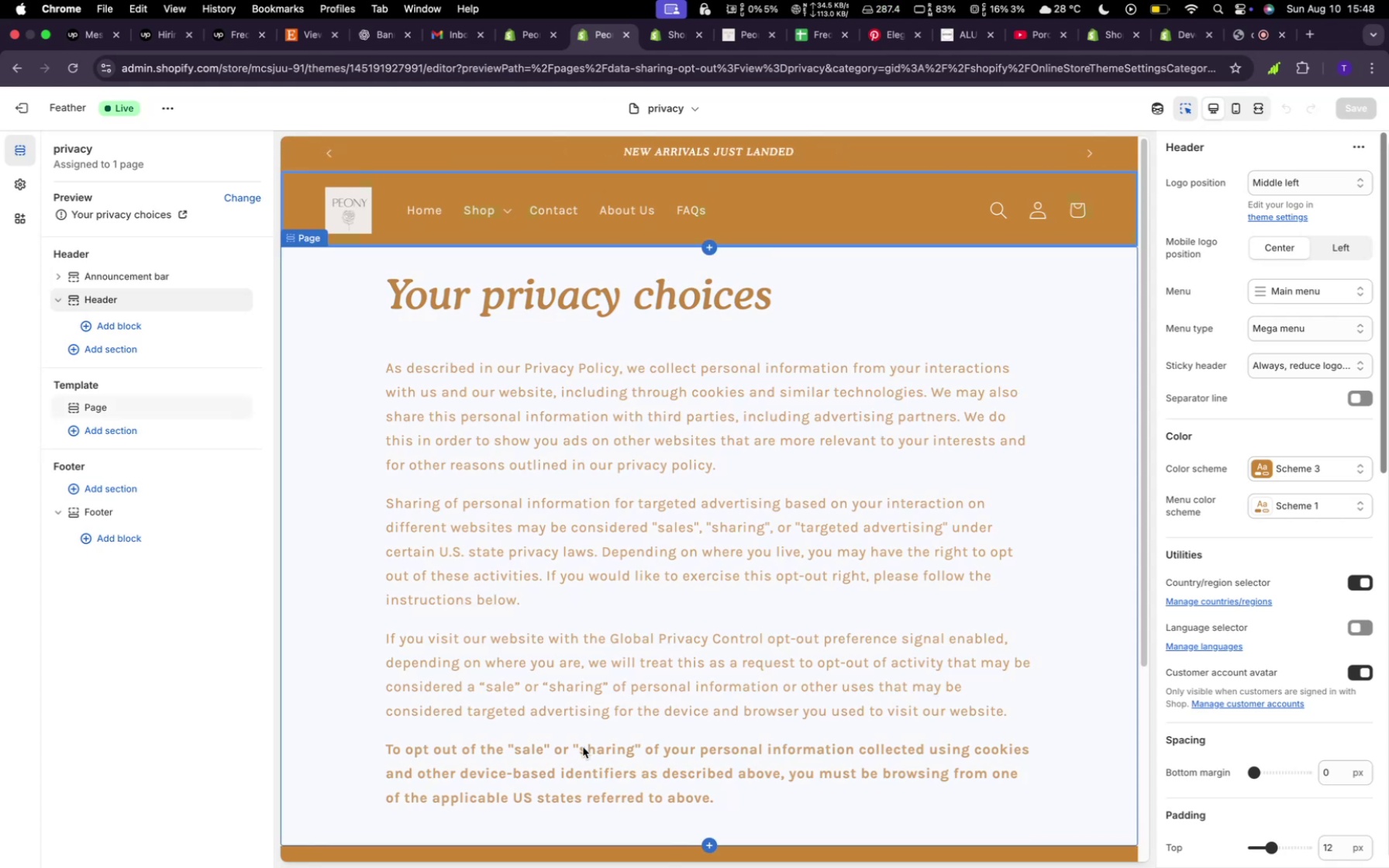 
mouse_move([501, 227])
 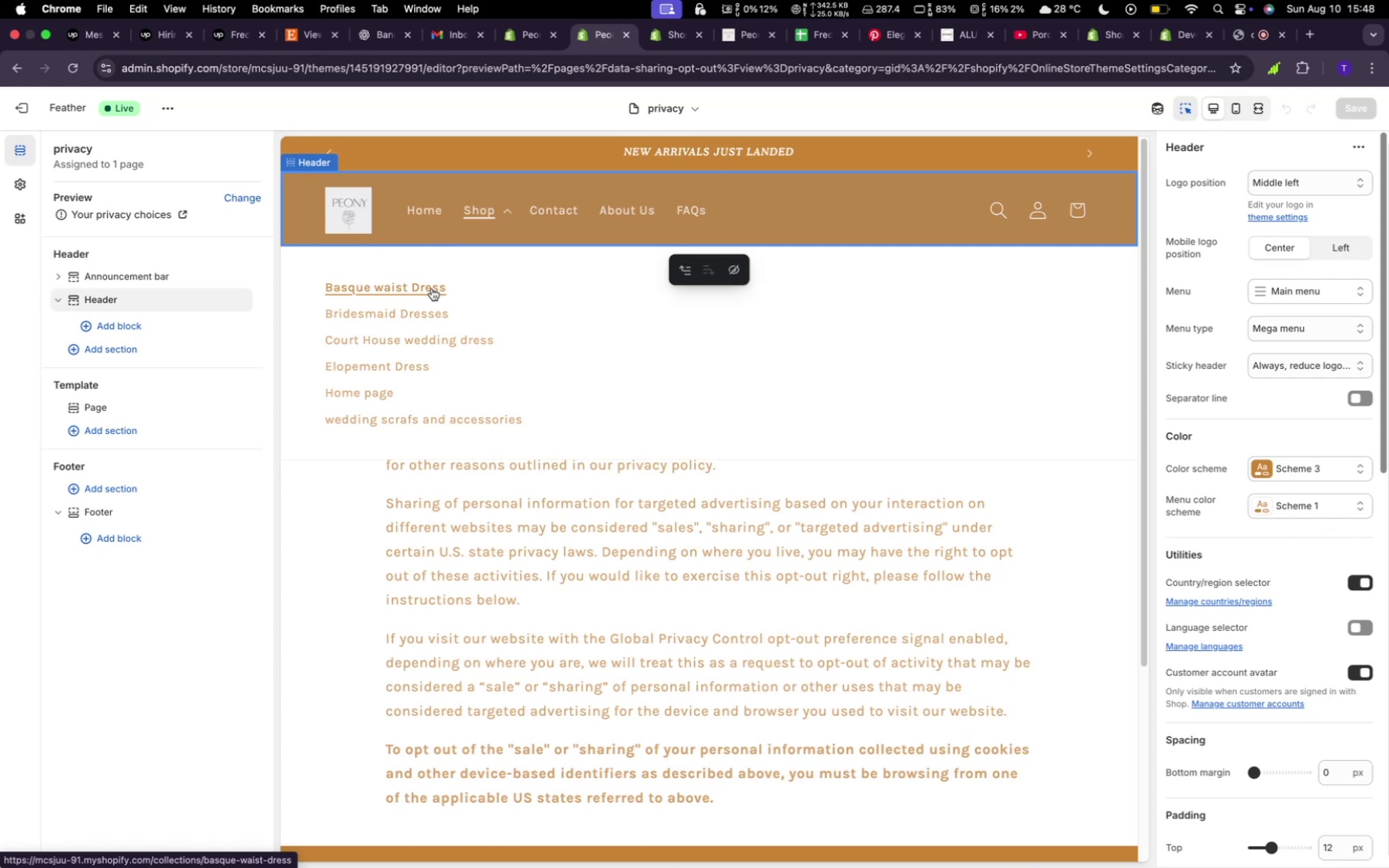 
wait(9.44)
 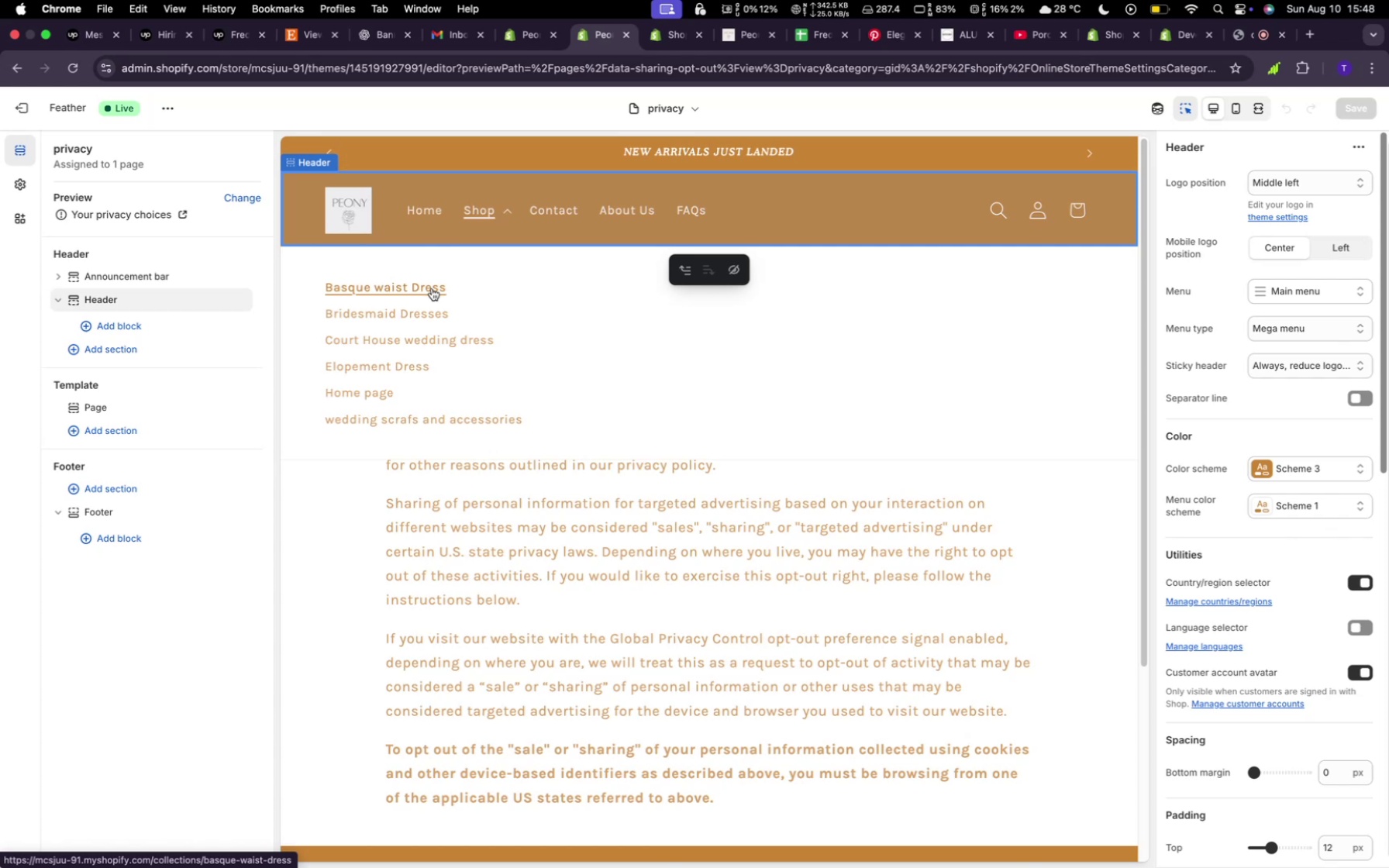 
scroll: coordinate [643, 569], scroll_direction: down, amount: 14.0
 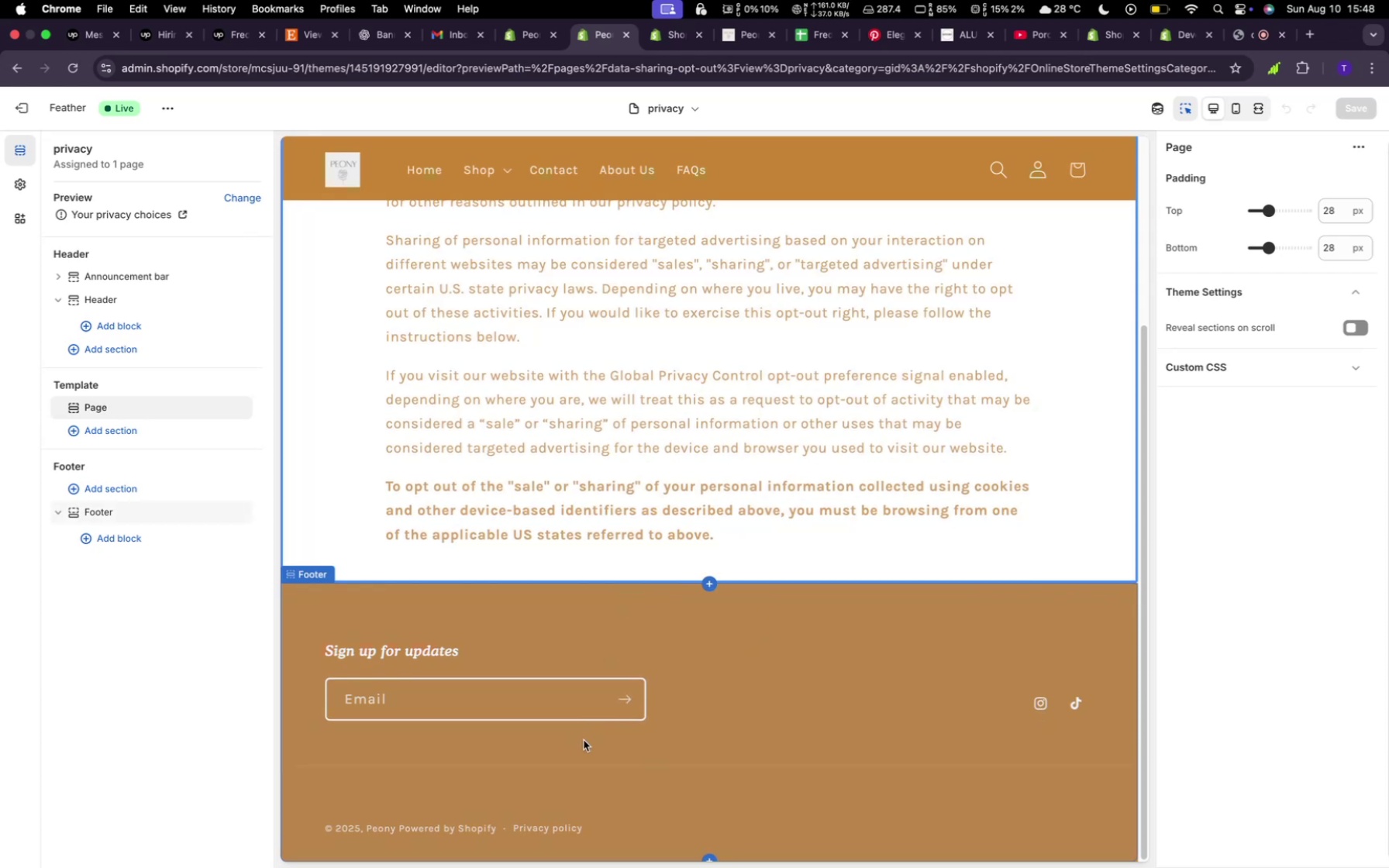 
mouse_move([656, 756])
 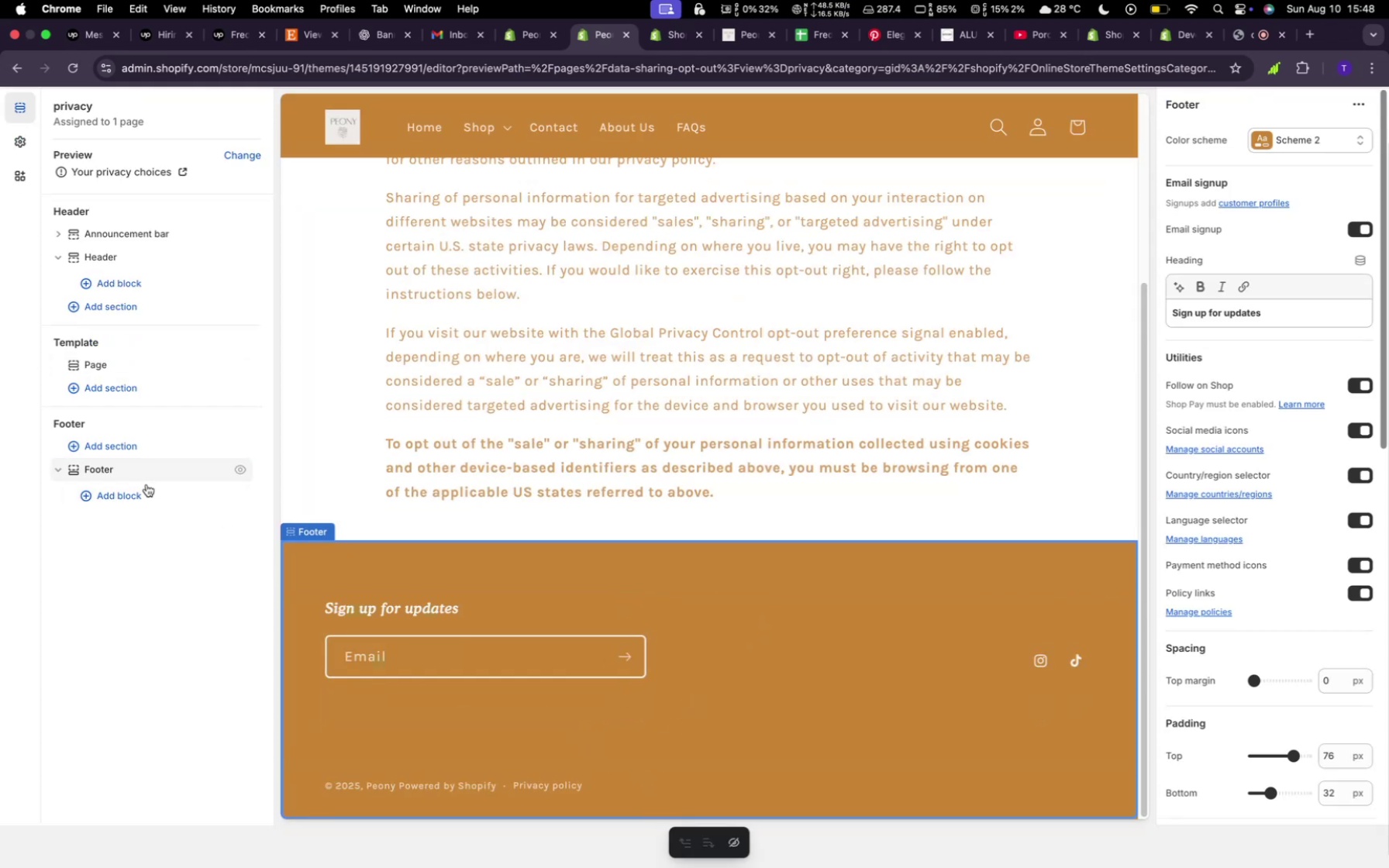 
left_click([145, 494])
 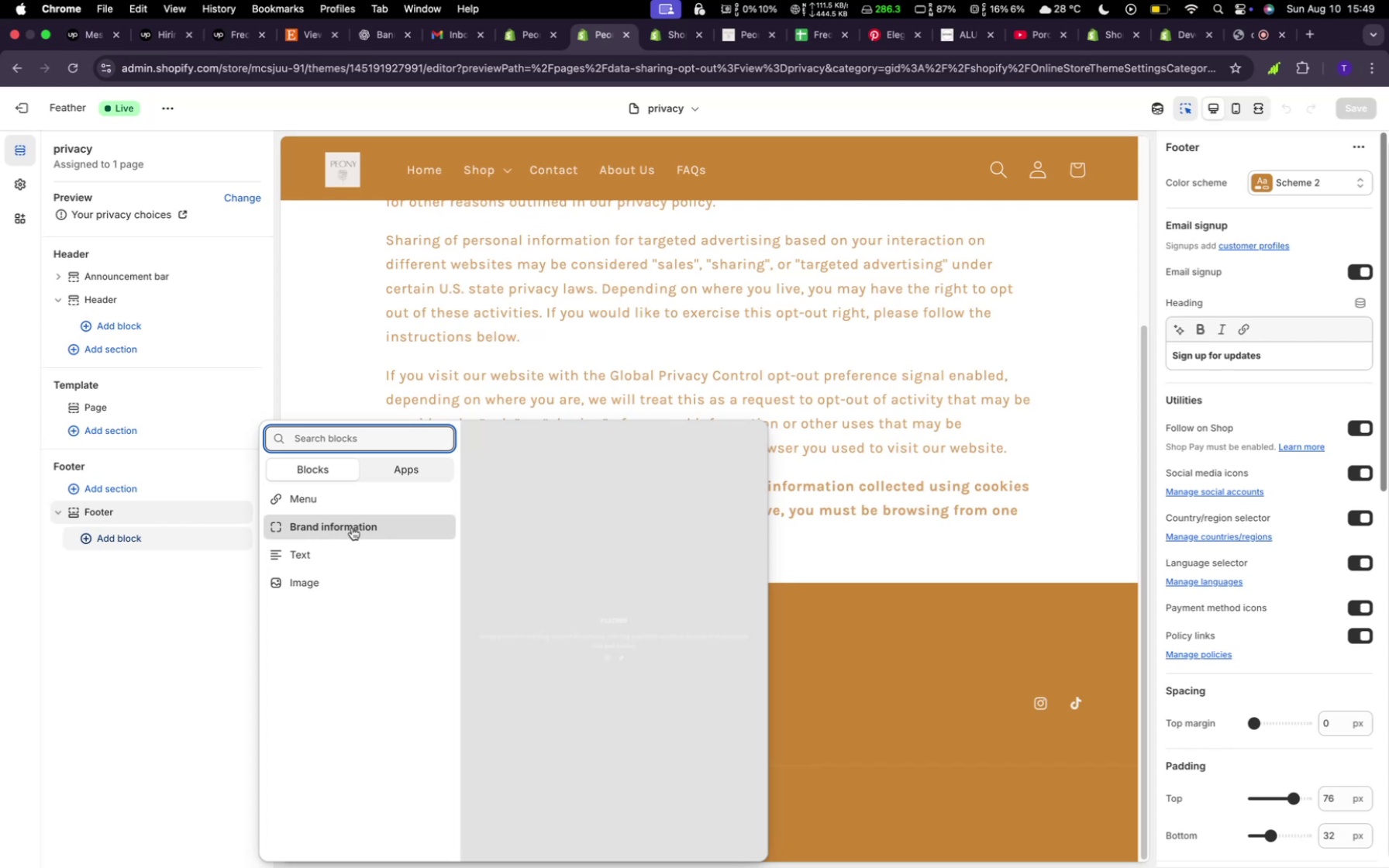 
wait(19.8)
 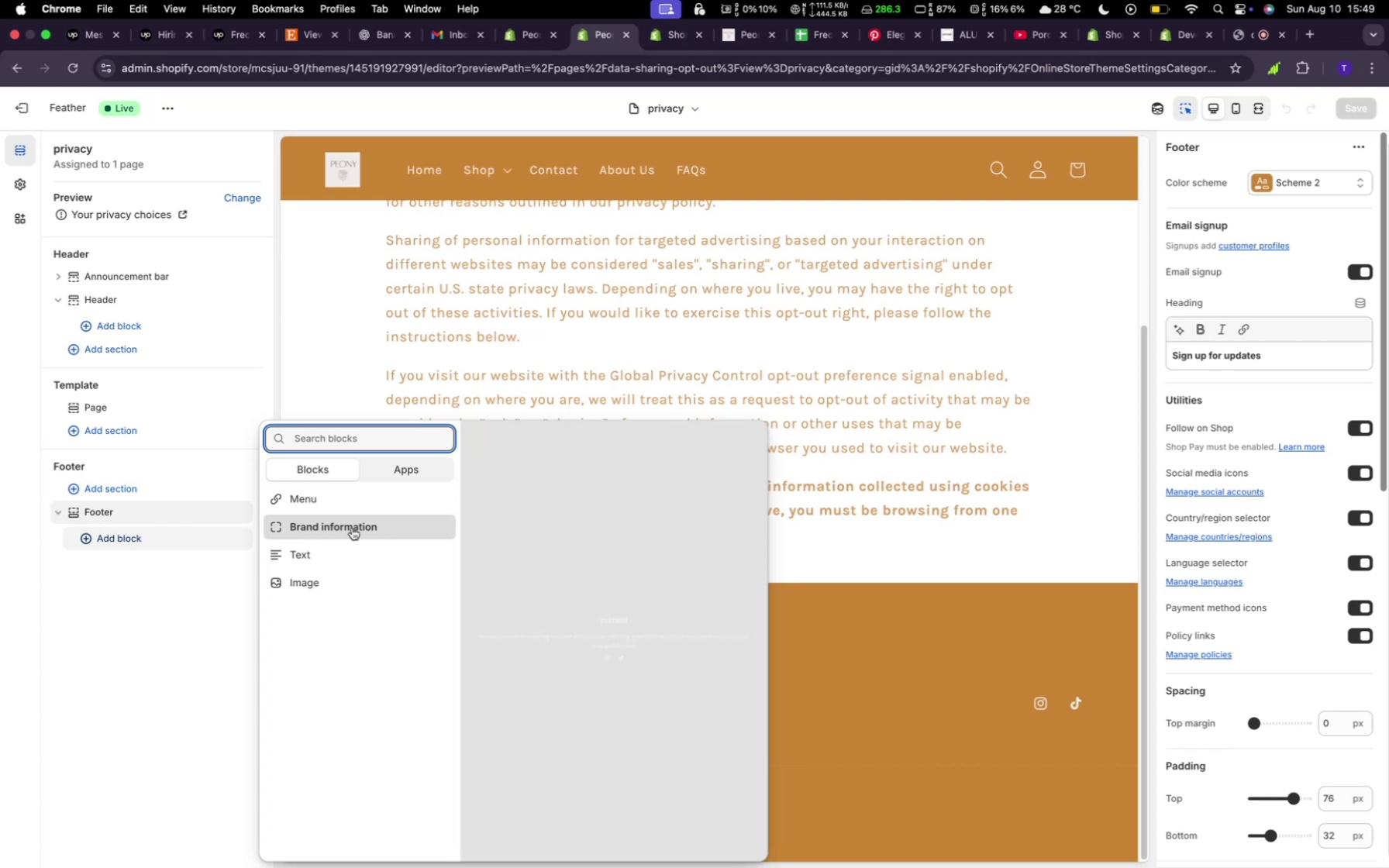 
left_click([352, 555])
 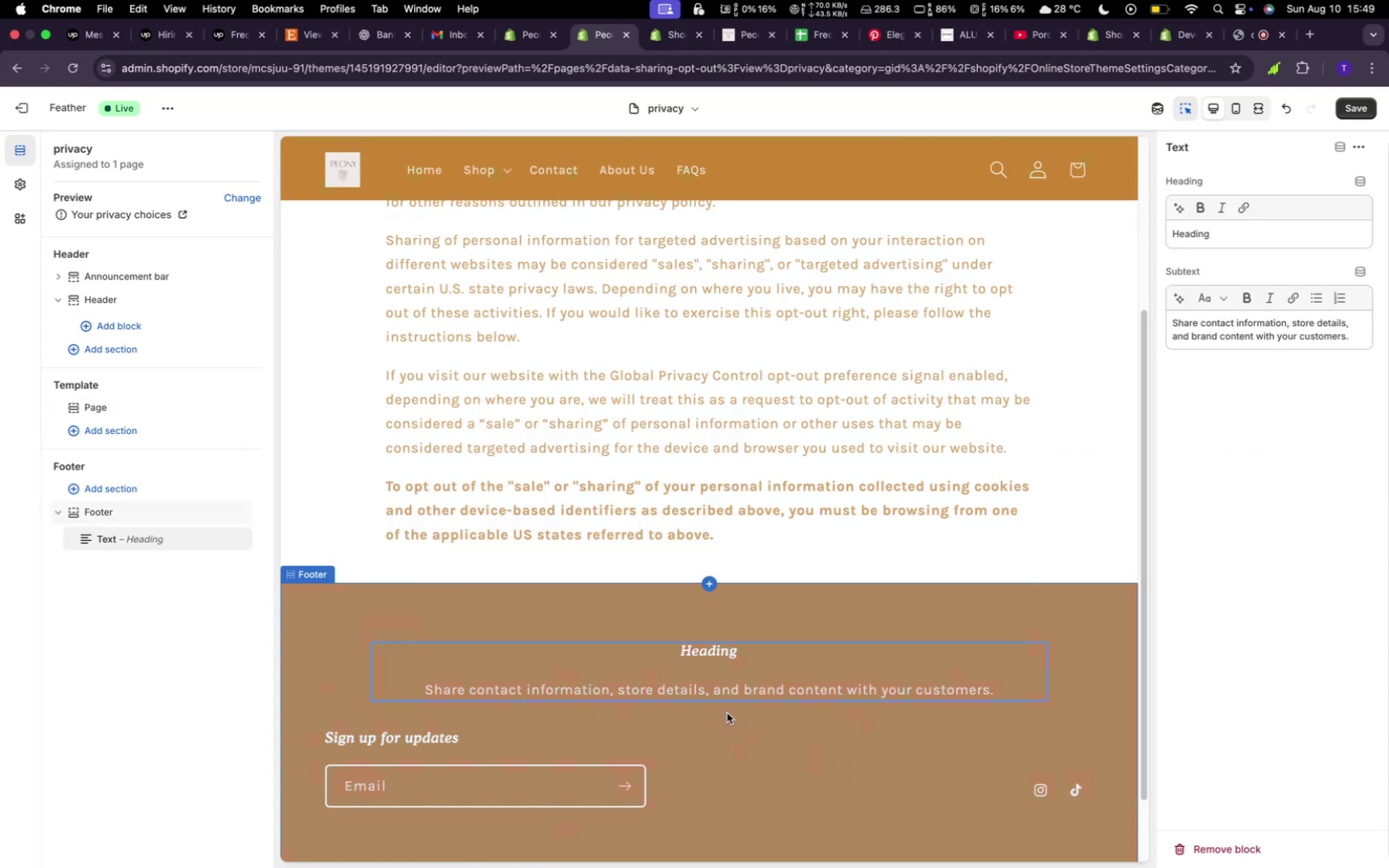 
wait(5.3)
 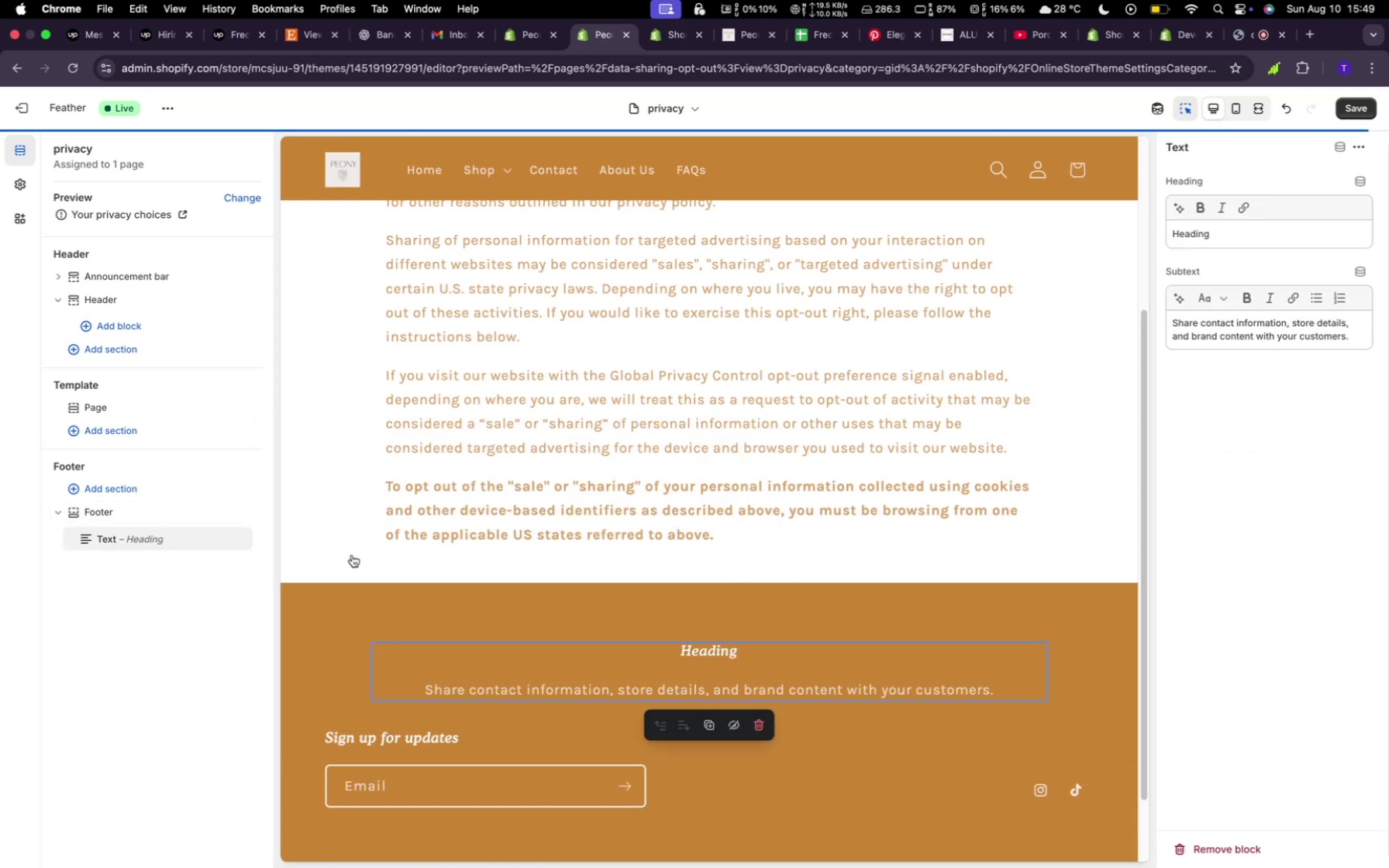 
left_click([712, 728])
 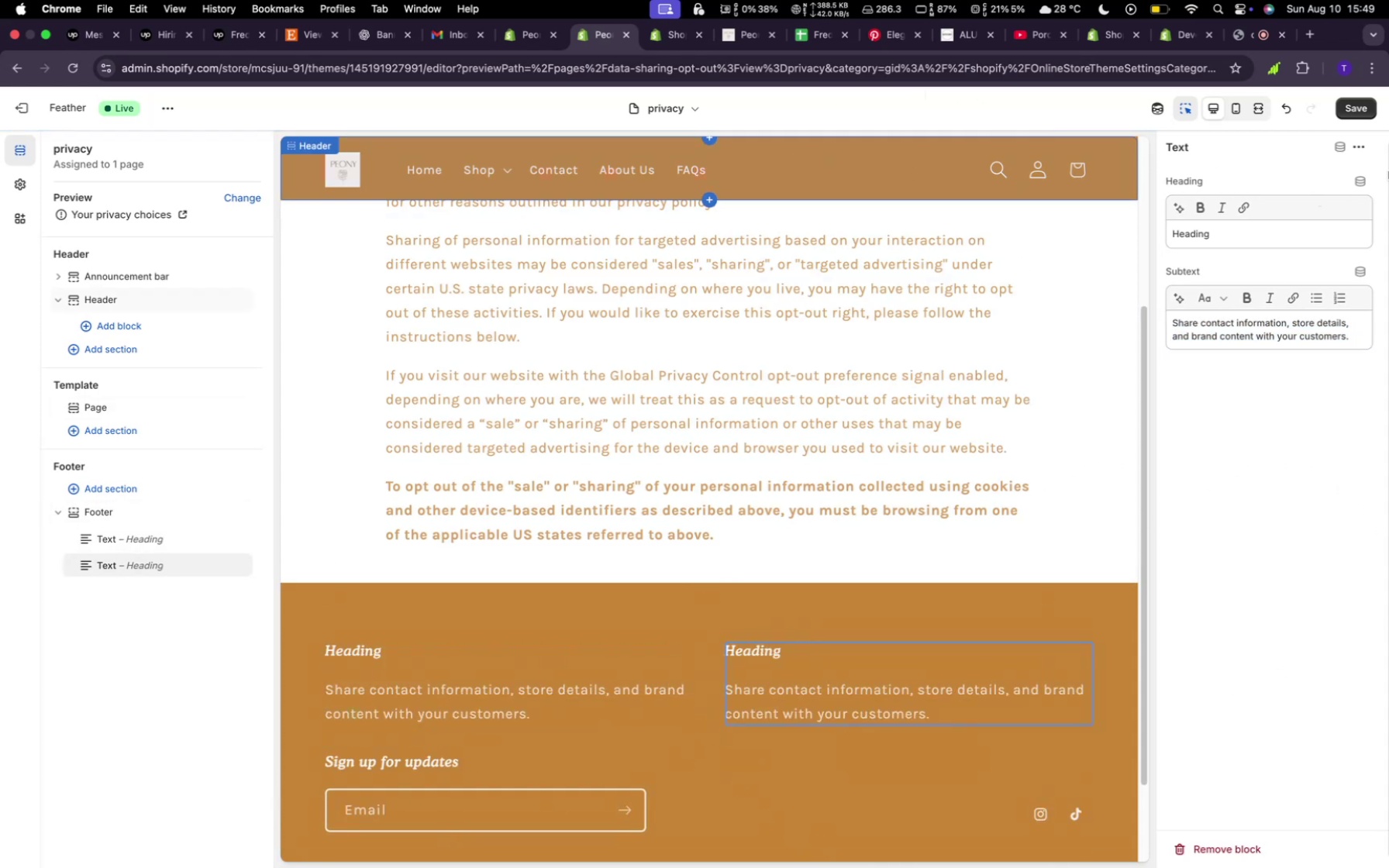 
wait(6.84)
 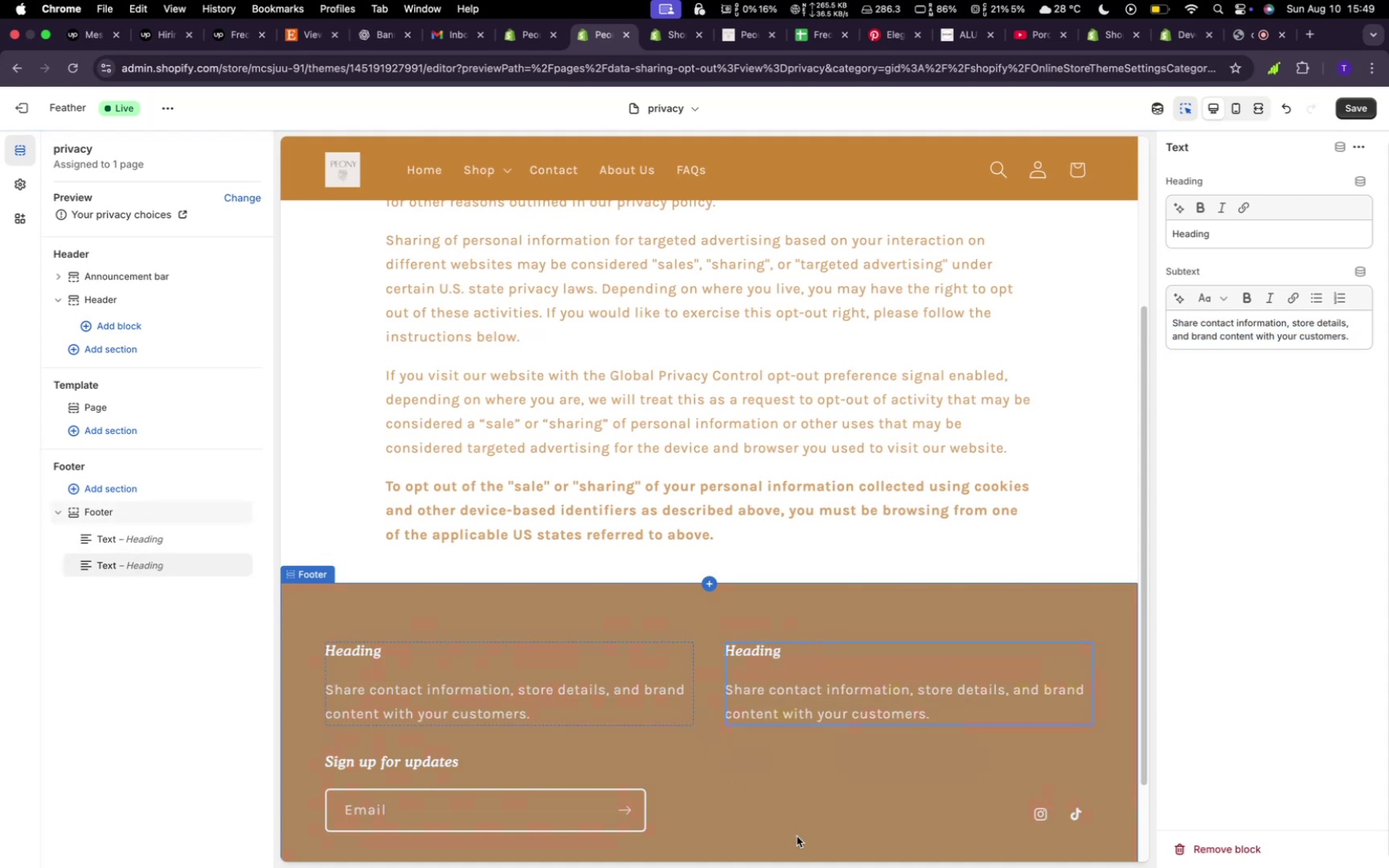 
left_click([1078, 743])
 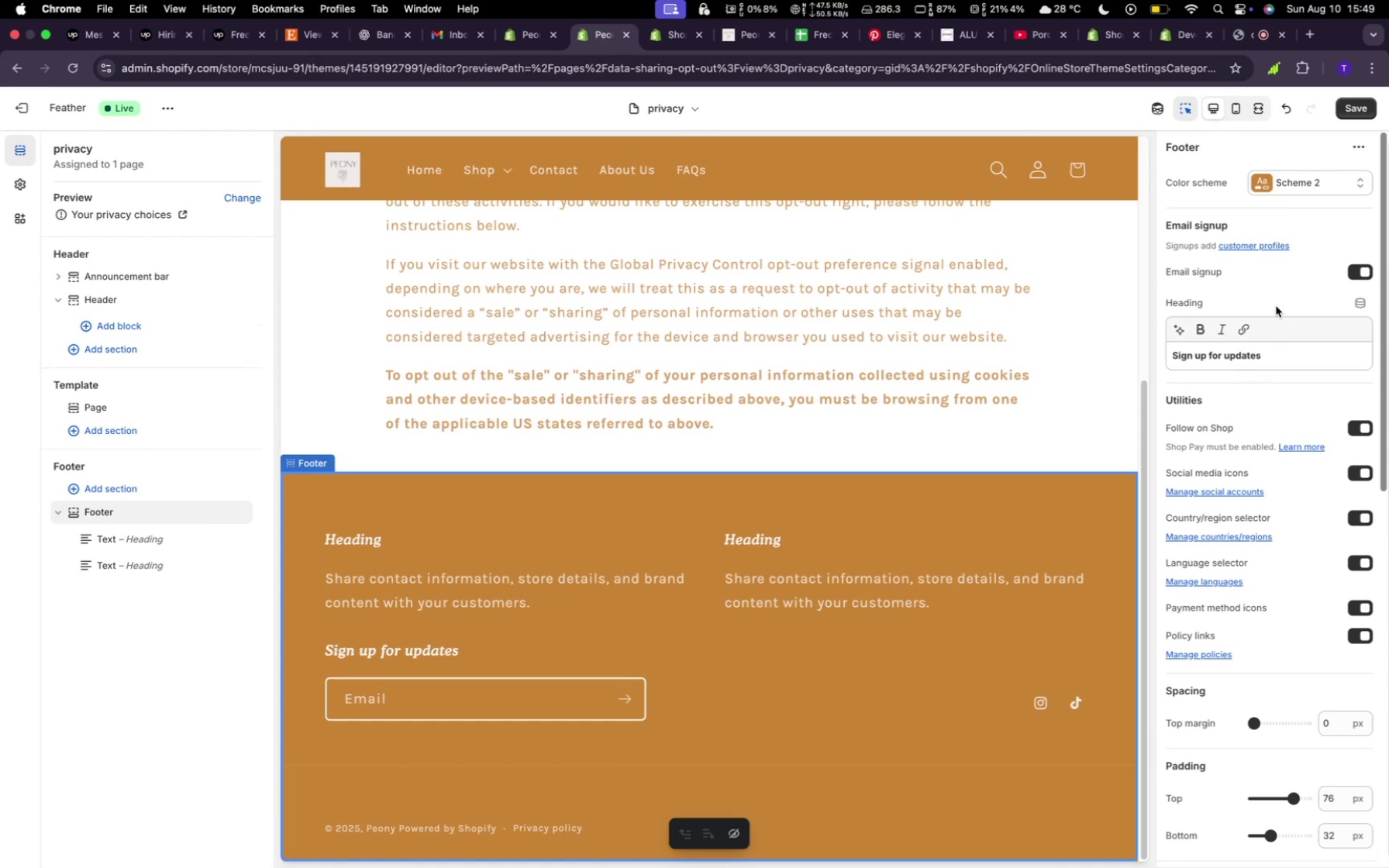 
wait(8.94)
 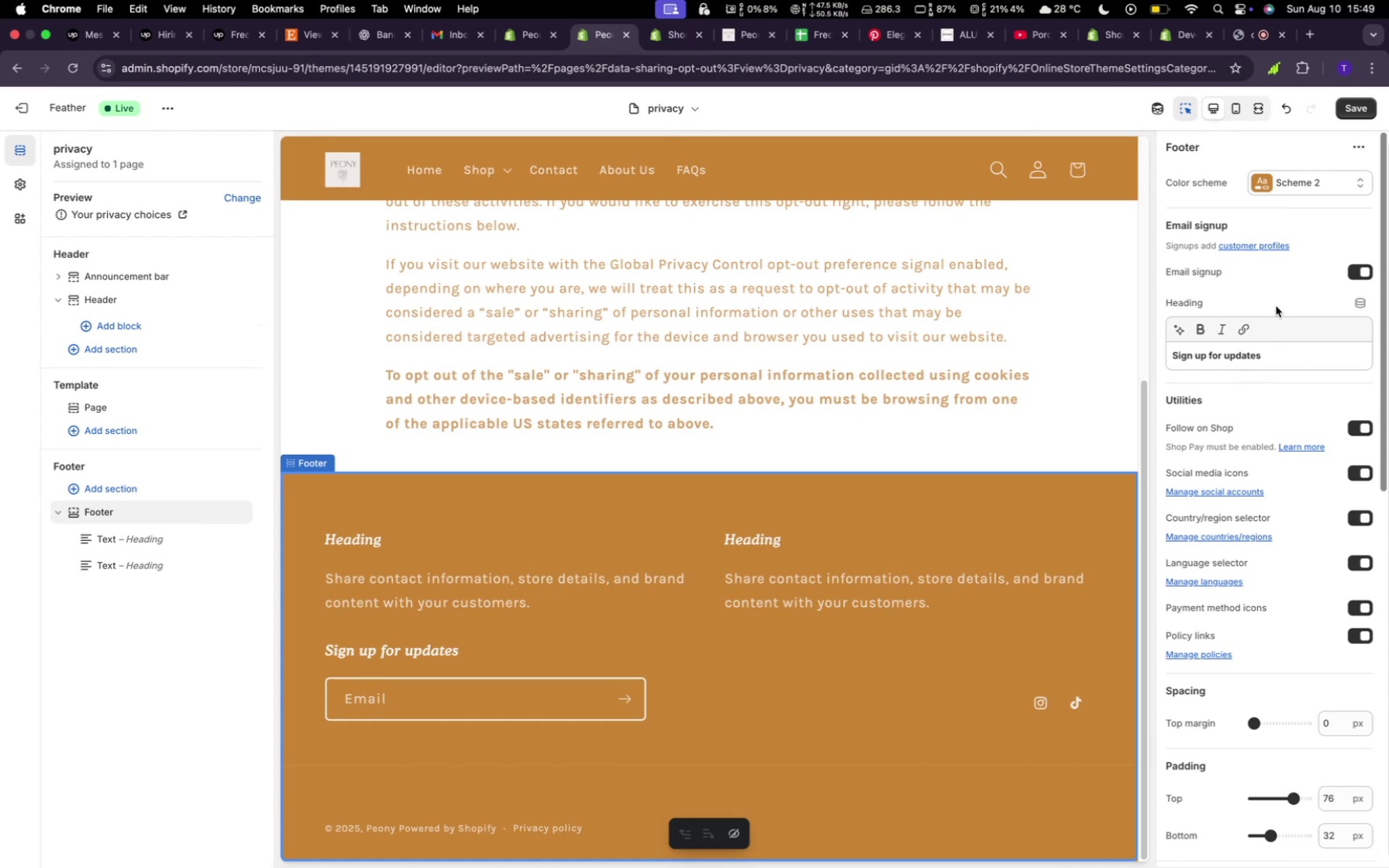 
scroll: coordinate [1239, 659], scroll_direction: down, amount: 11.0
 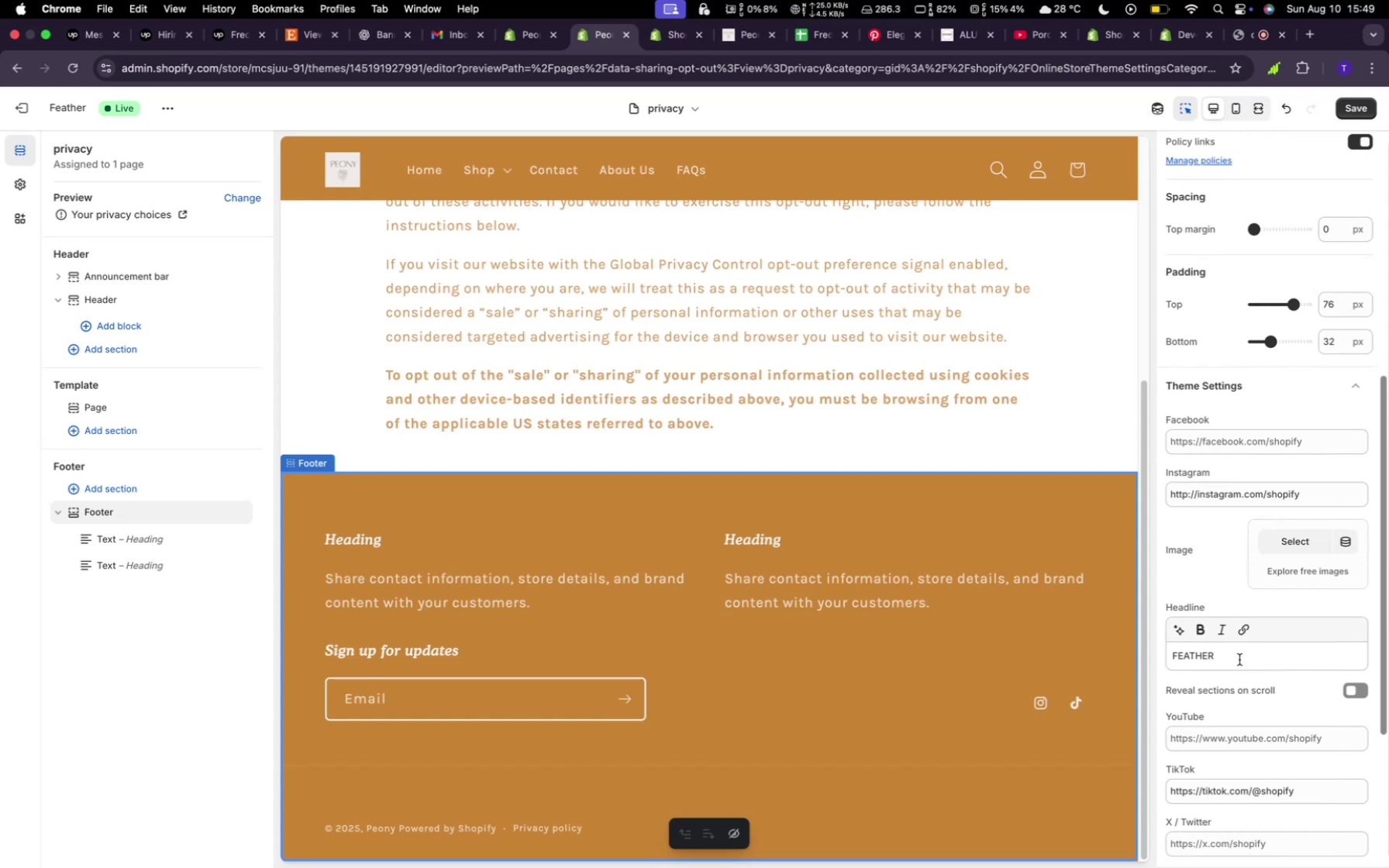 
wait(5.48)
 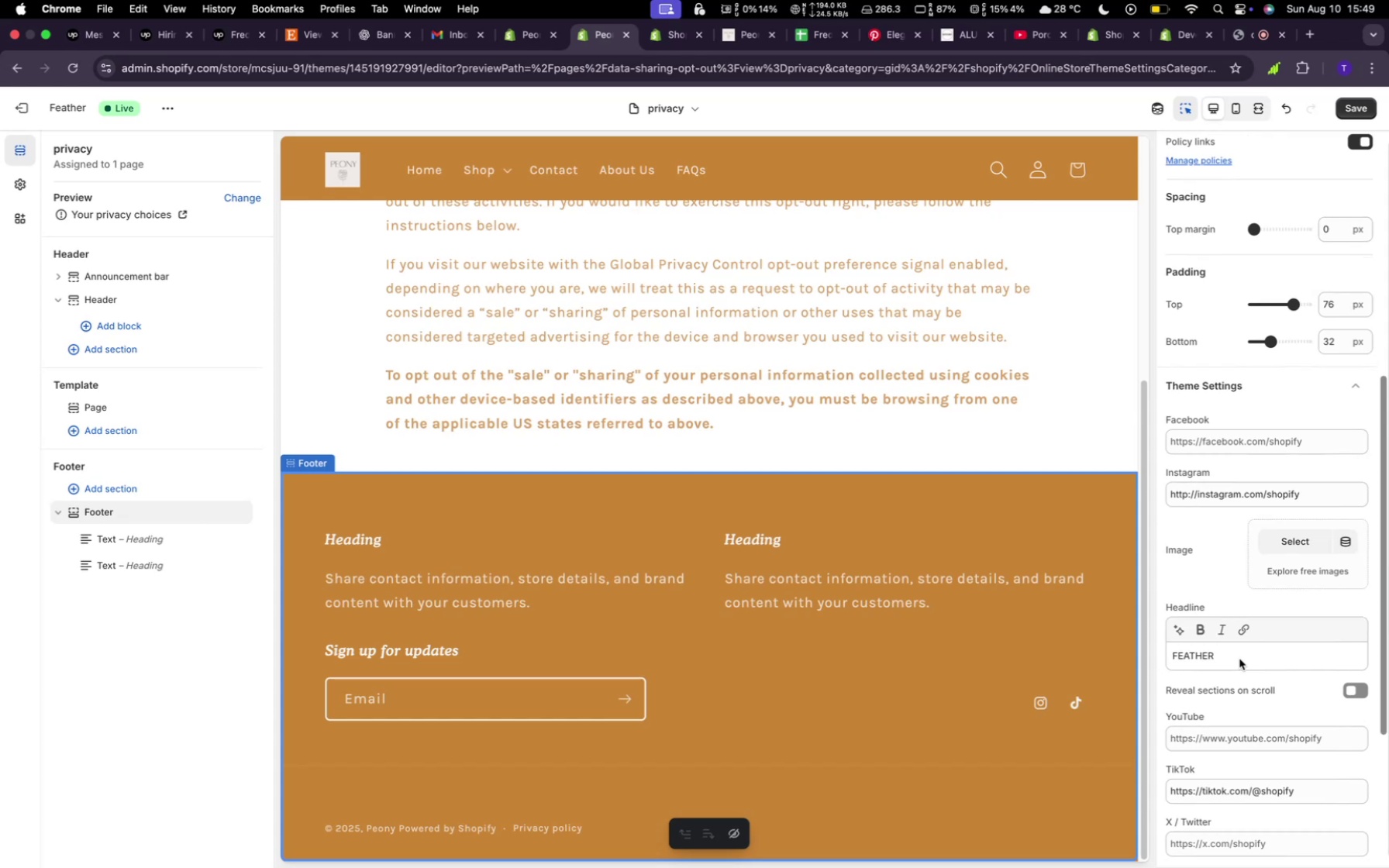 
scroll: coordinate [1239, 660], scroll_direction: down, amount: 18.0
 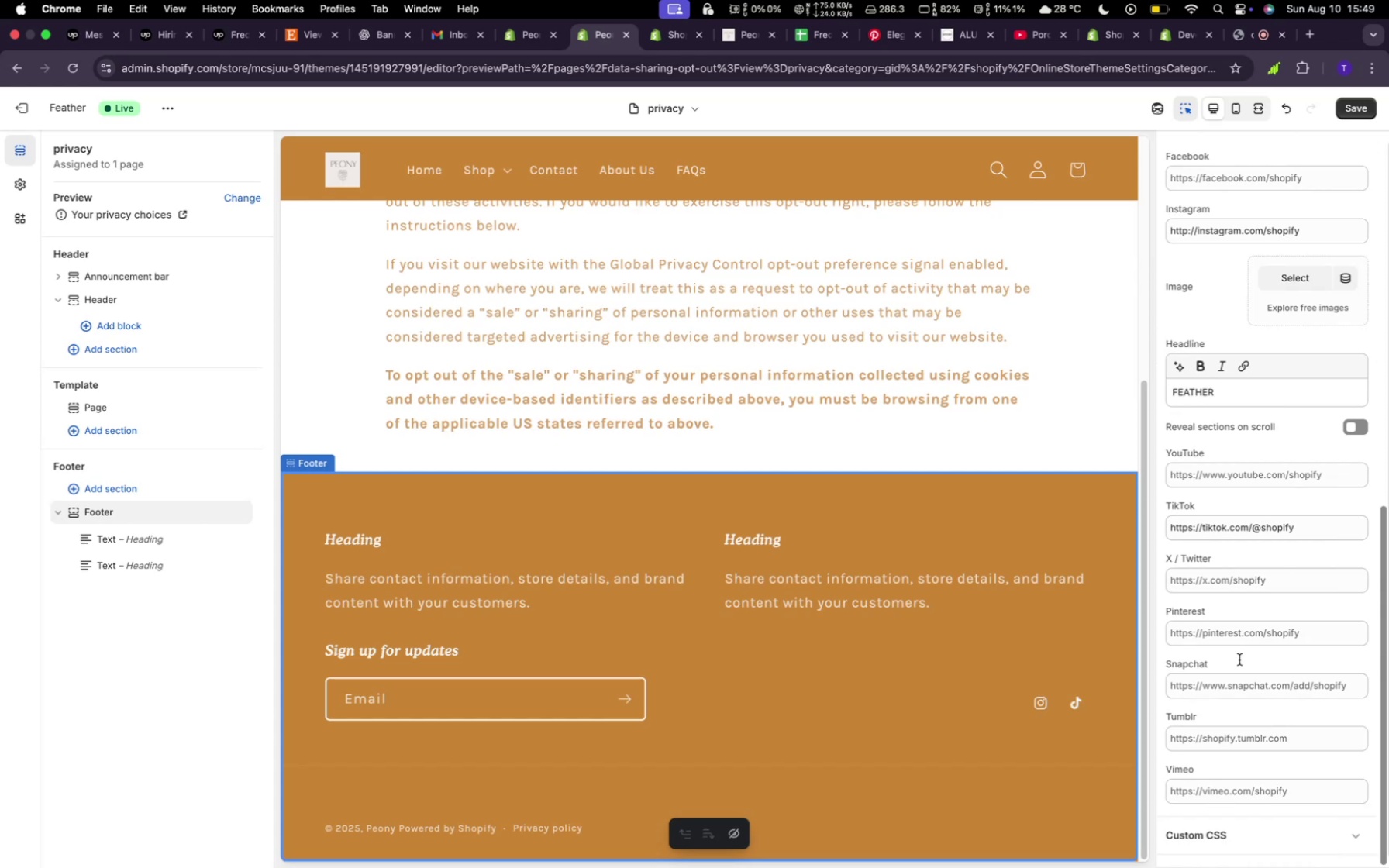 
scroll: coordinate [1239, 660], scroll_direction: up, amount: 5.0
 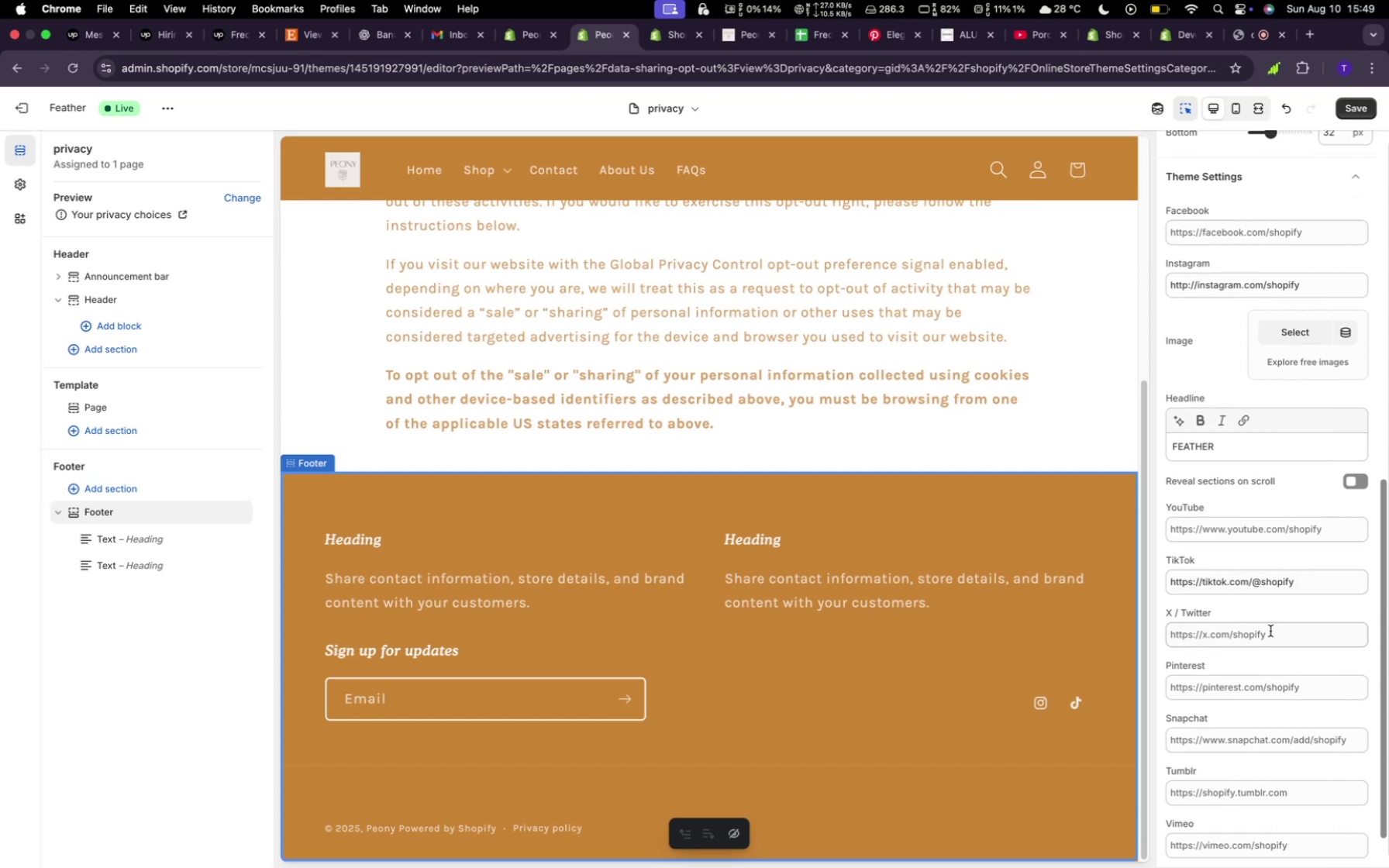 
left_click([1305, 539])
 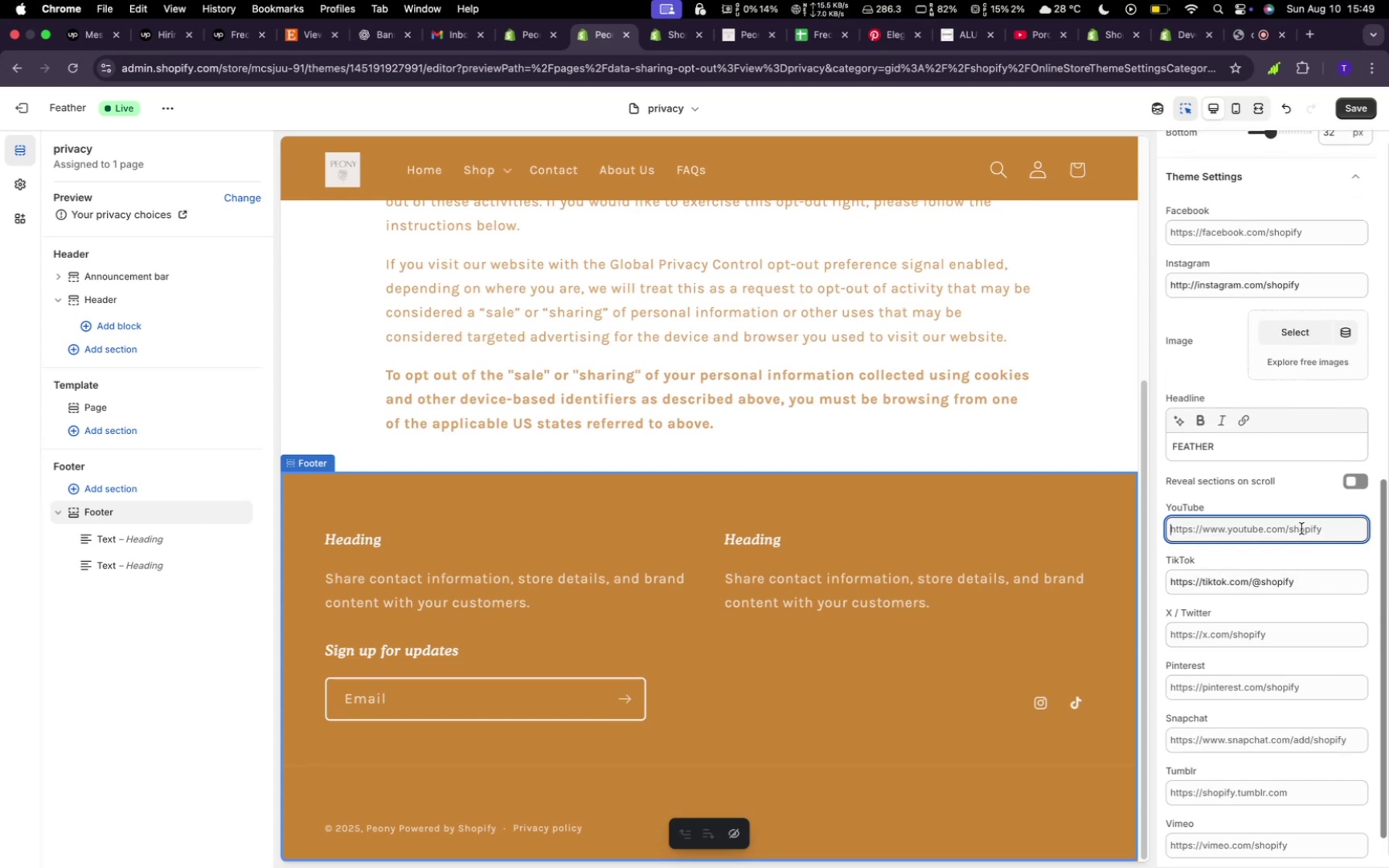 
type(www.rex.com)
 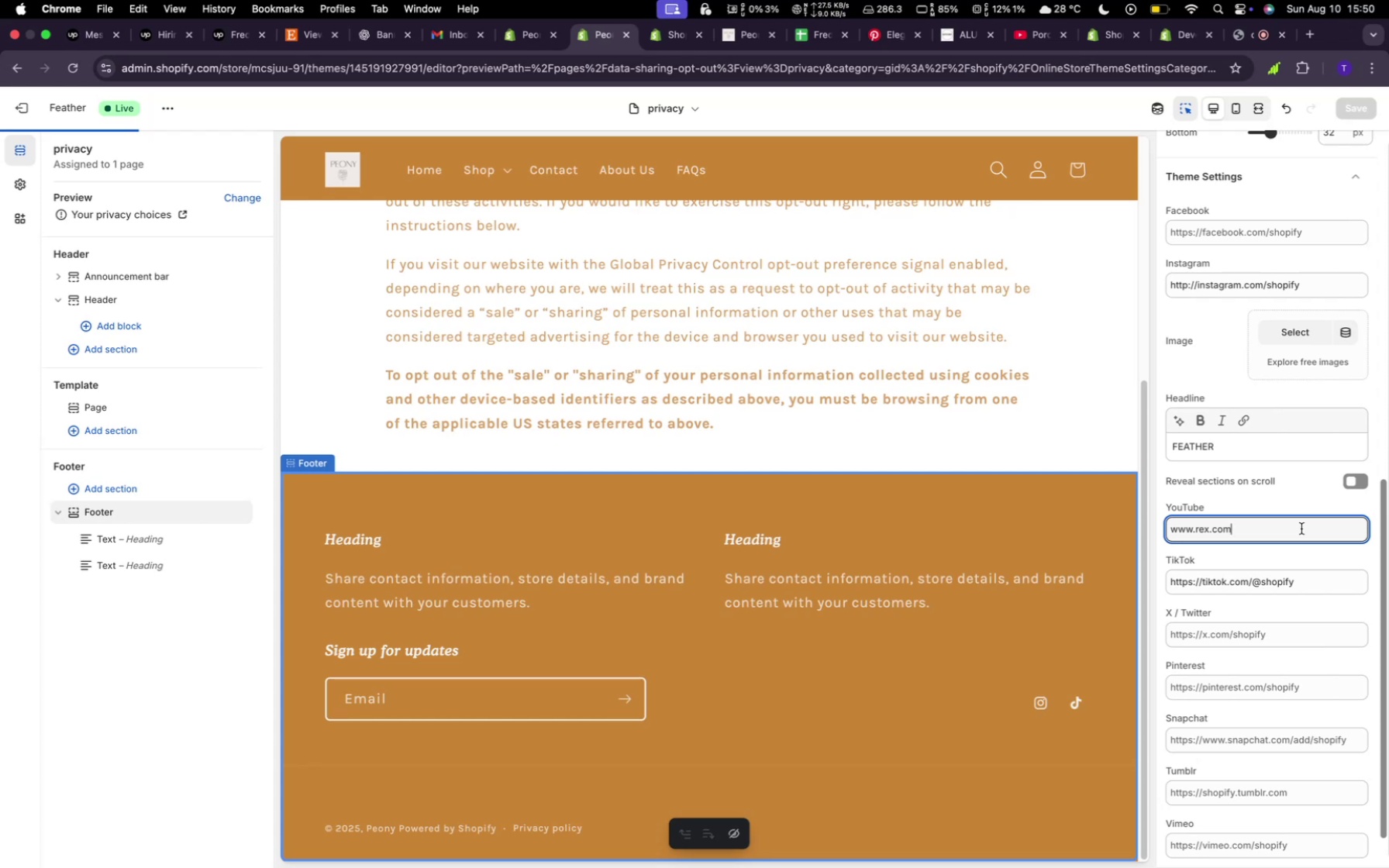 
wait(19.3)
 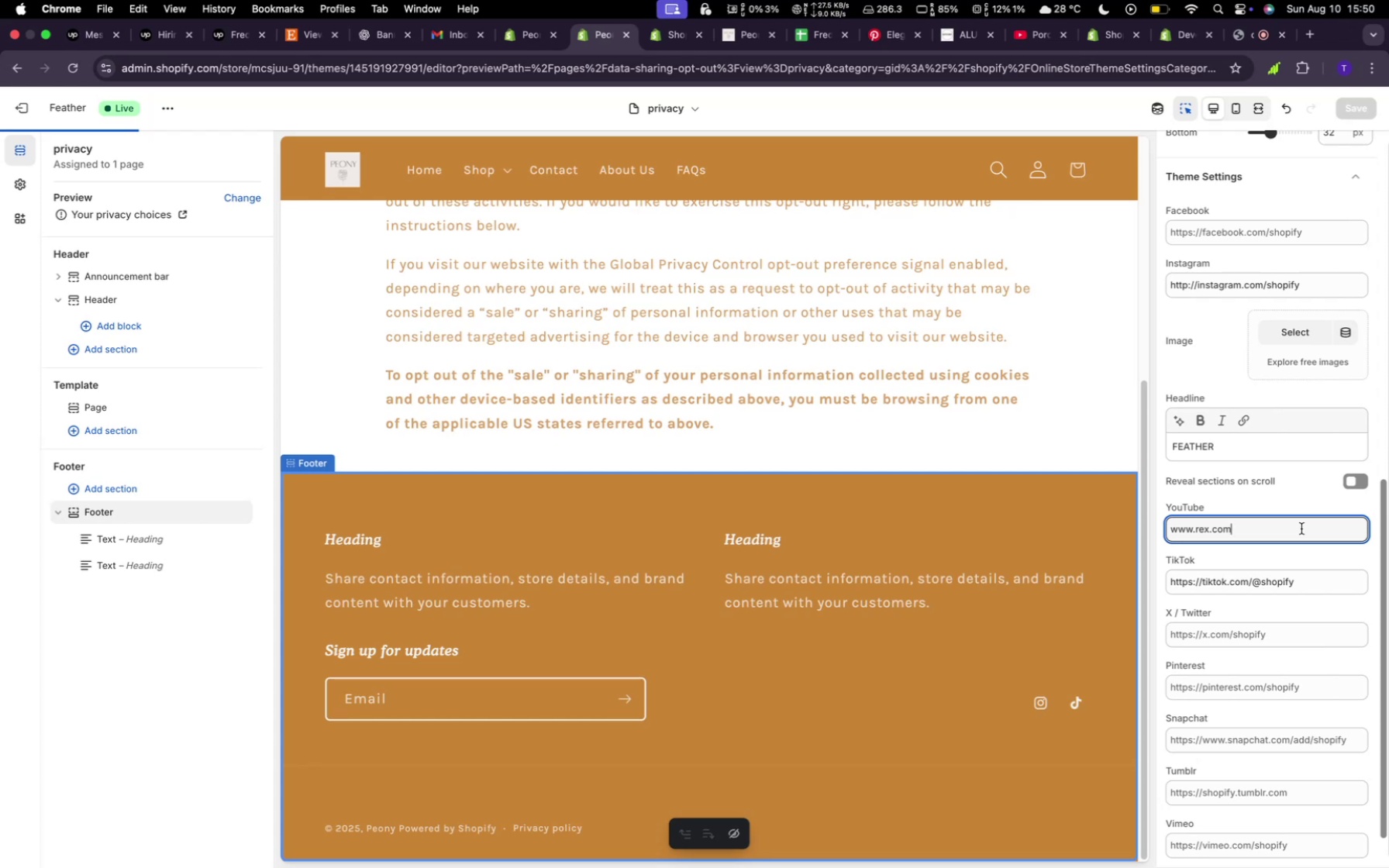 
left_click_drag(start_coordinate=[1249, 531], to_coordinate=[1160, 532])
 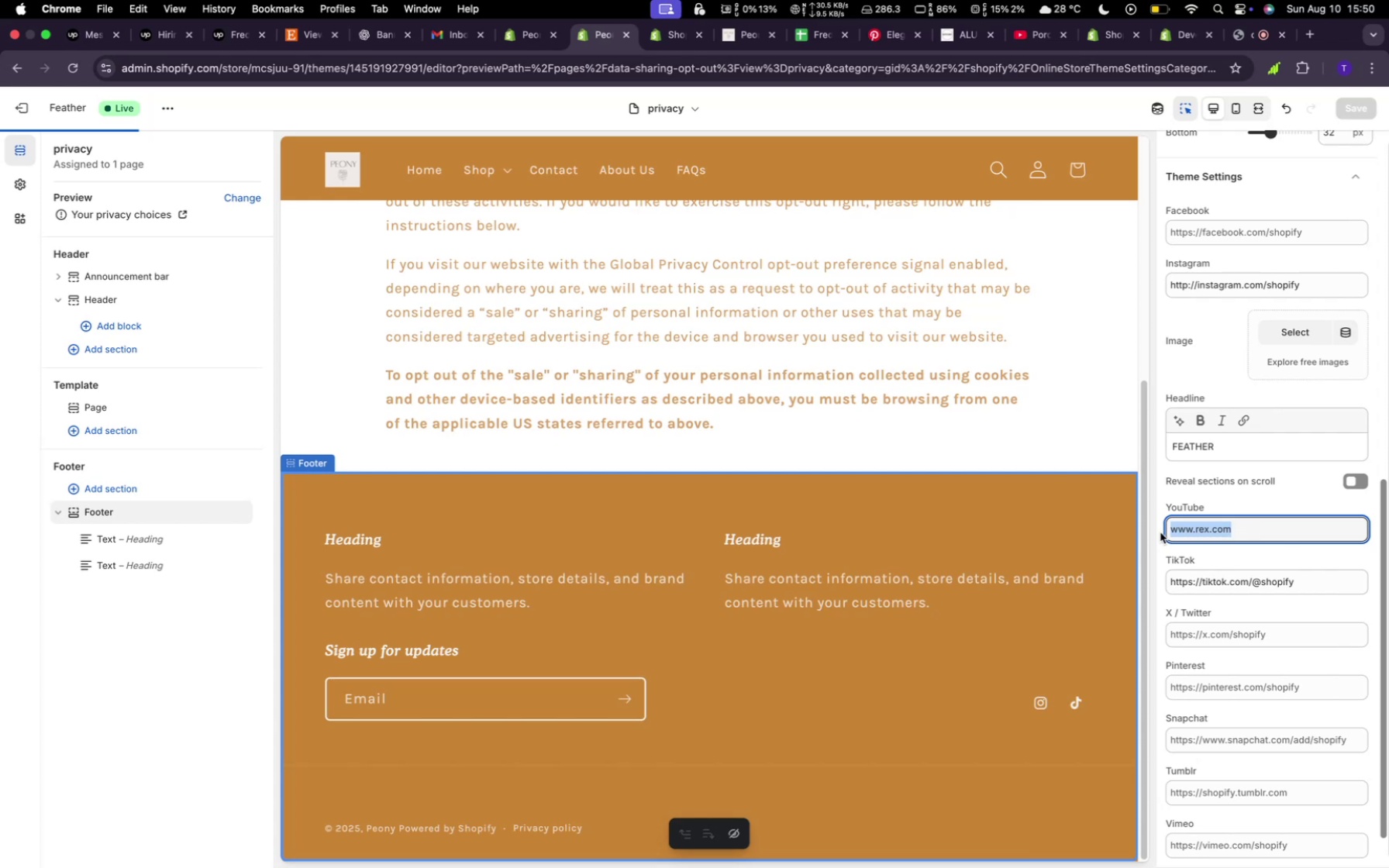 
key(Meta+C)
 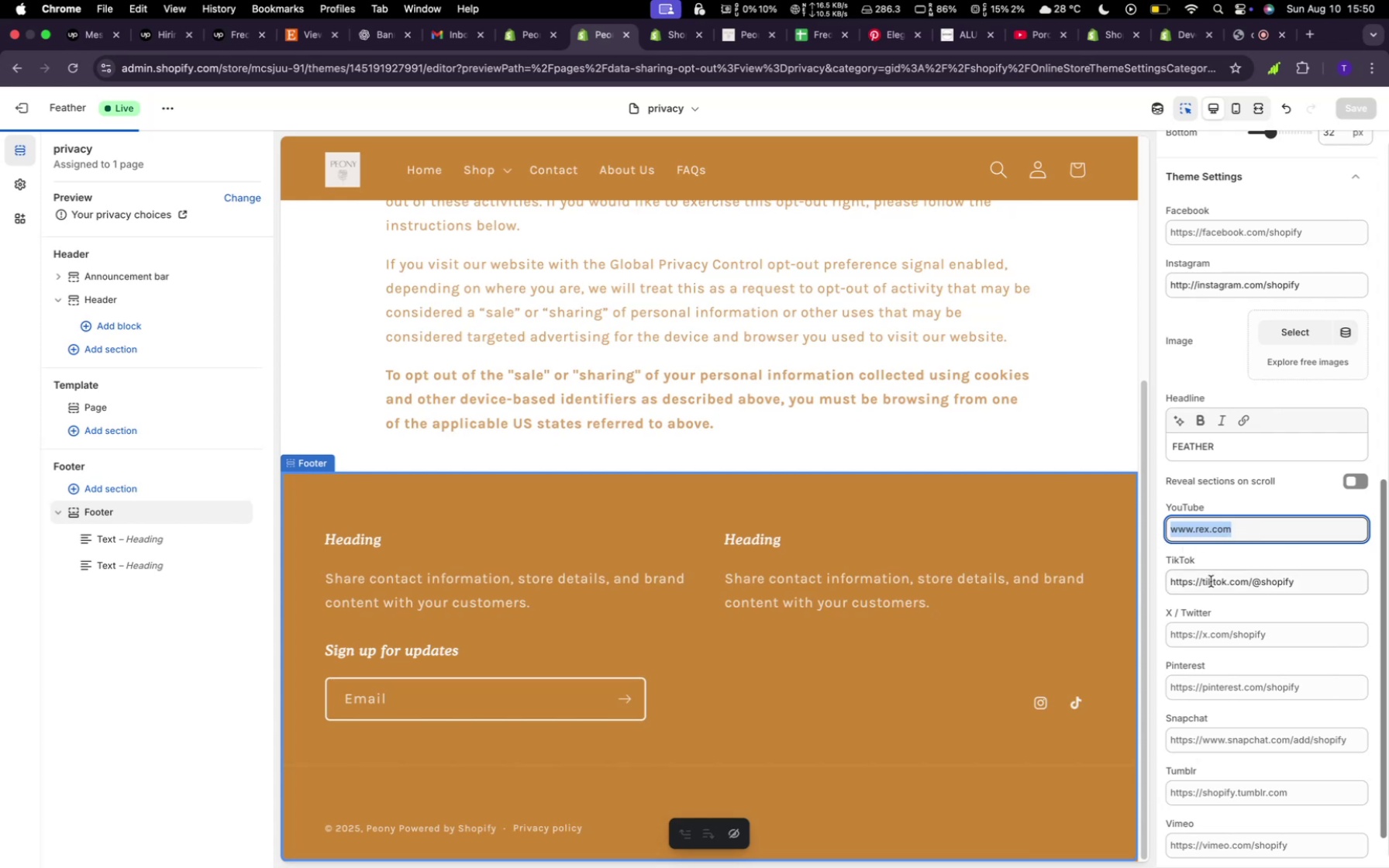 
left_click([1211, 582])
 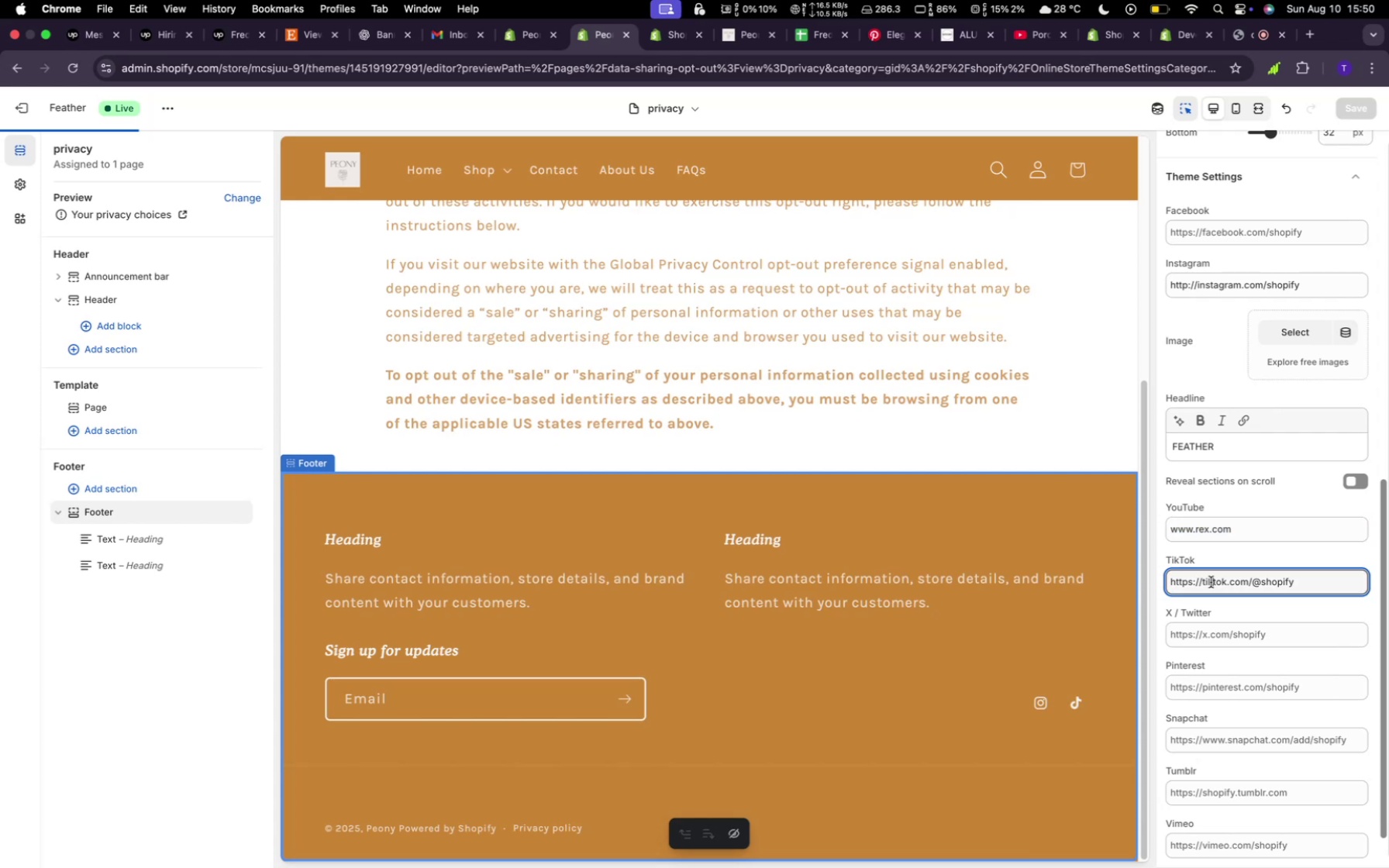 
key(Meta+V)
 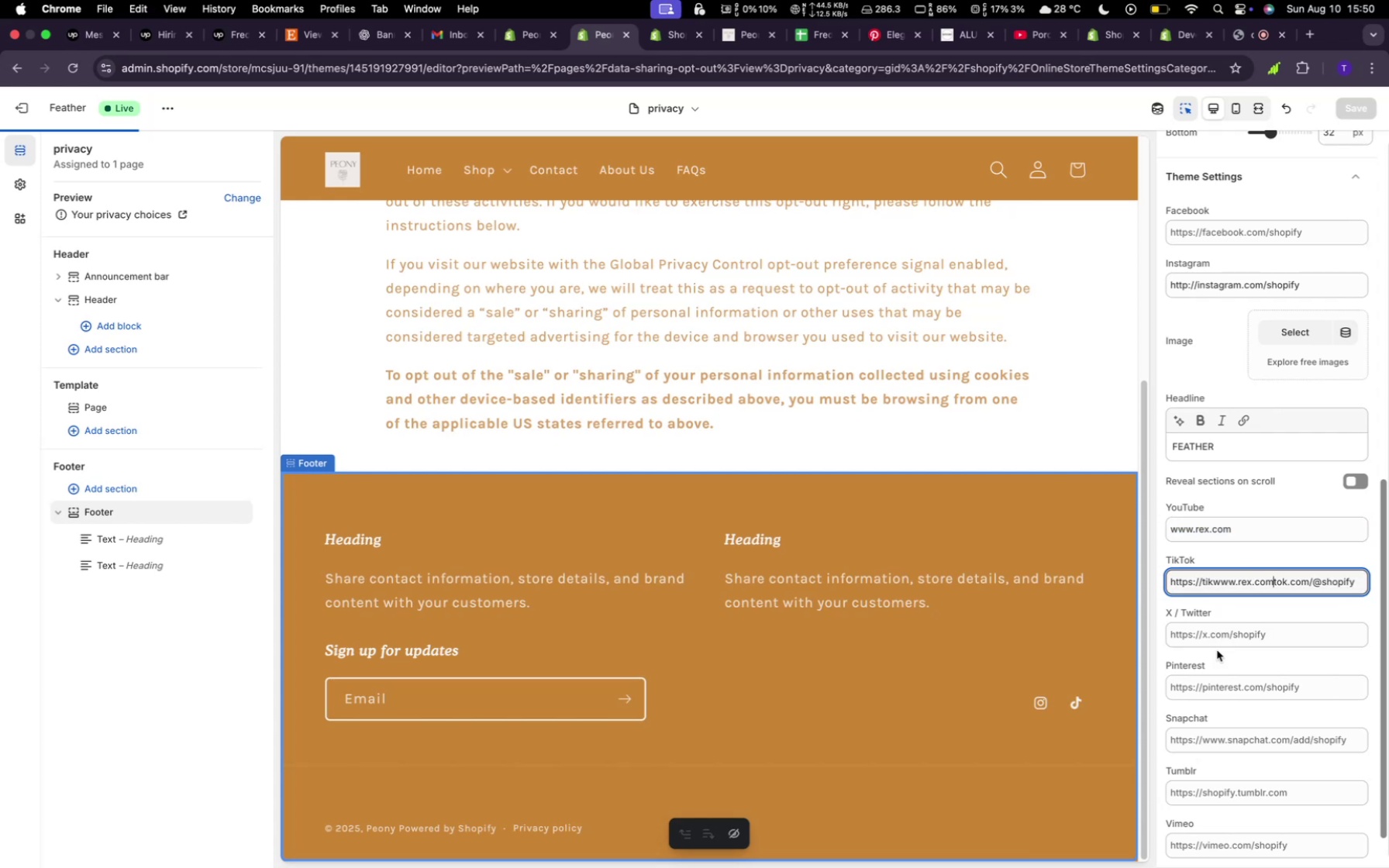 
key(Meta+Z)
 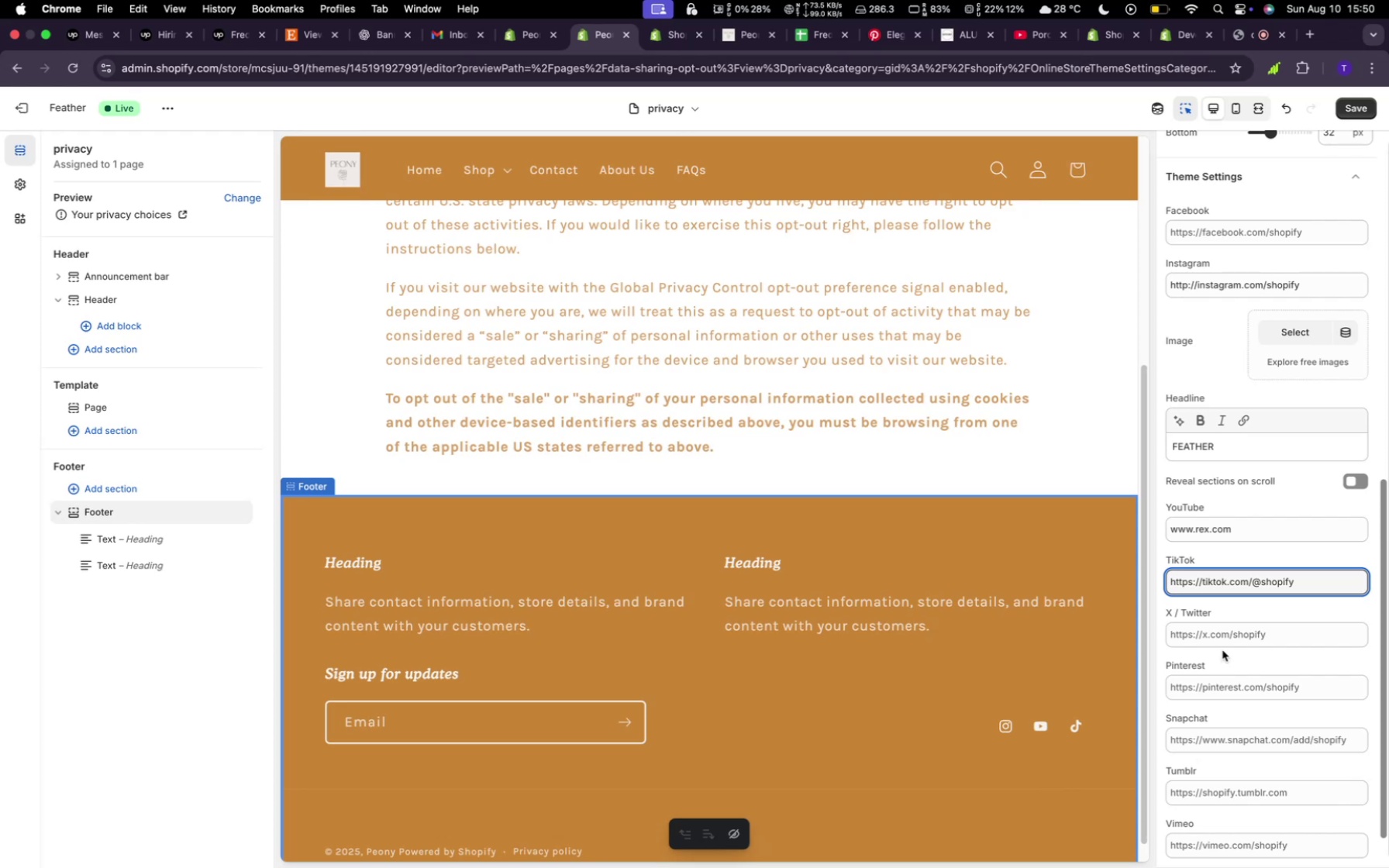 
wait(6.8)
 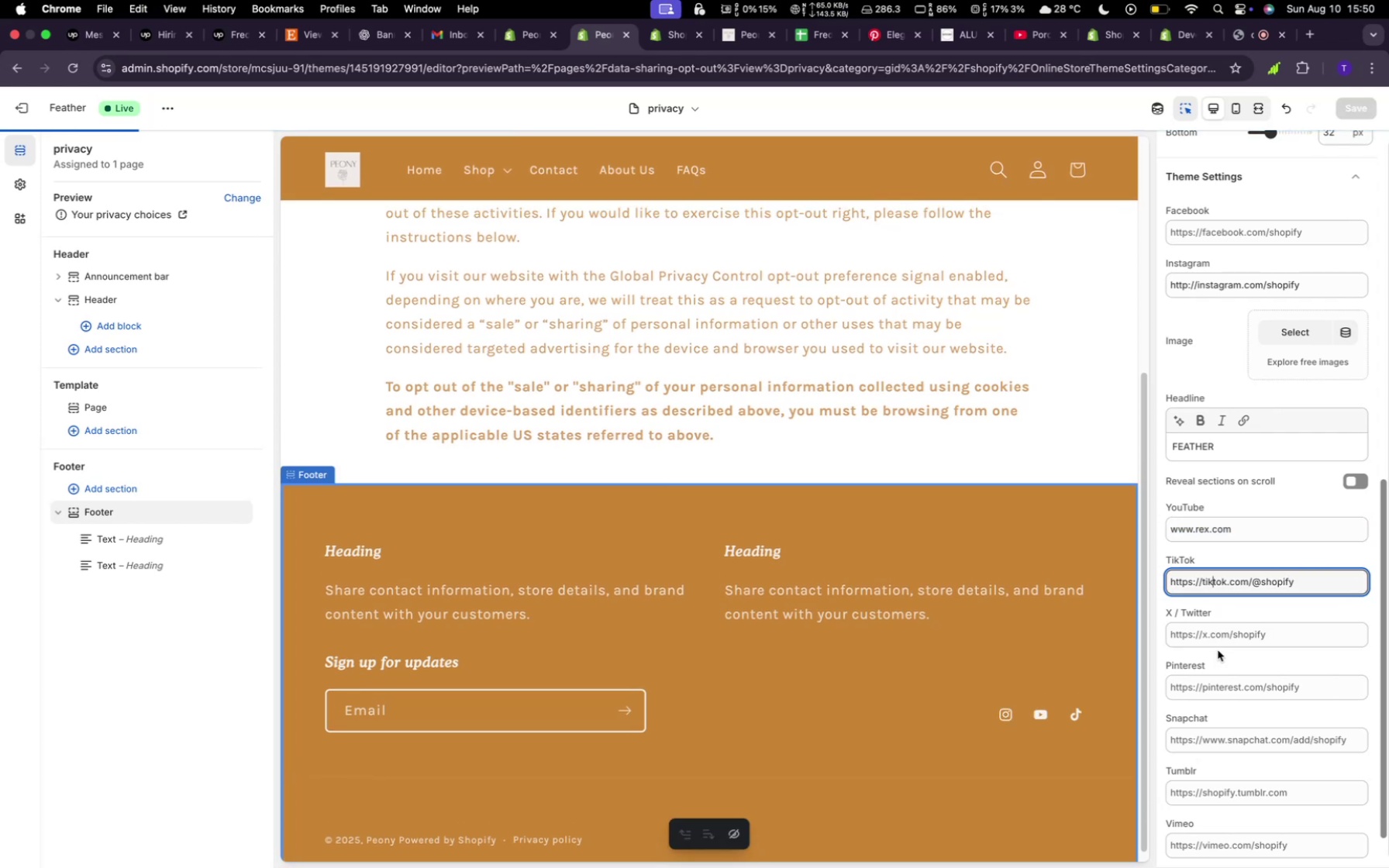 
left_click([1217, 686])
 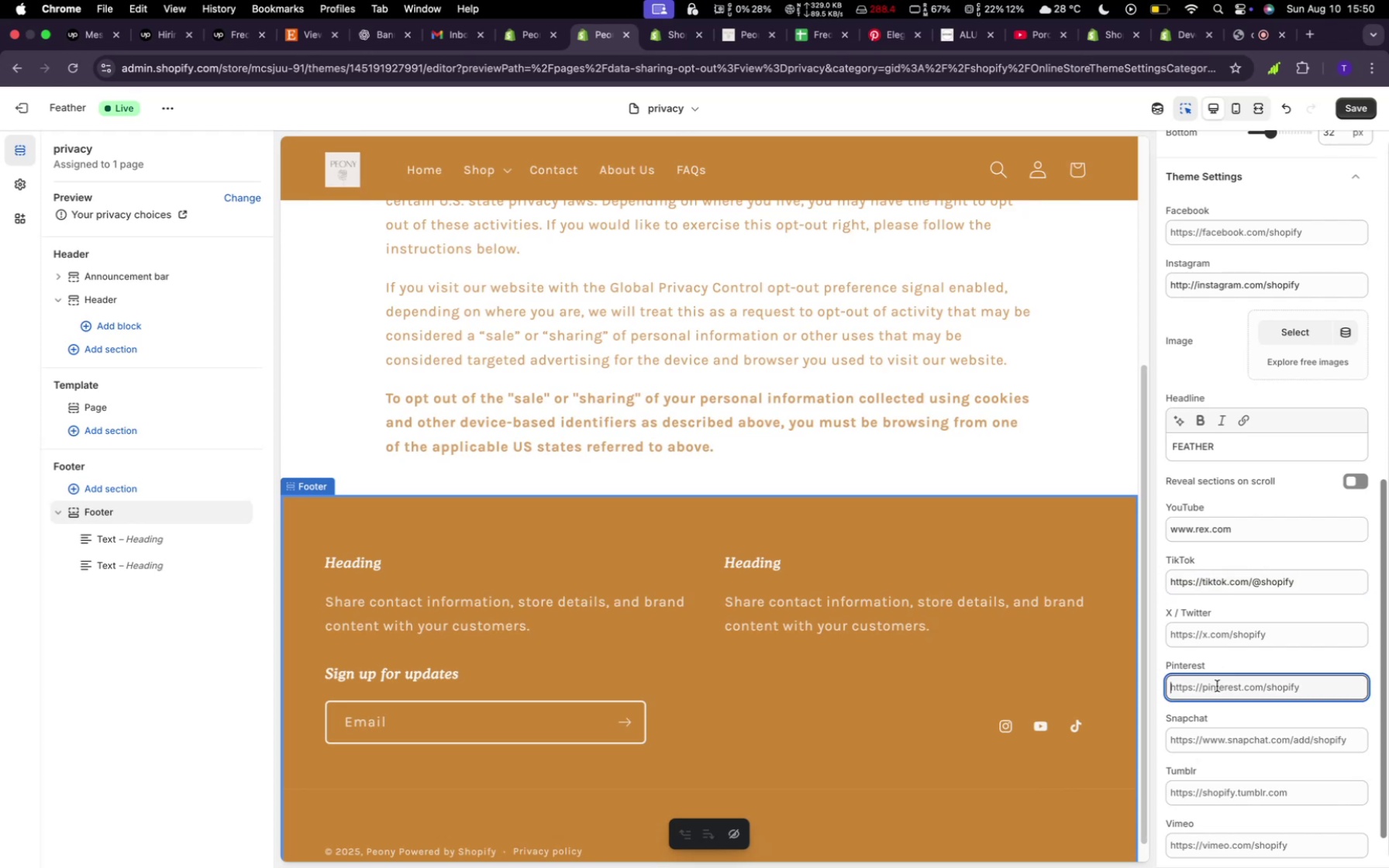 
key(Meta+V)
 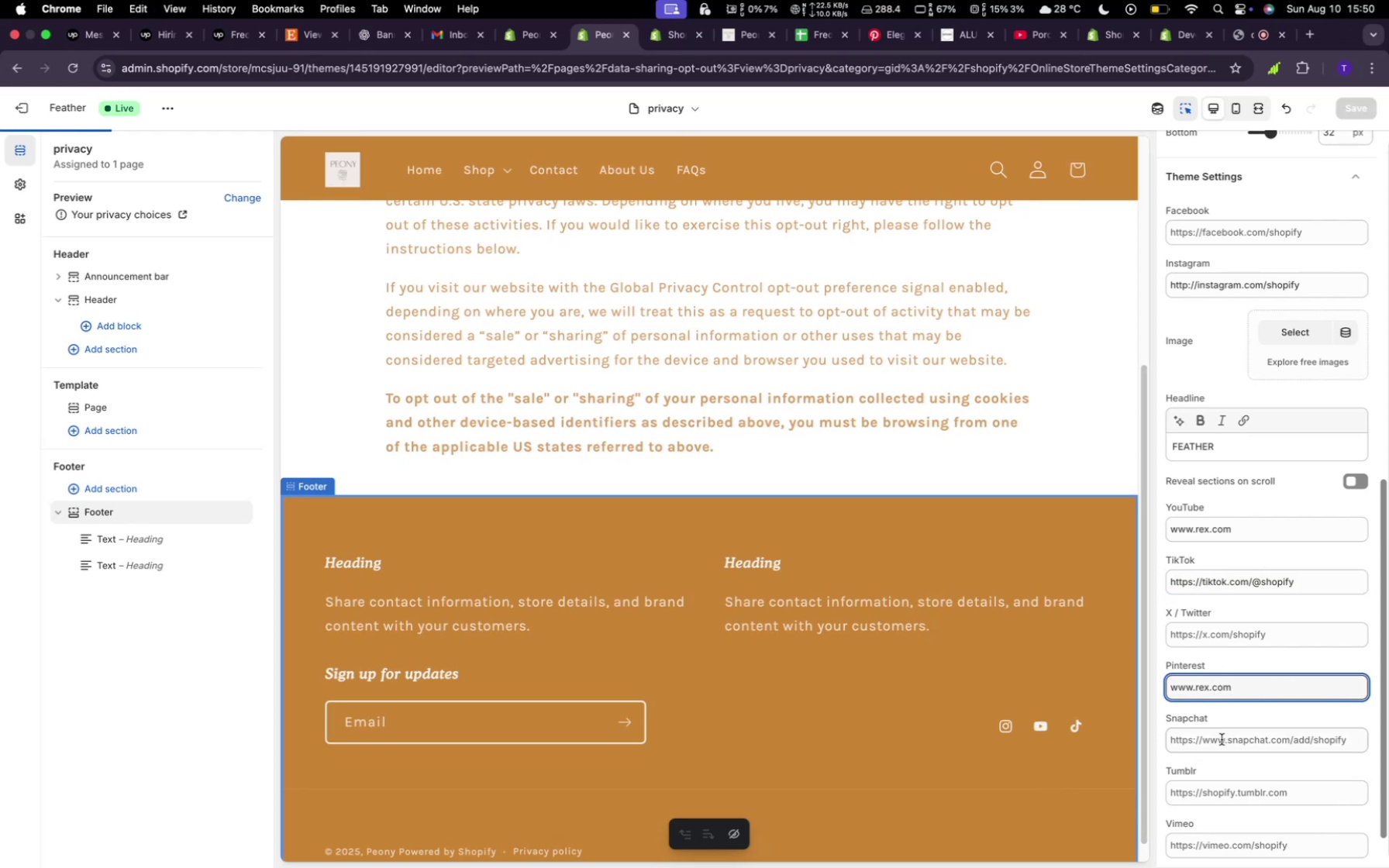 
left_click([1222, 739])
 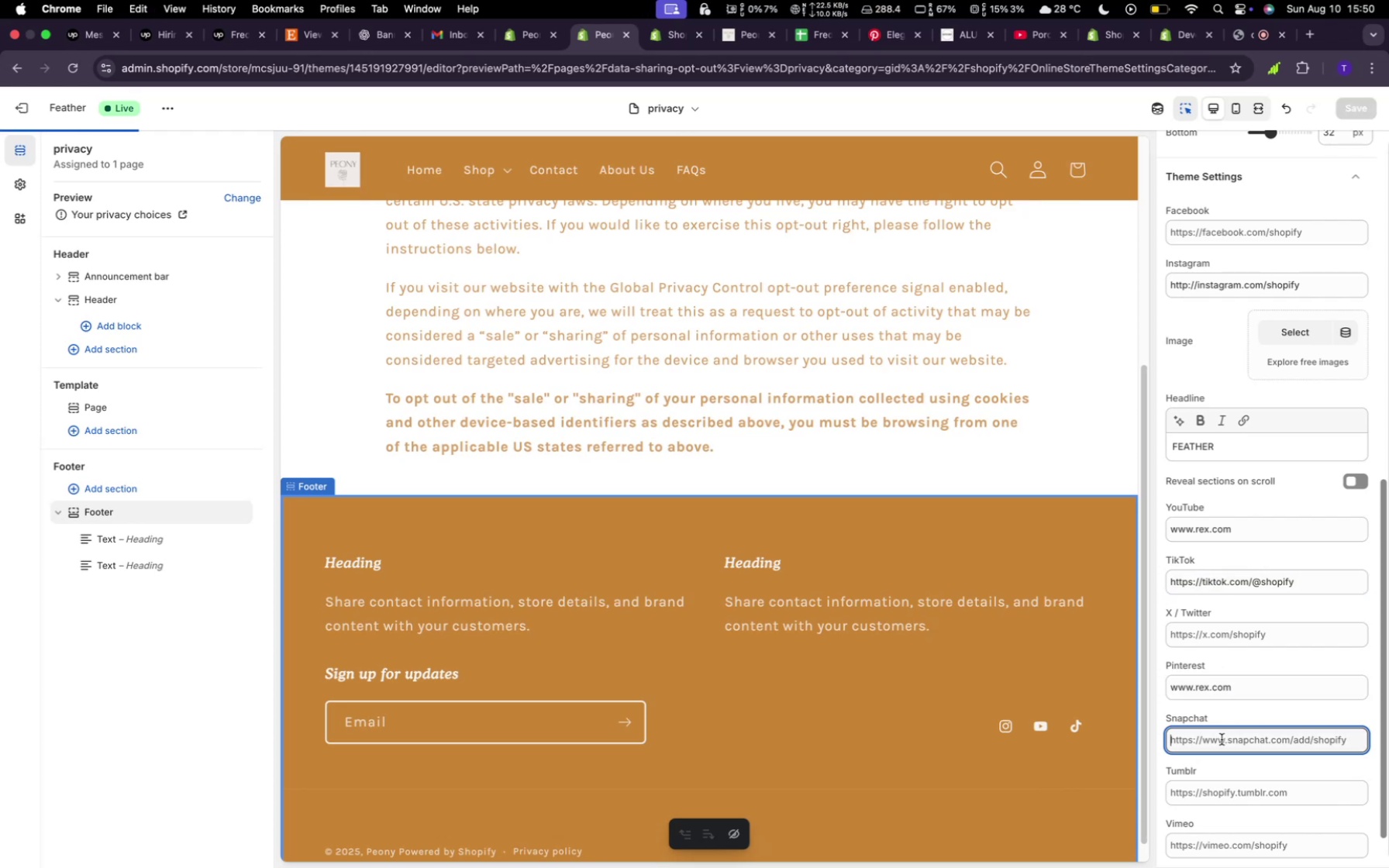 
key(Meta+V)
 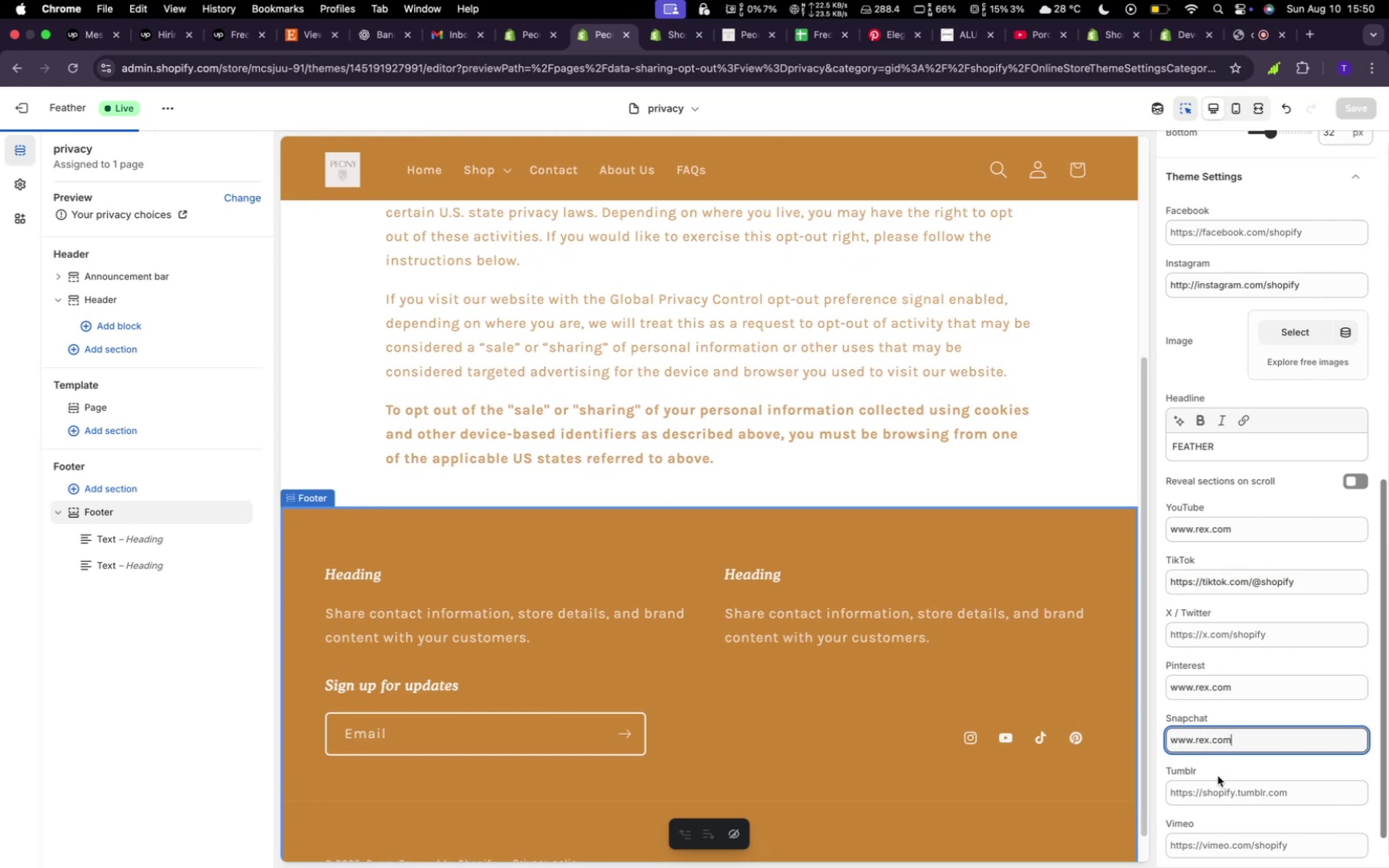 
left_click([1218, 779])
 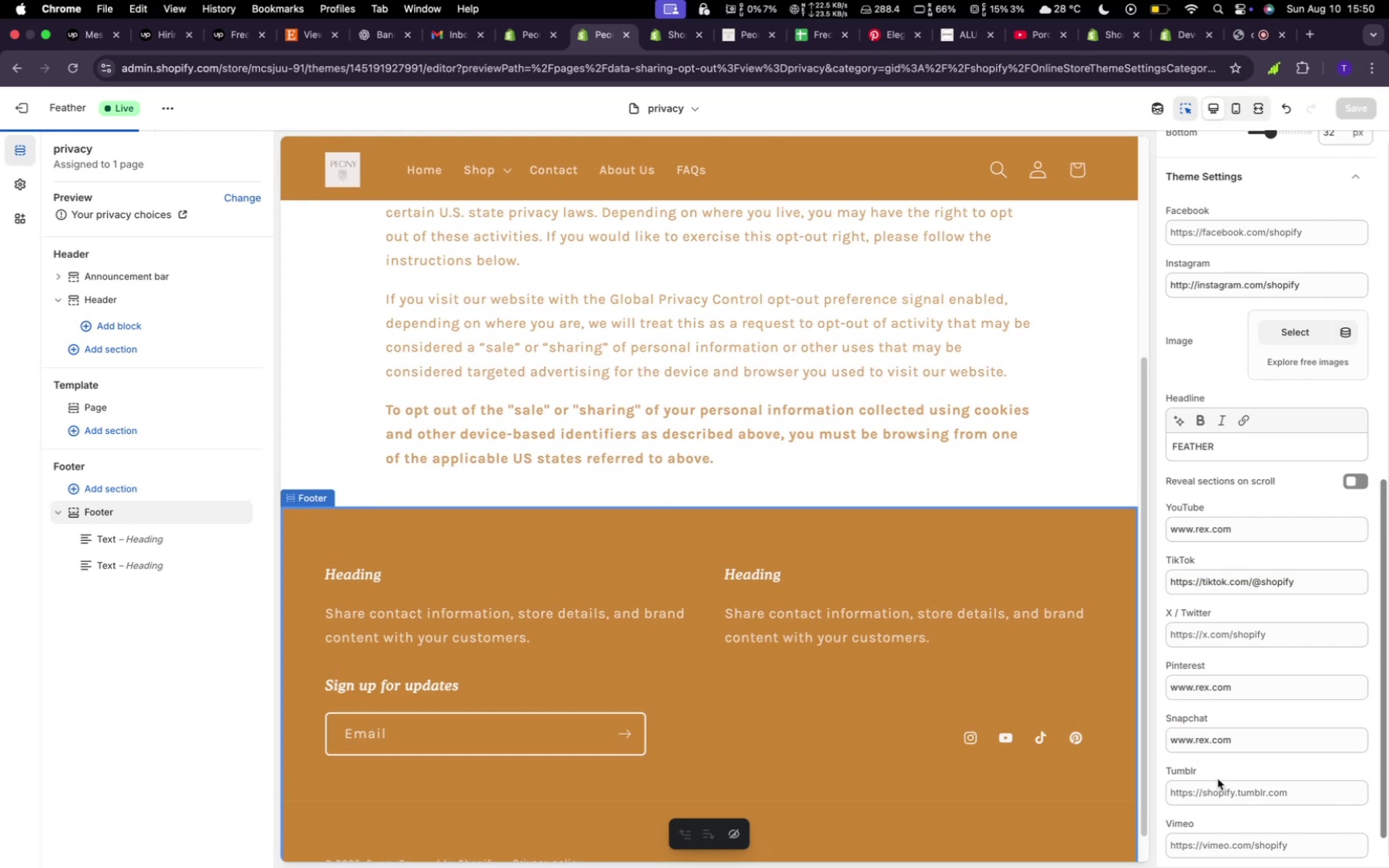 
key(Meta+V)
 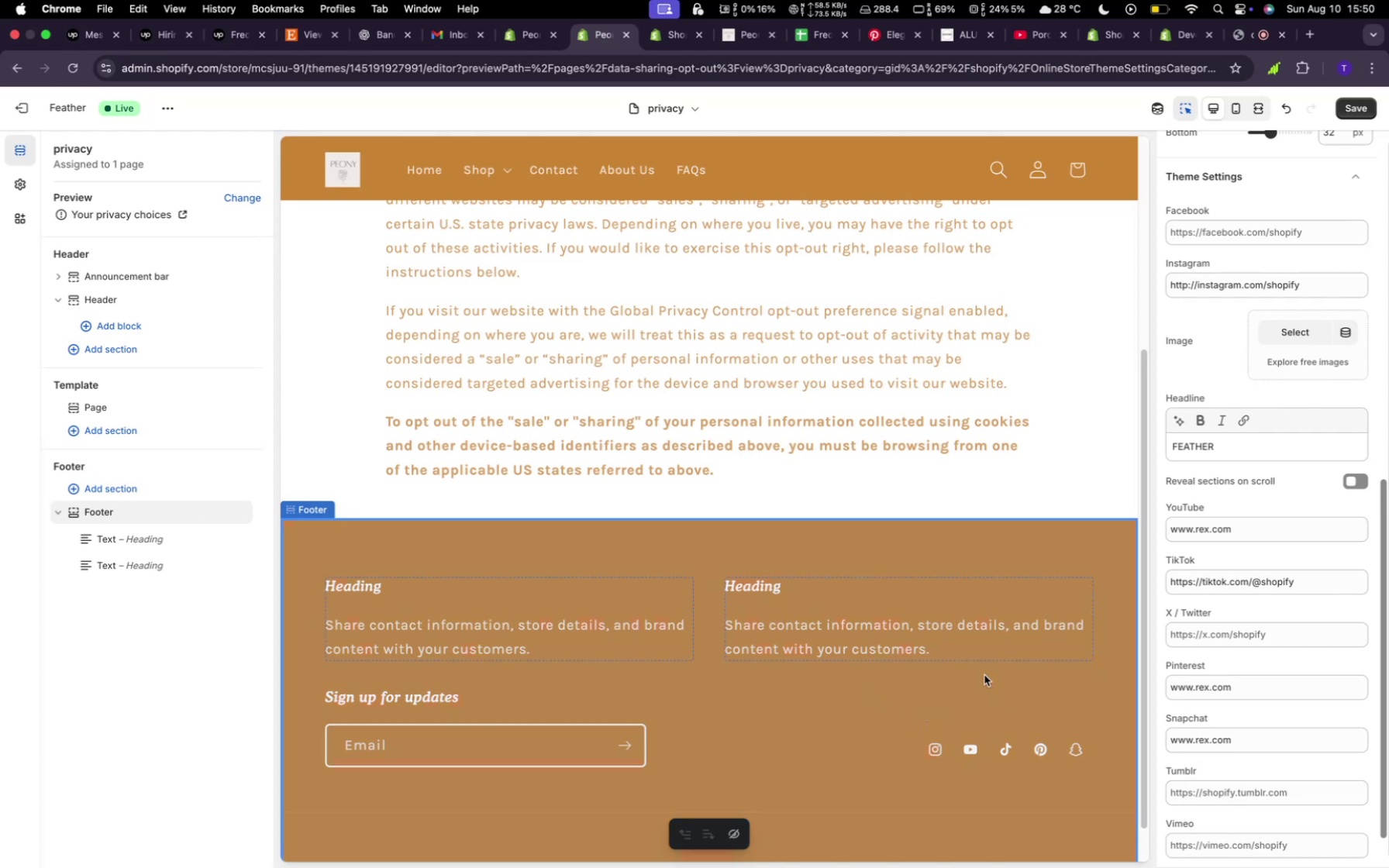 
wait(6.13)
 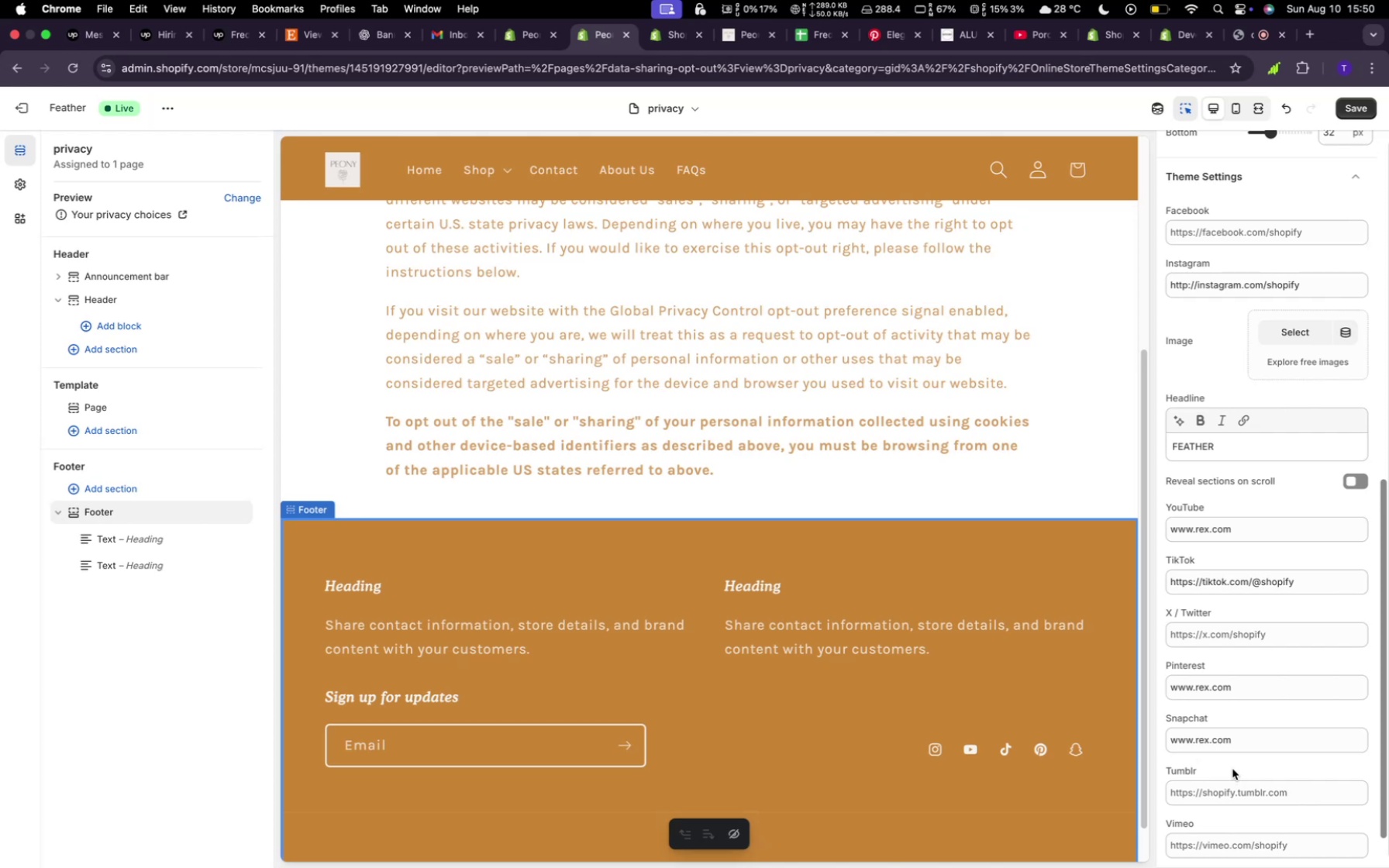 
left_click([436, 615])
 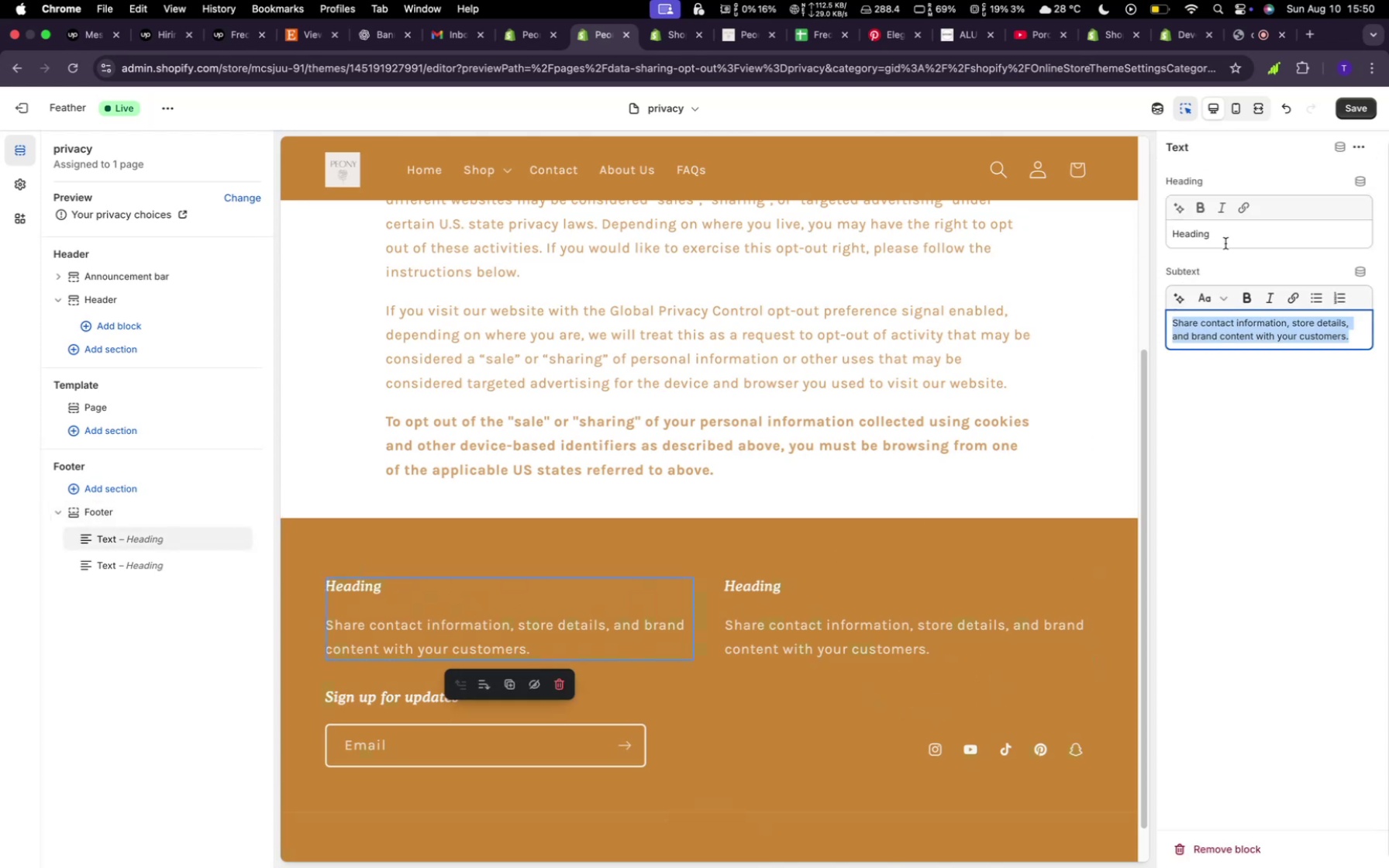 
left_click([1228, 240])
 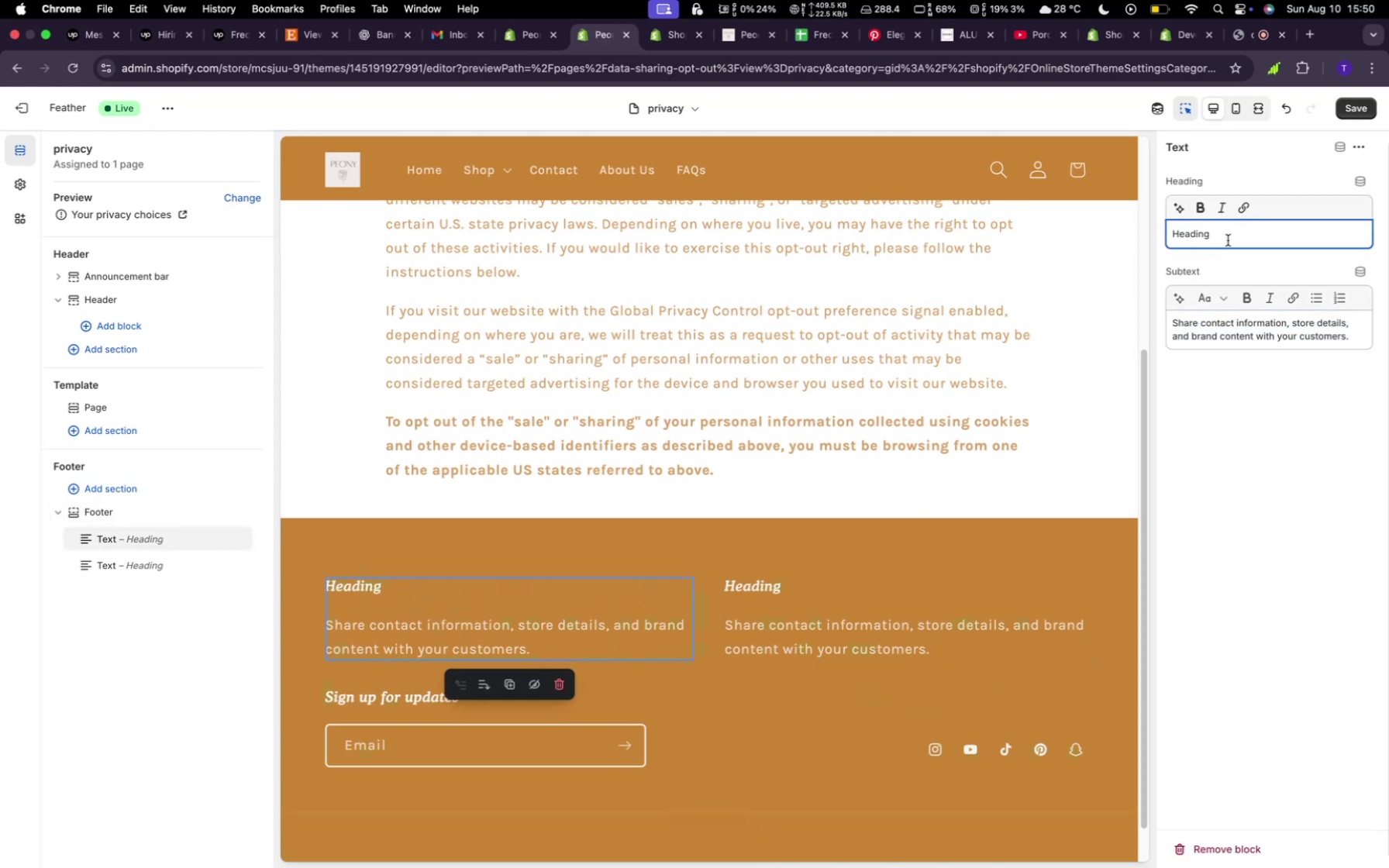 
hold_key(key=Backspace, duration=1.28)
 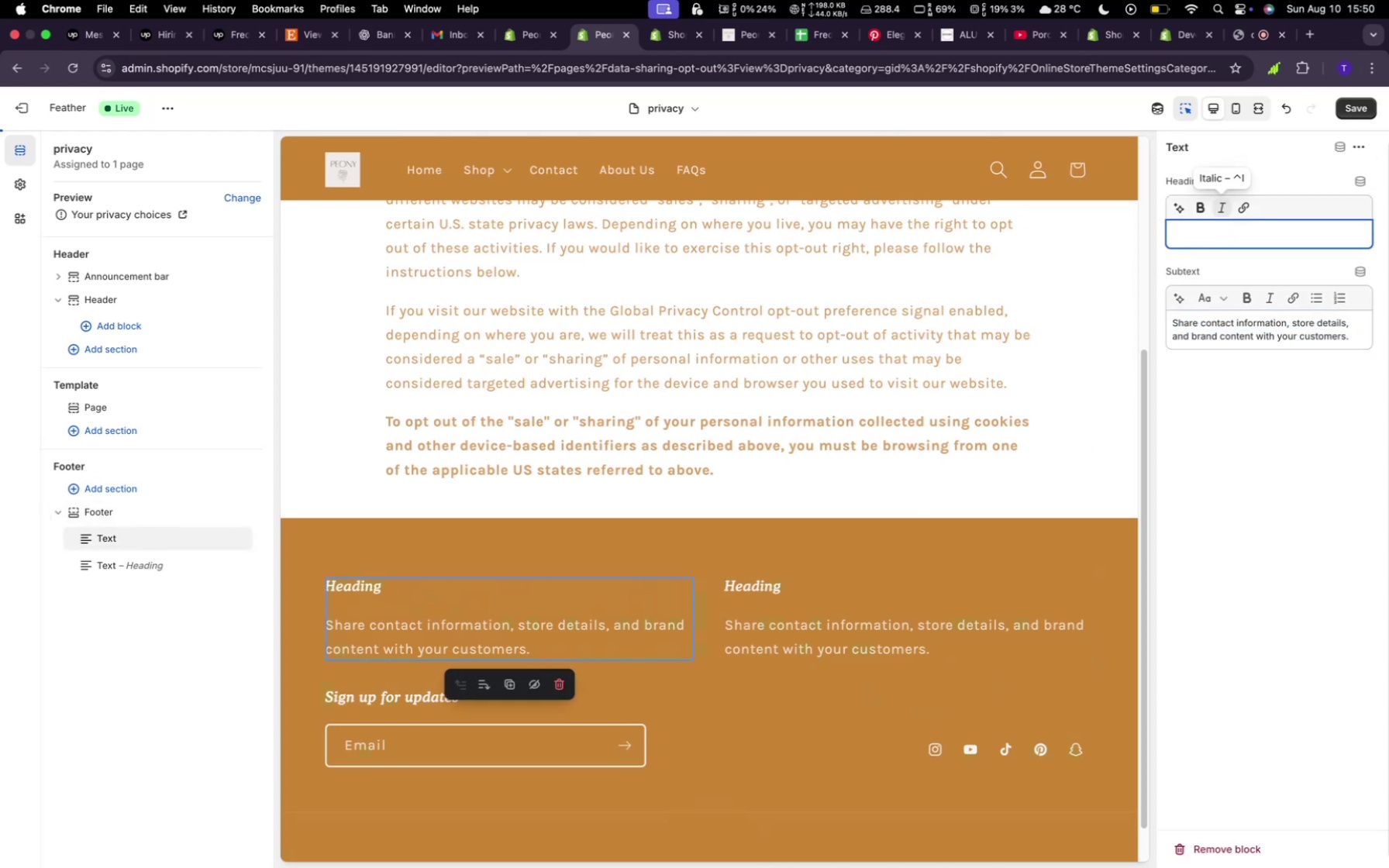 
type(Contact)
 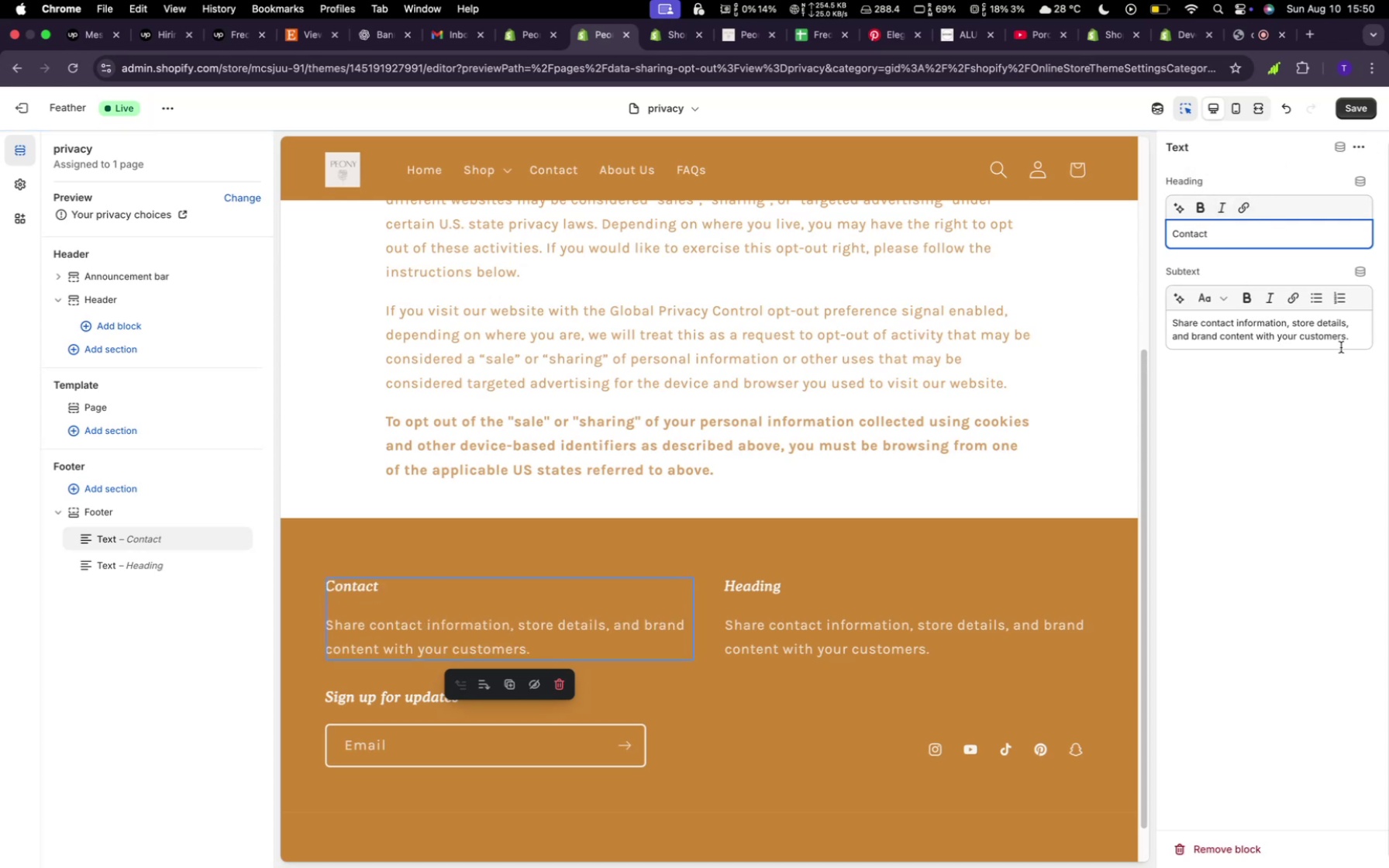 
left_click([1355, 336])
 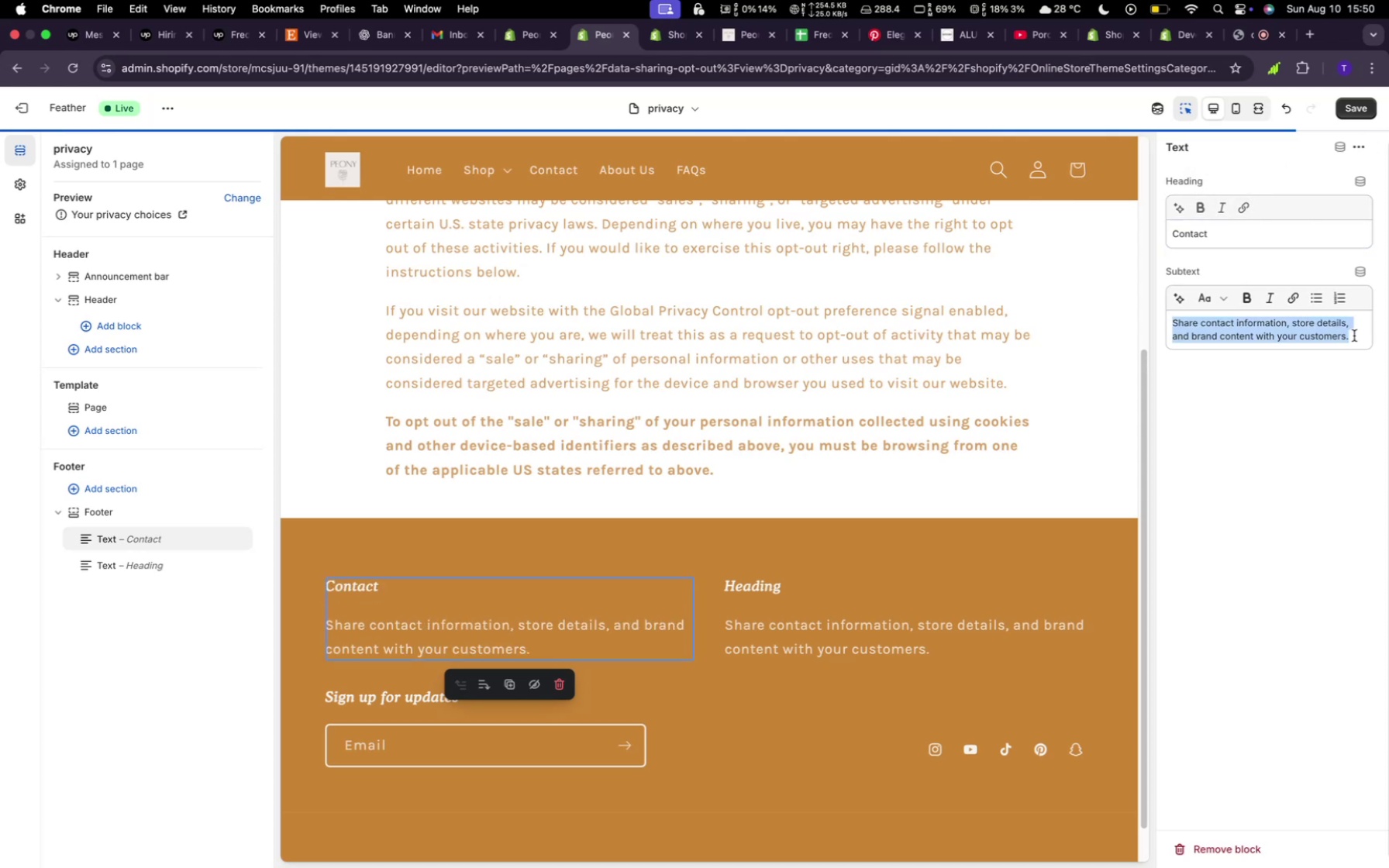 
key(Backspace)
 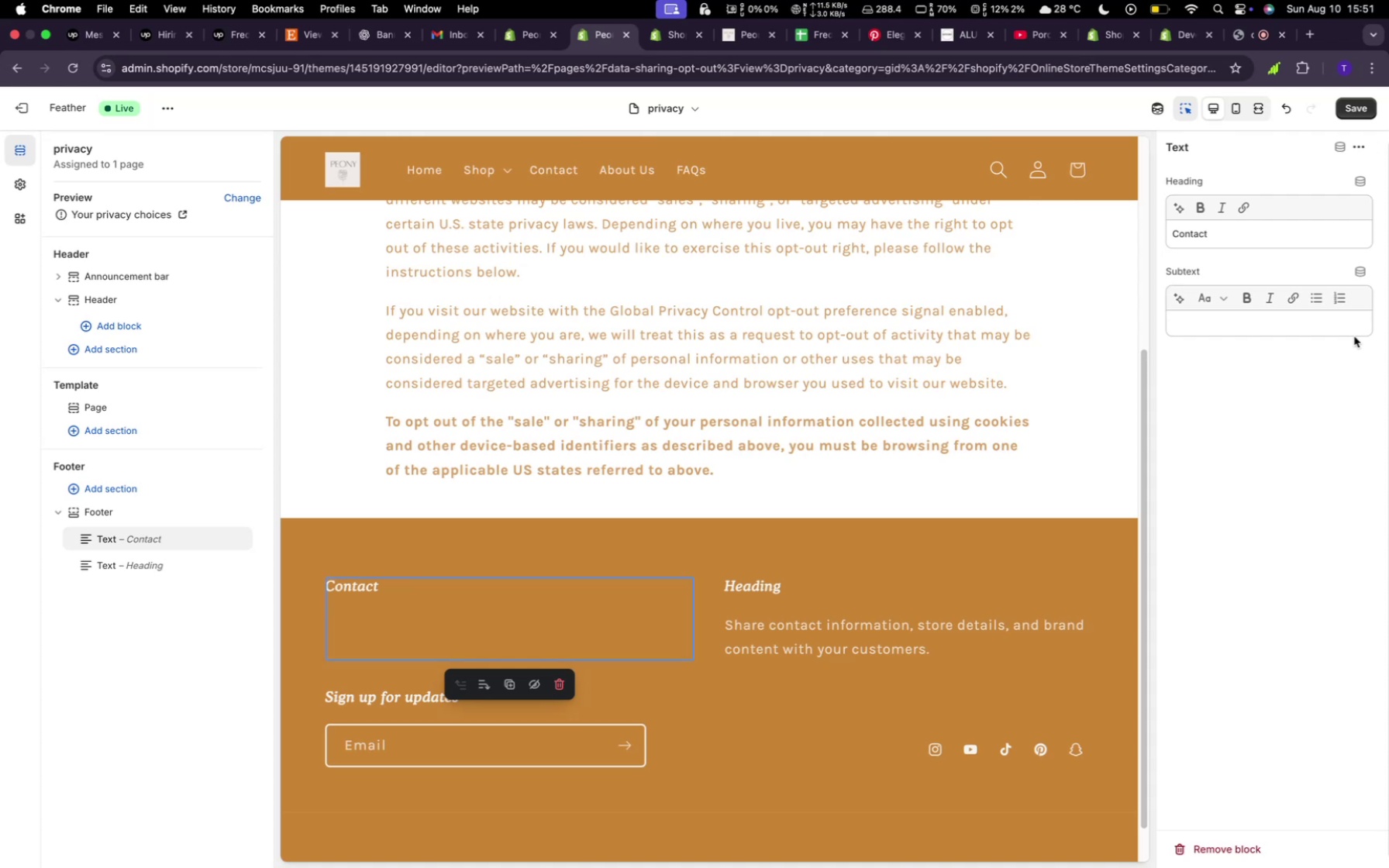 
wait(19.03)
 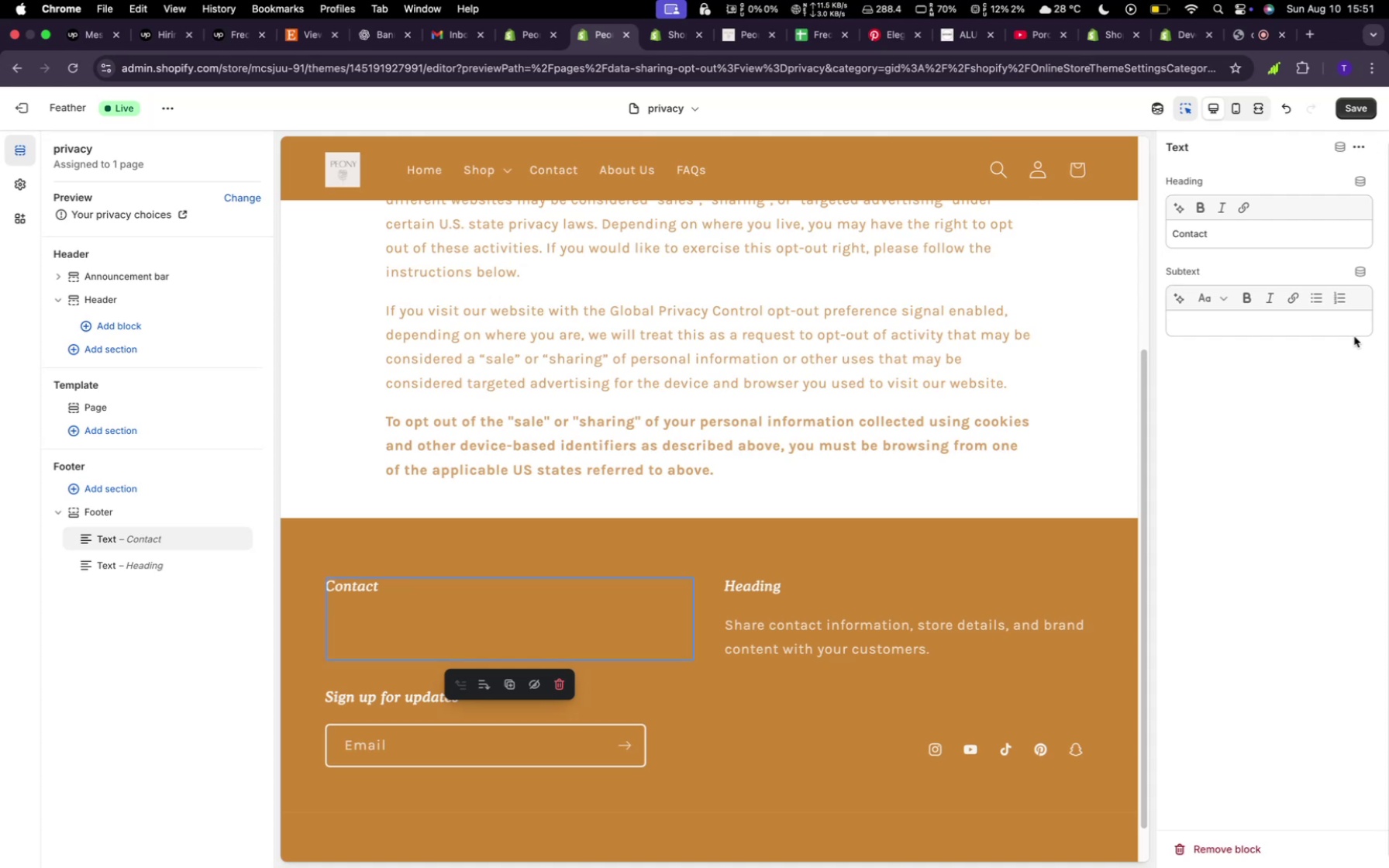 
left_click([1292, 332])
 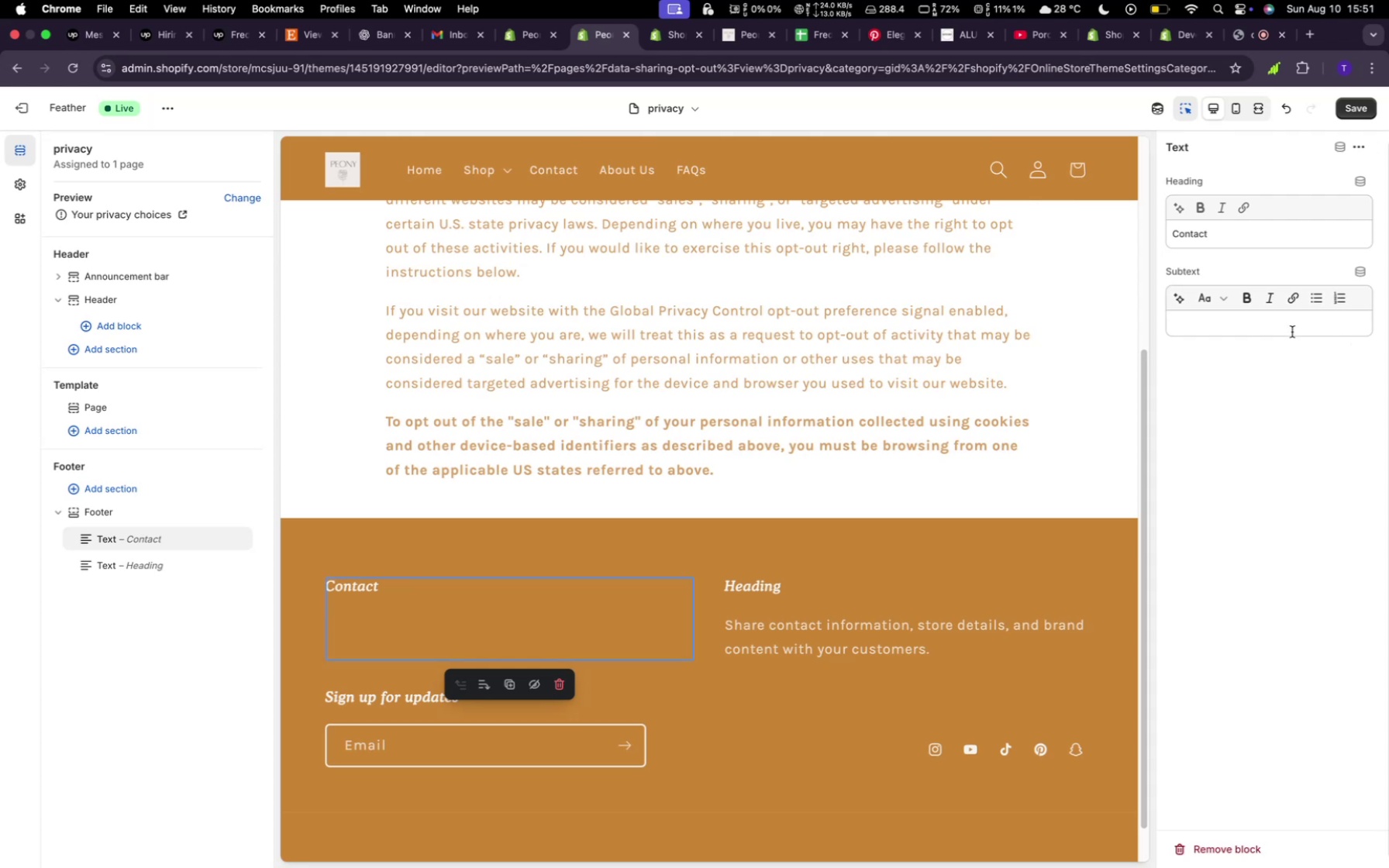 
type(+12 345 6785 45)
 